 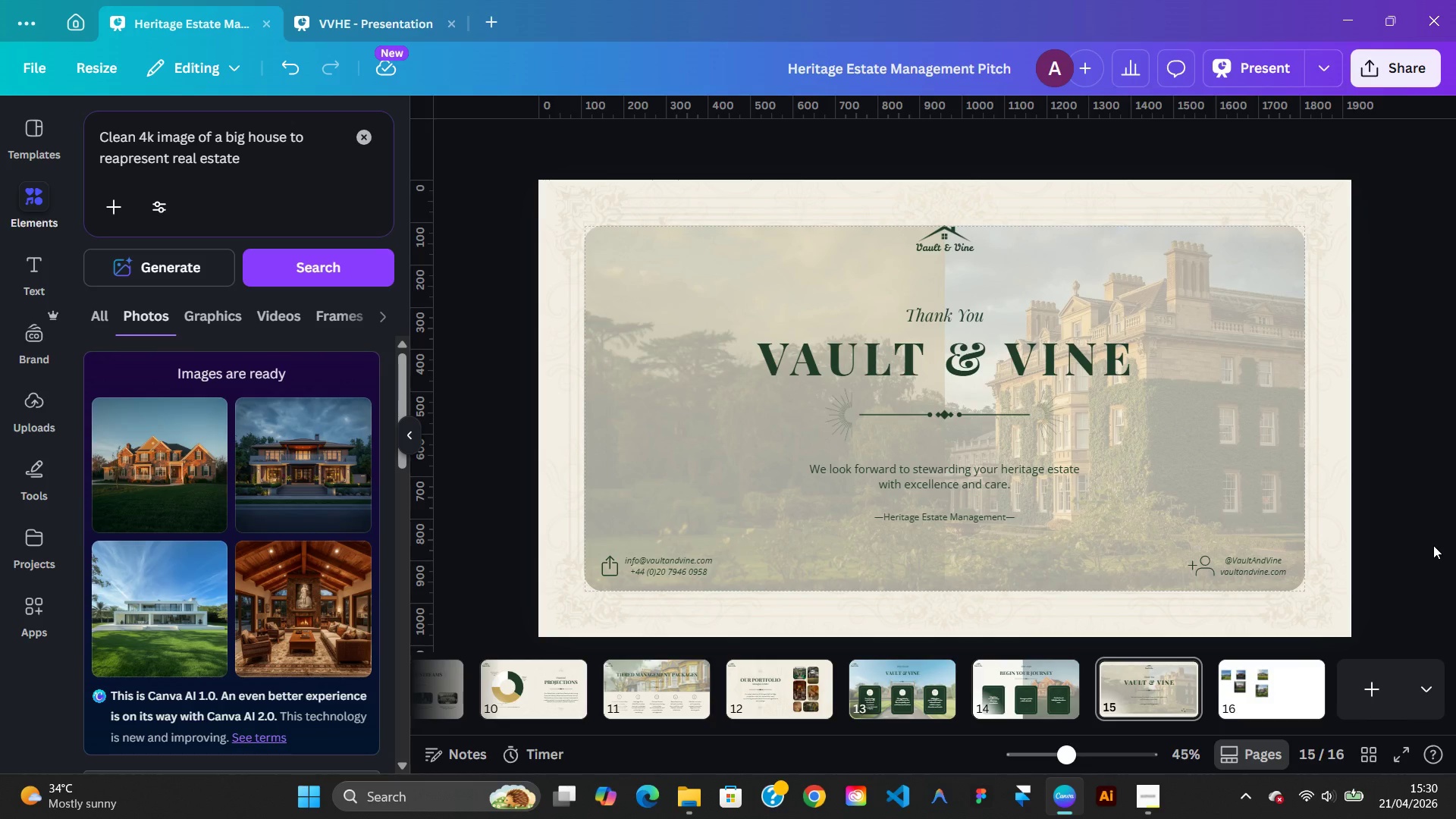 
left_click([1125, 198])
 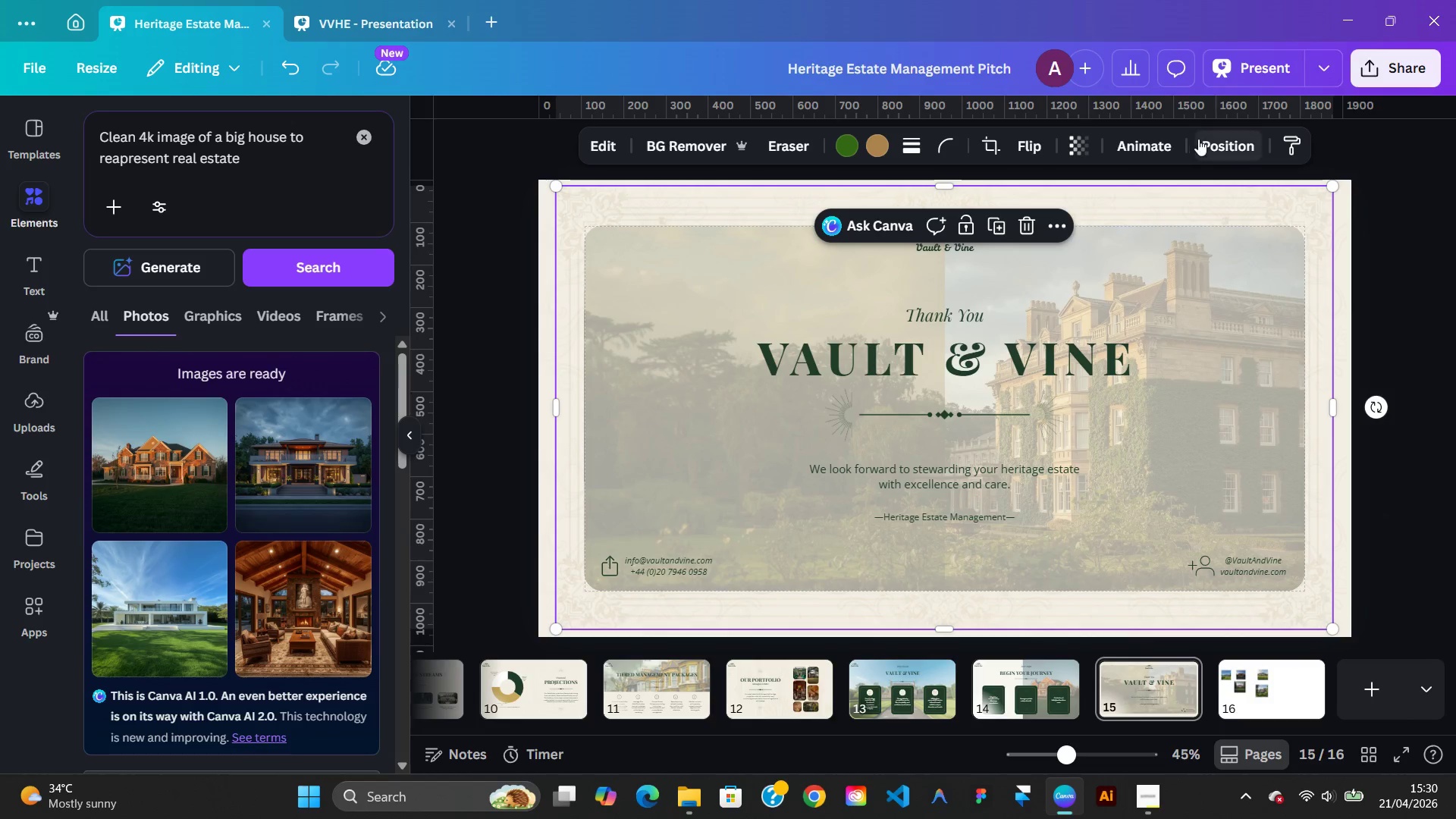 
left_click([1200, 139])
 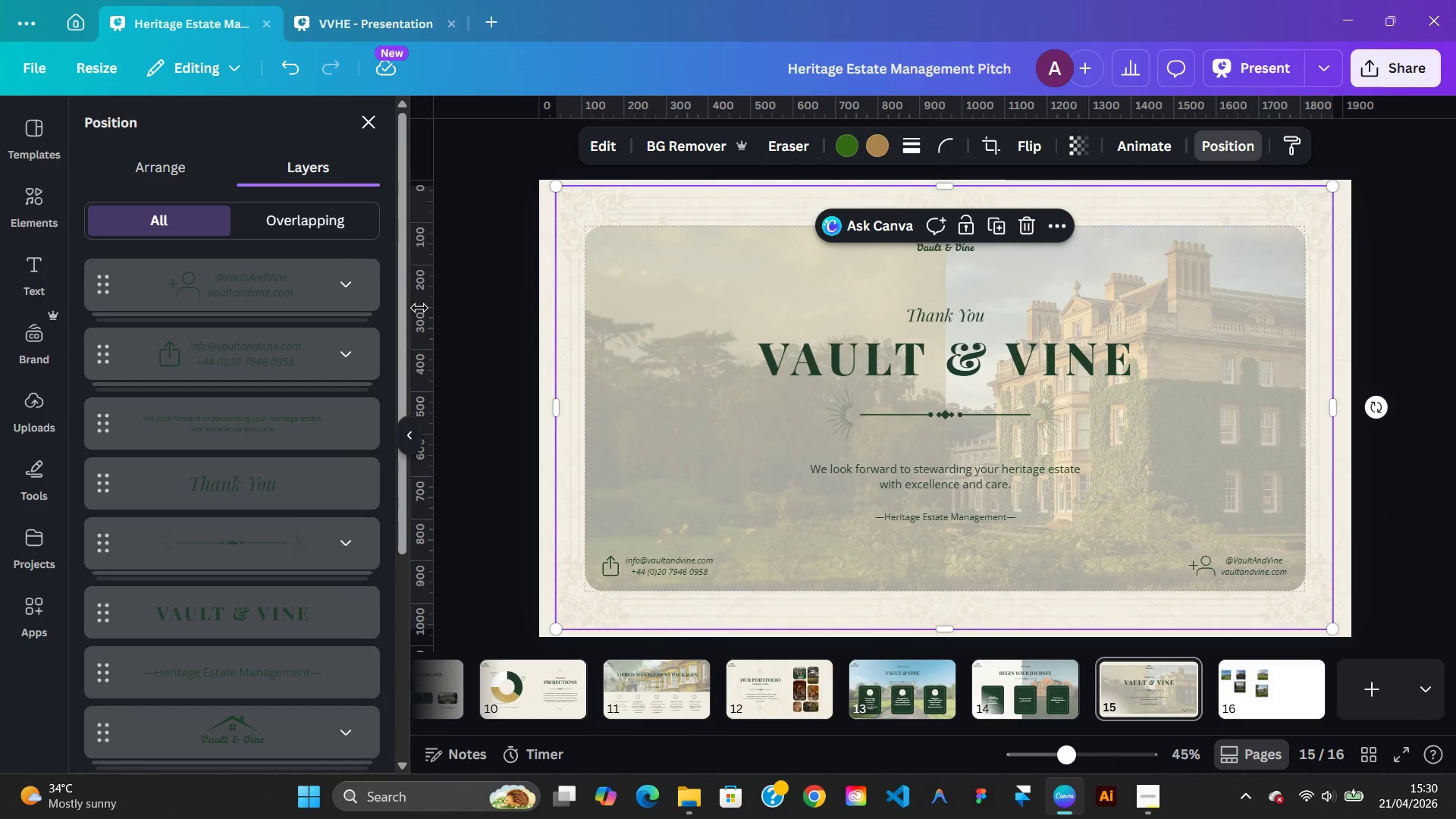 
mouse_move([300, 567])
 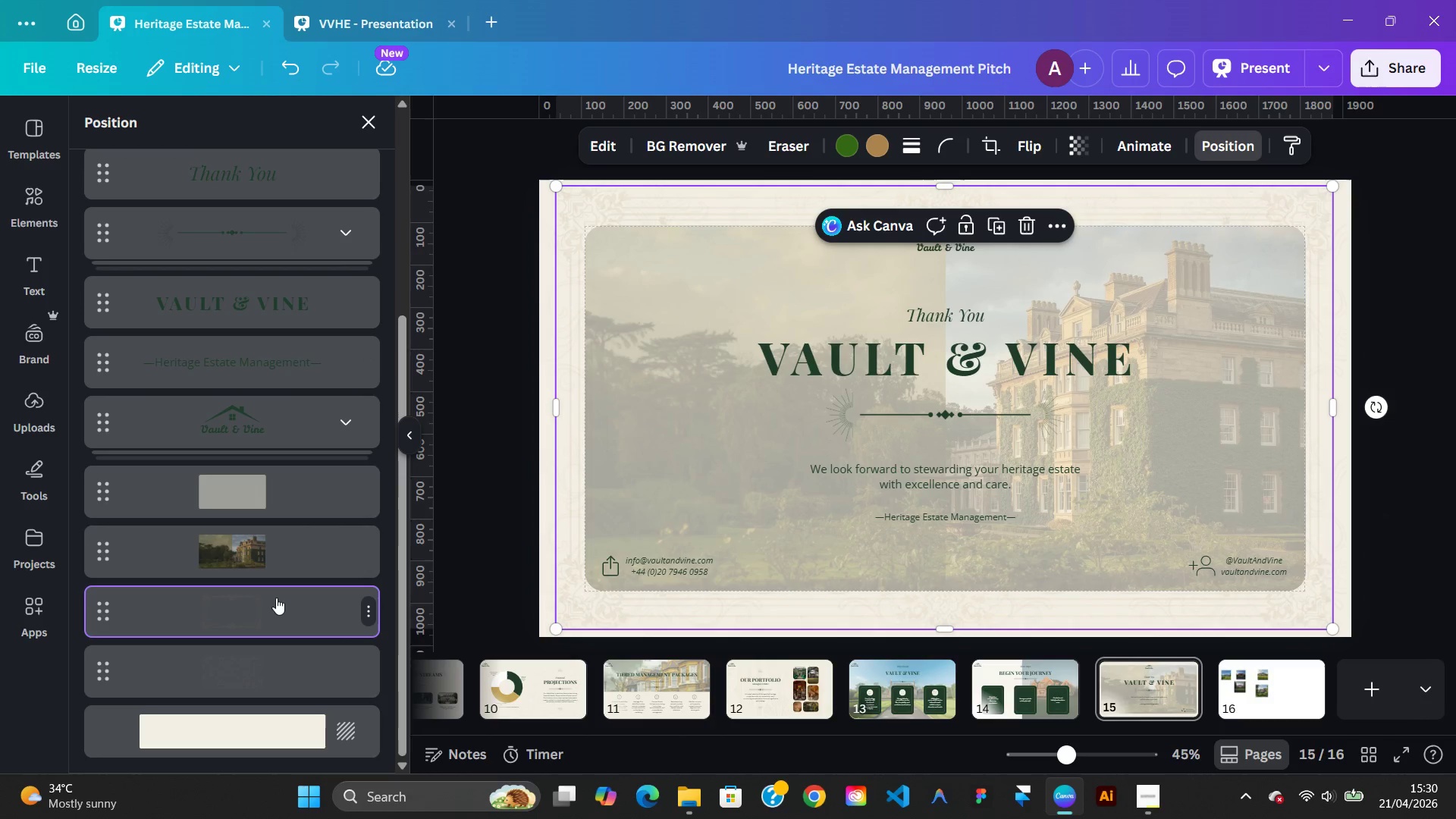 
left_click([276, 598])
 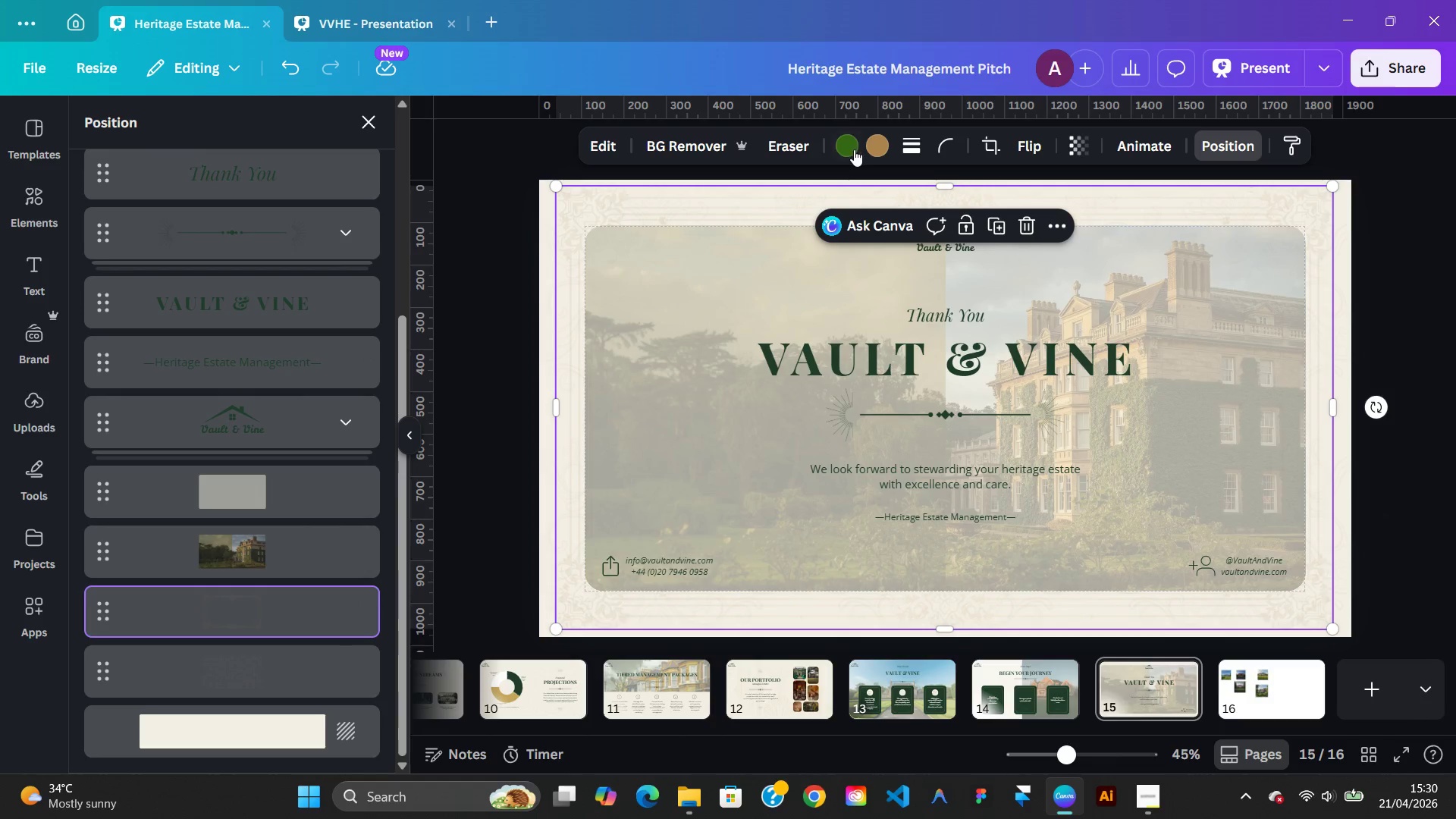 
left_click([855, 148])
 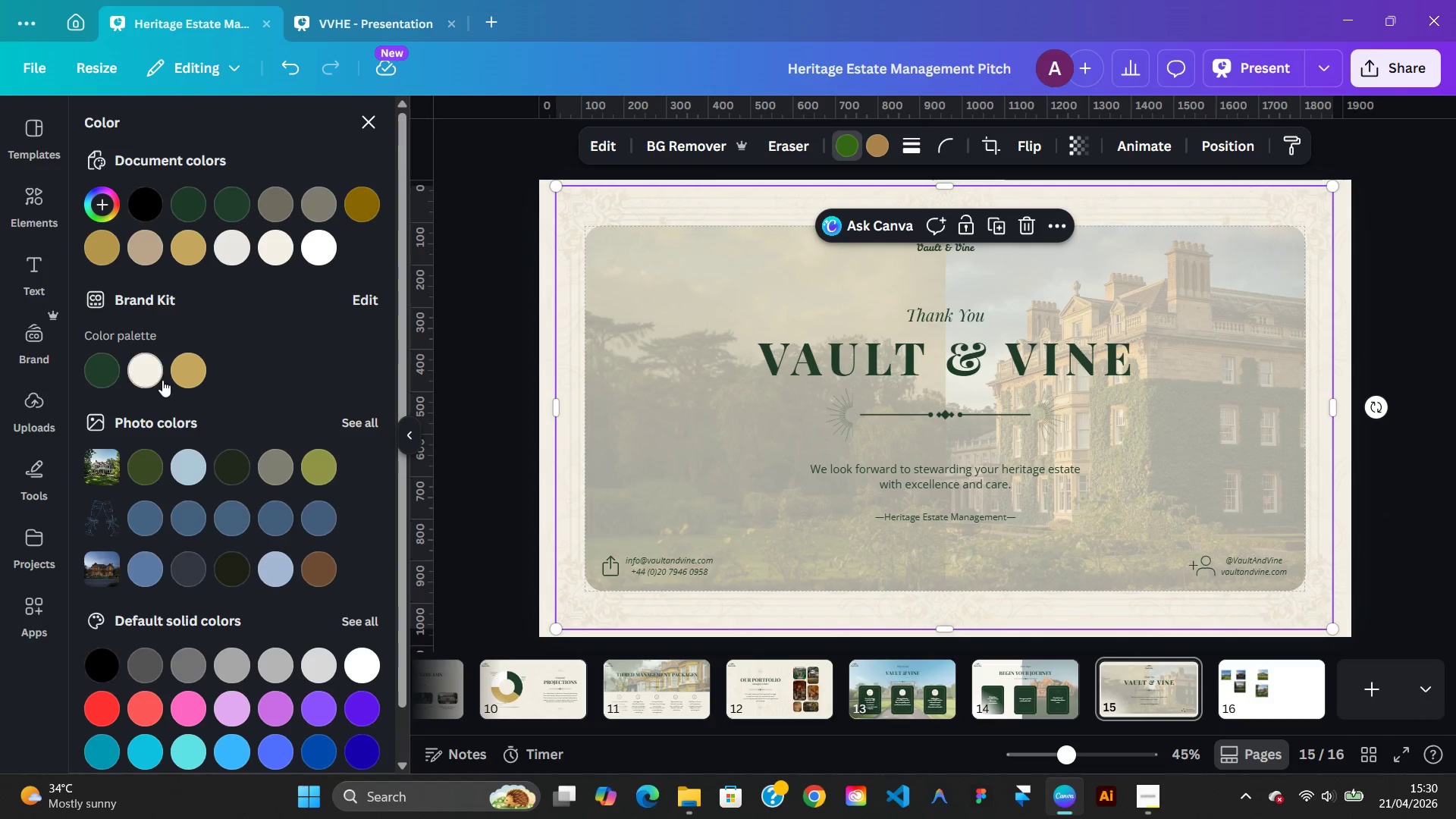 
left_click([181, 374])
 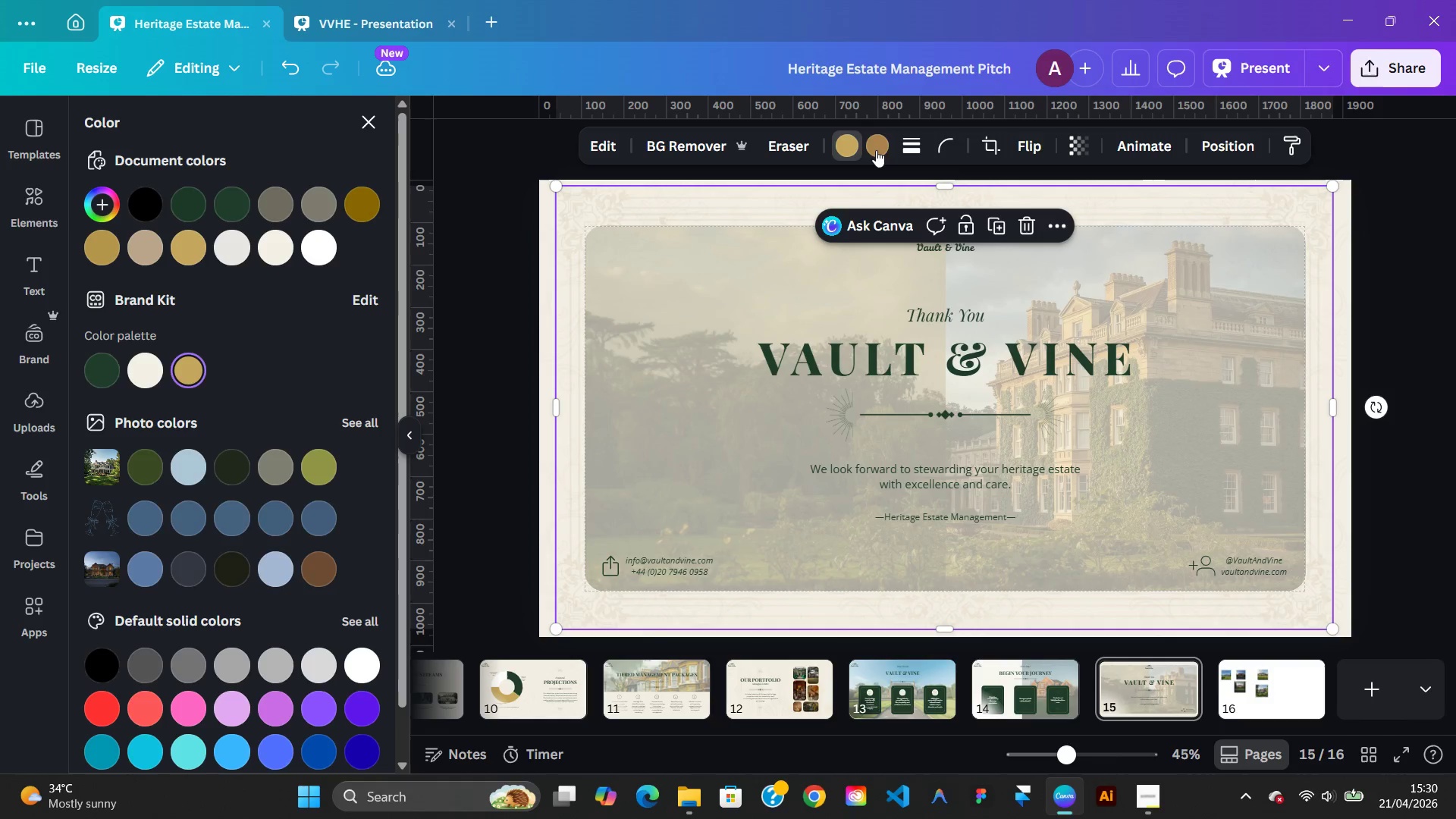 
left_click([876, 152])
 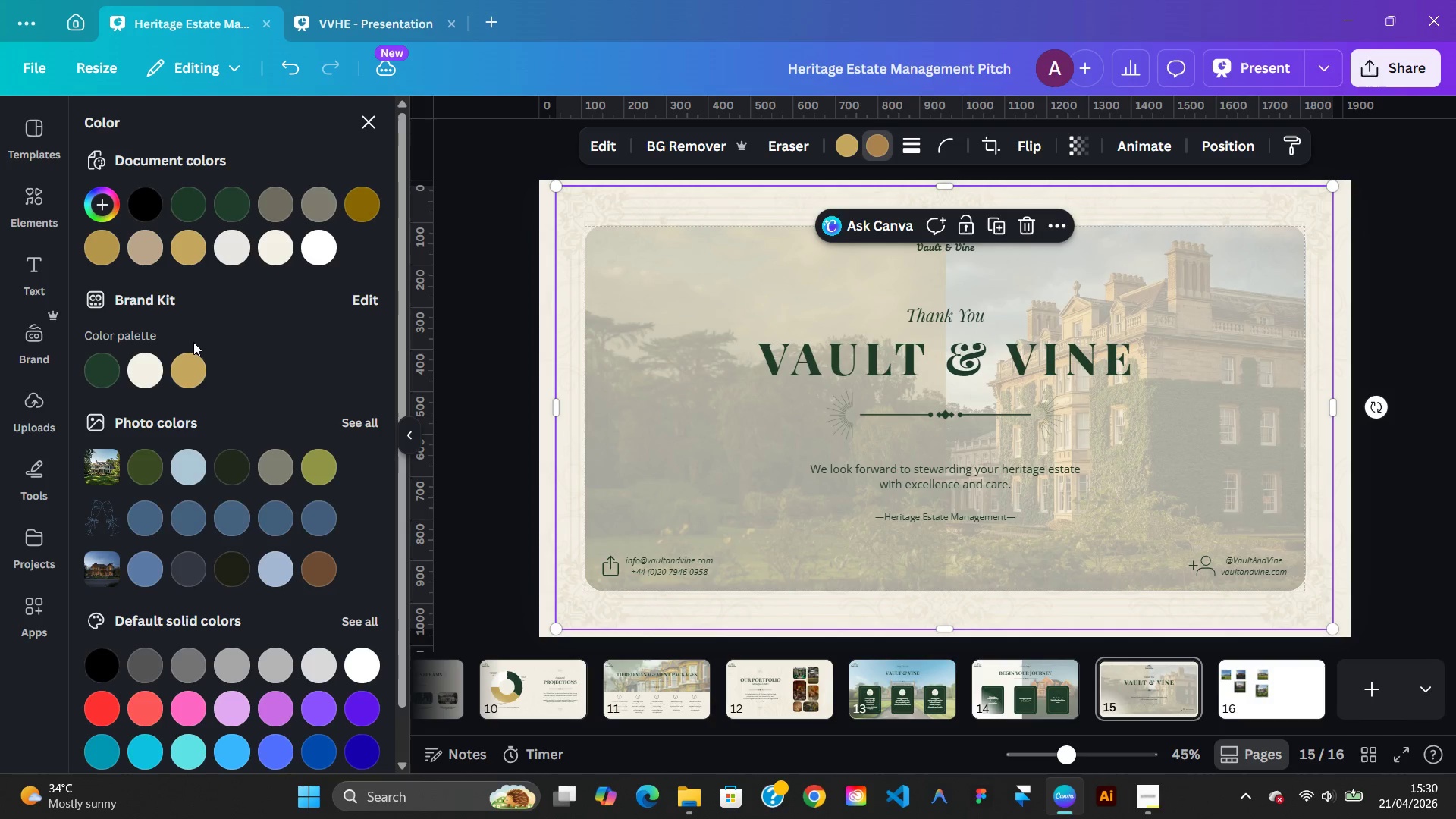 
left_click([192, 367])
 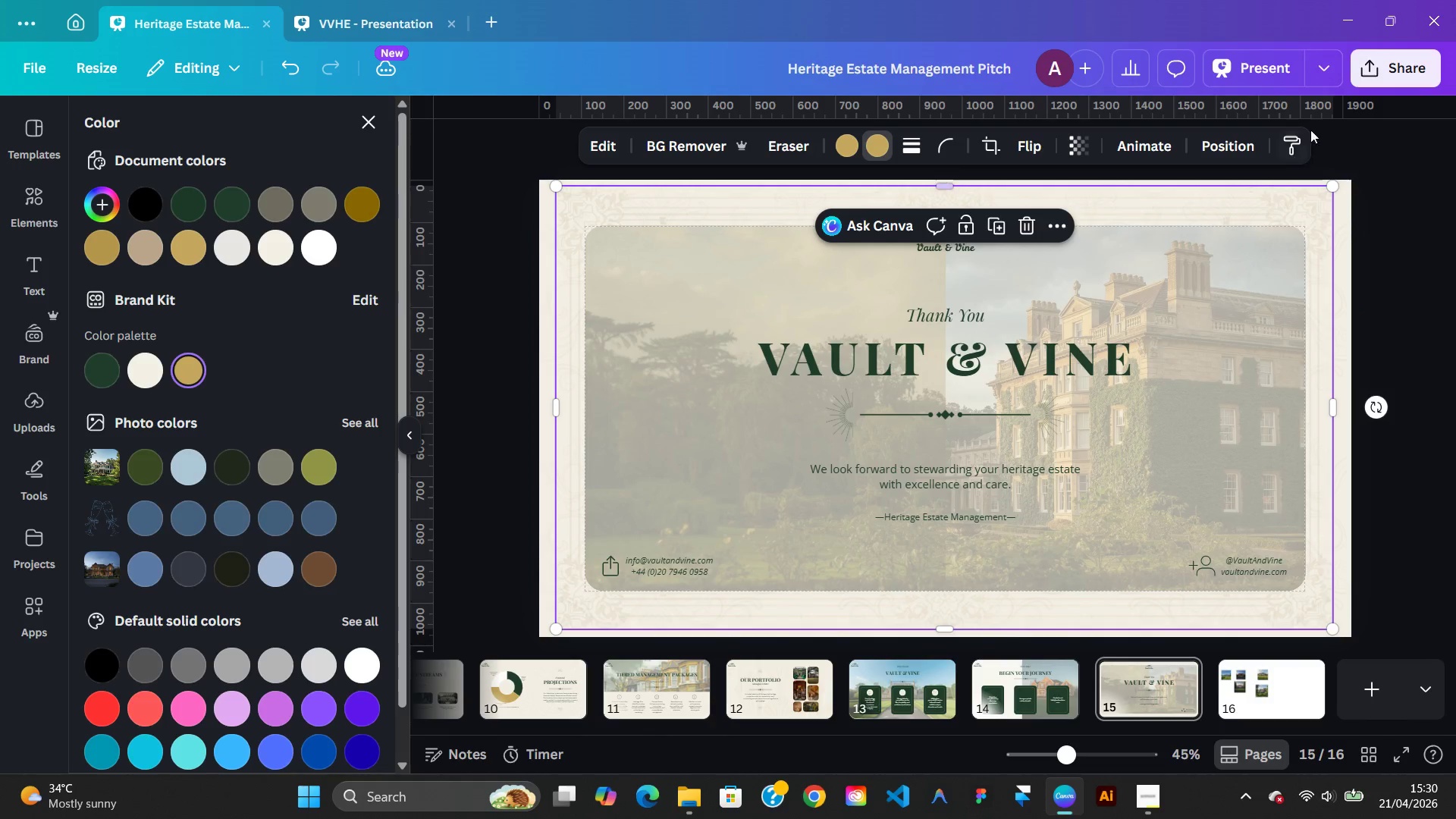 
left_click([1238, 144])
 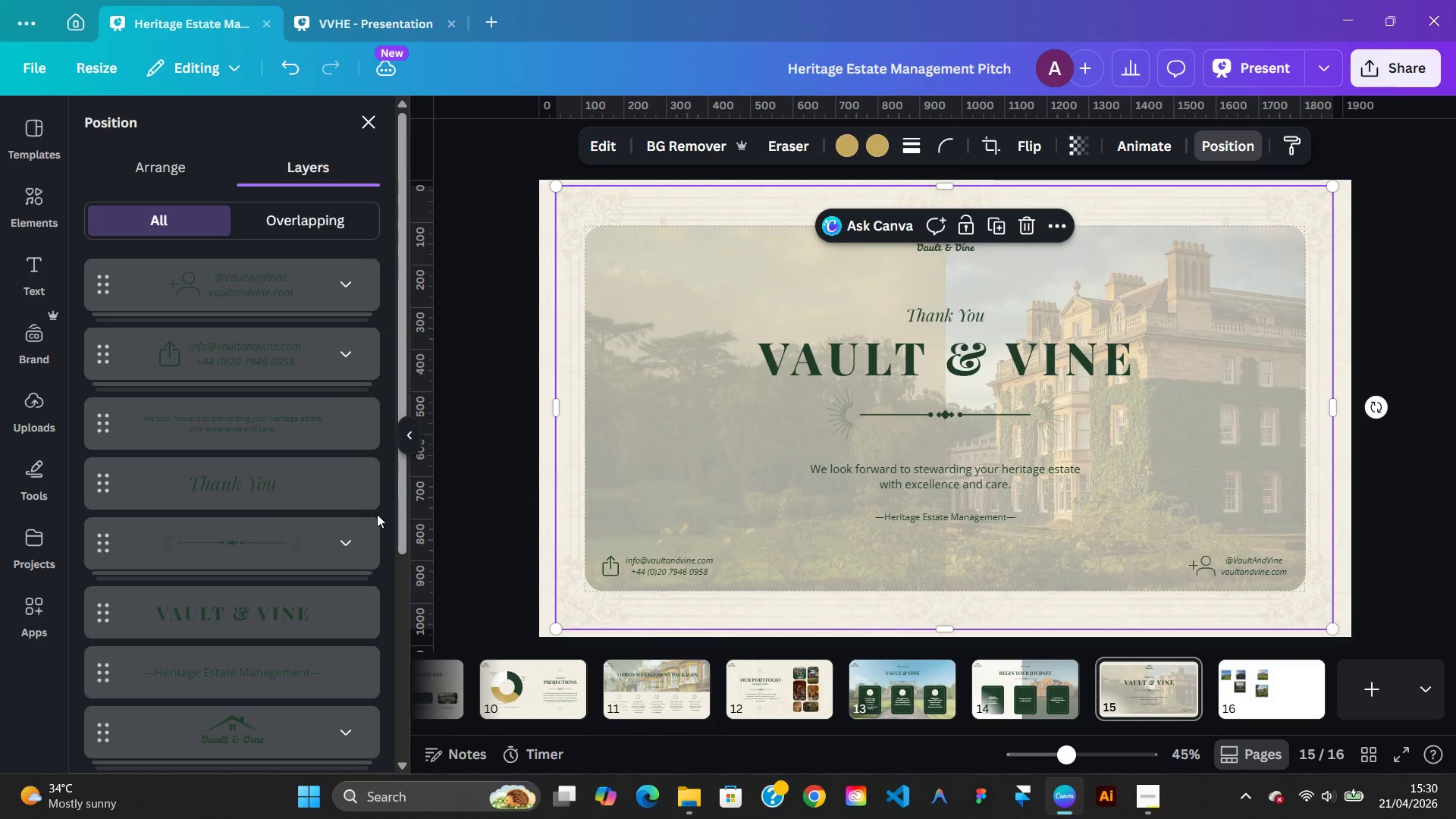 
mouse_move([265, 665])
 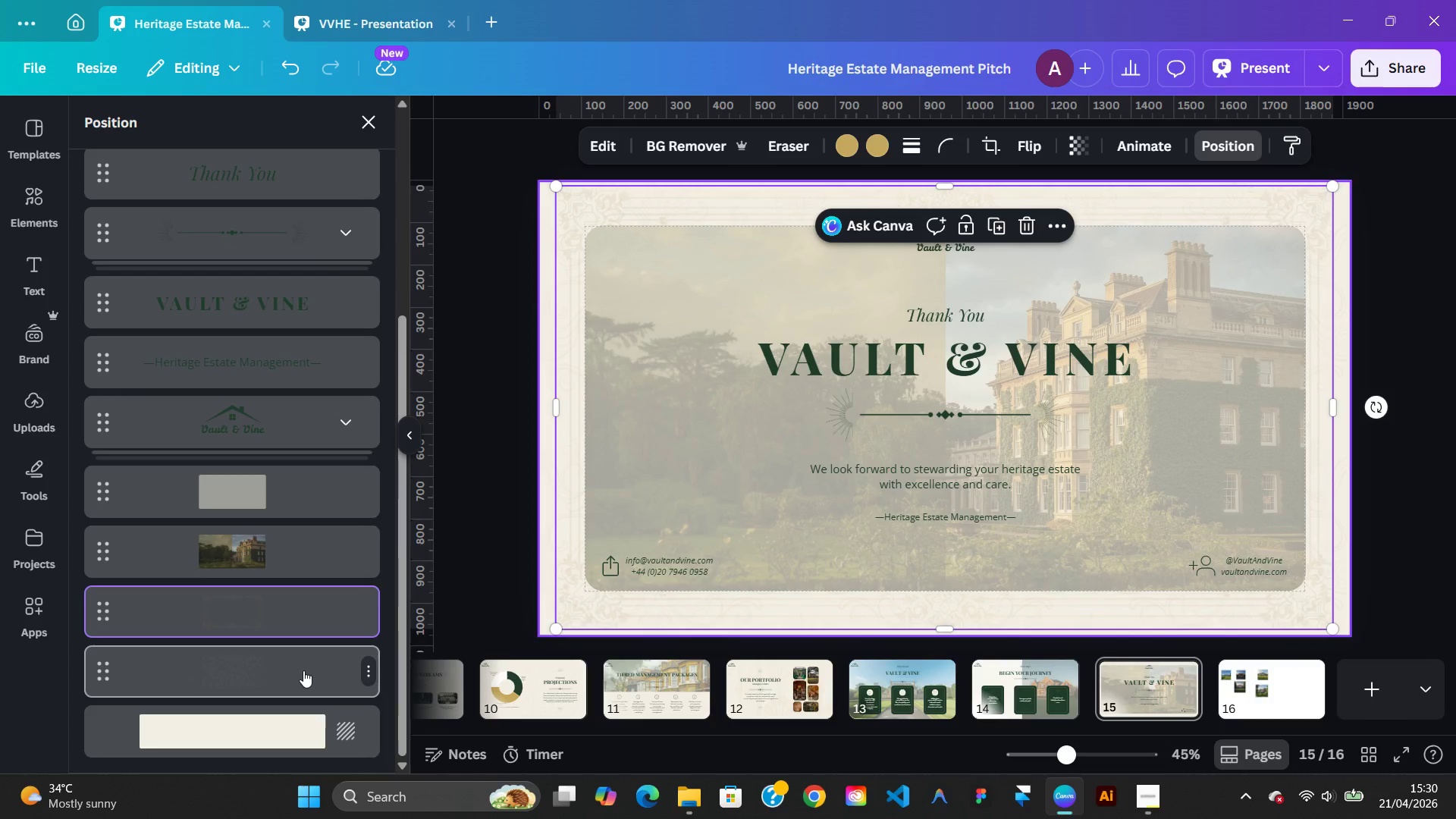 
left_click([303, 670])
 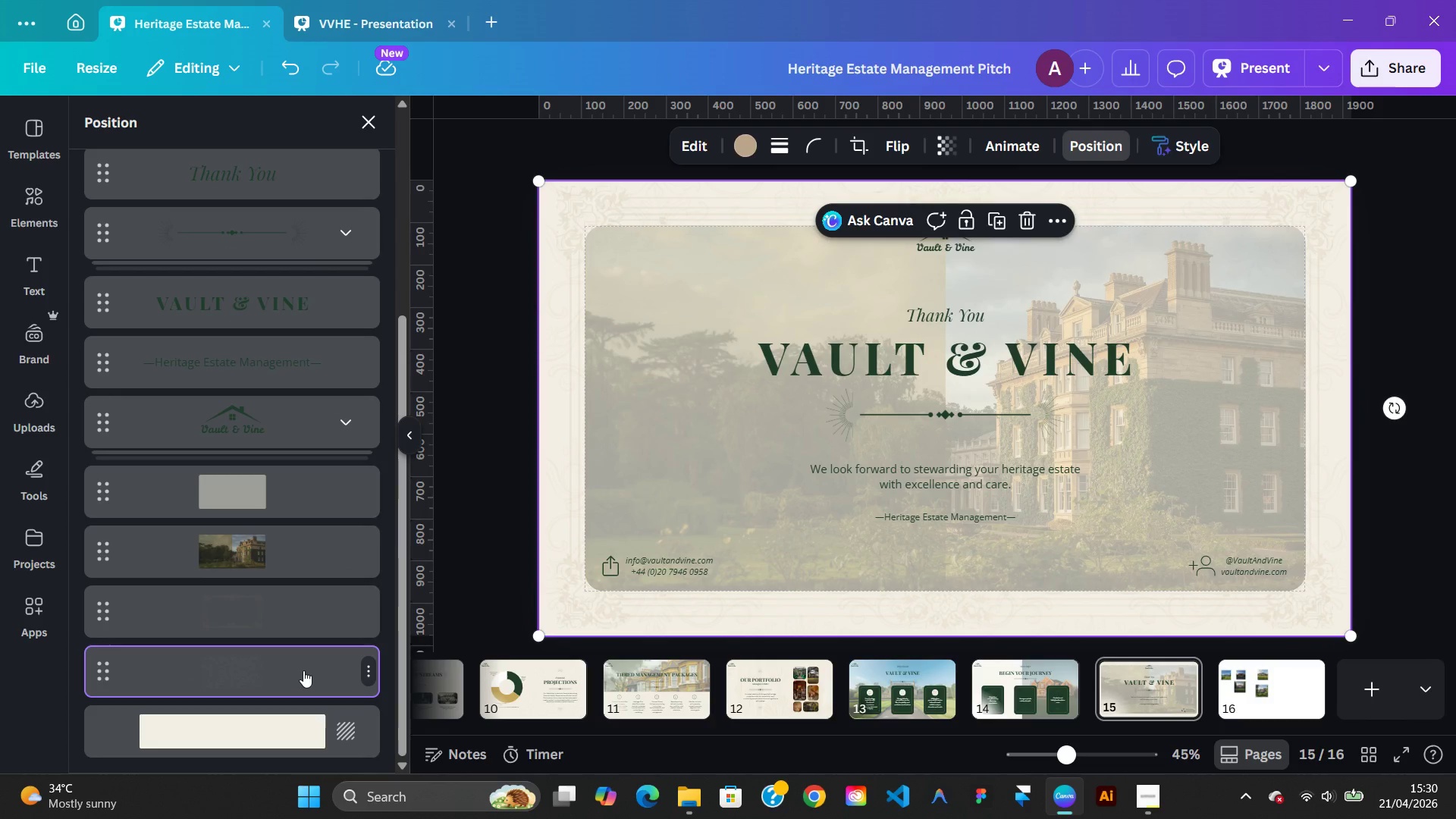 
key(Delete)
 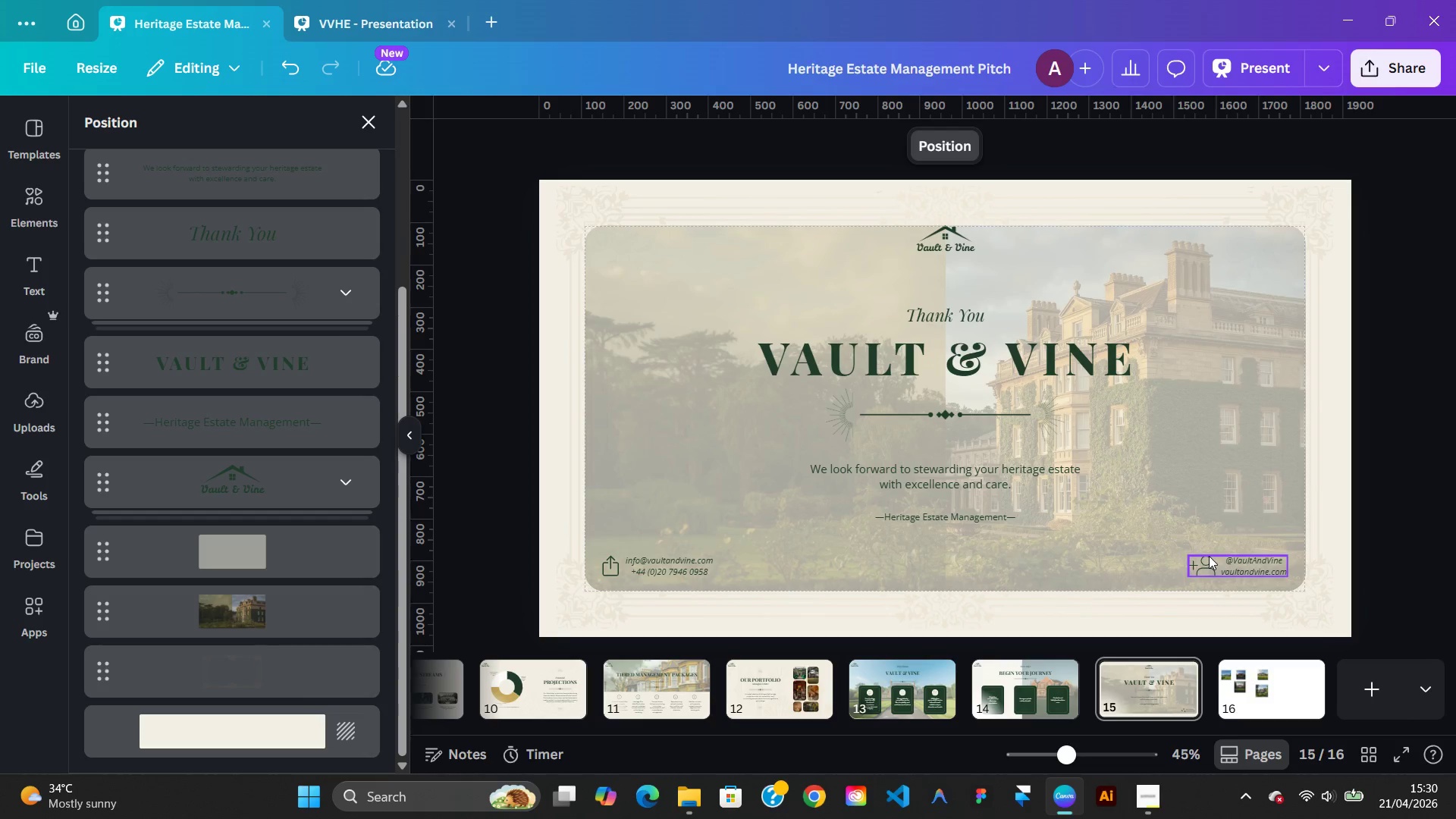 
left_click([1413, 555])
 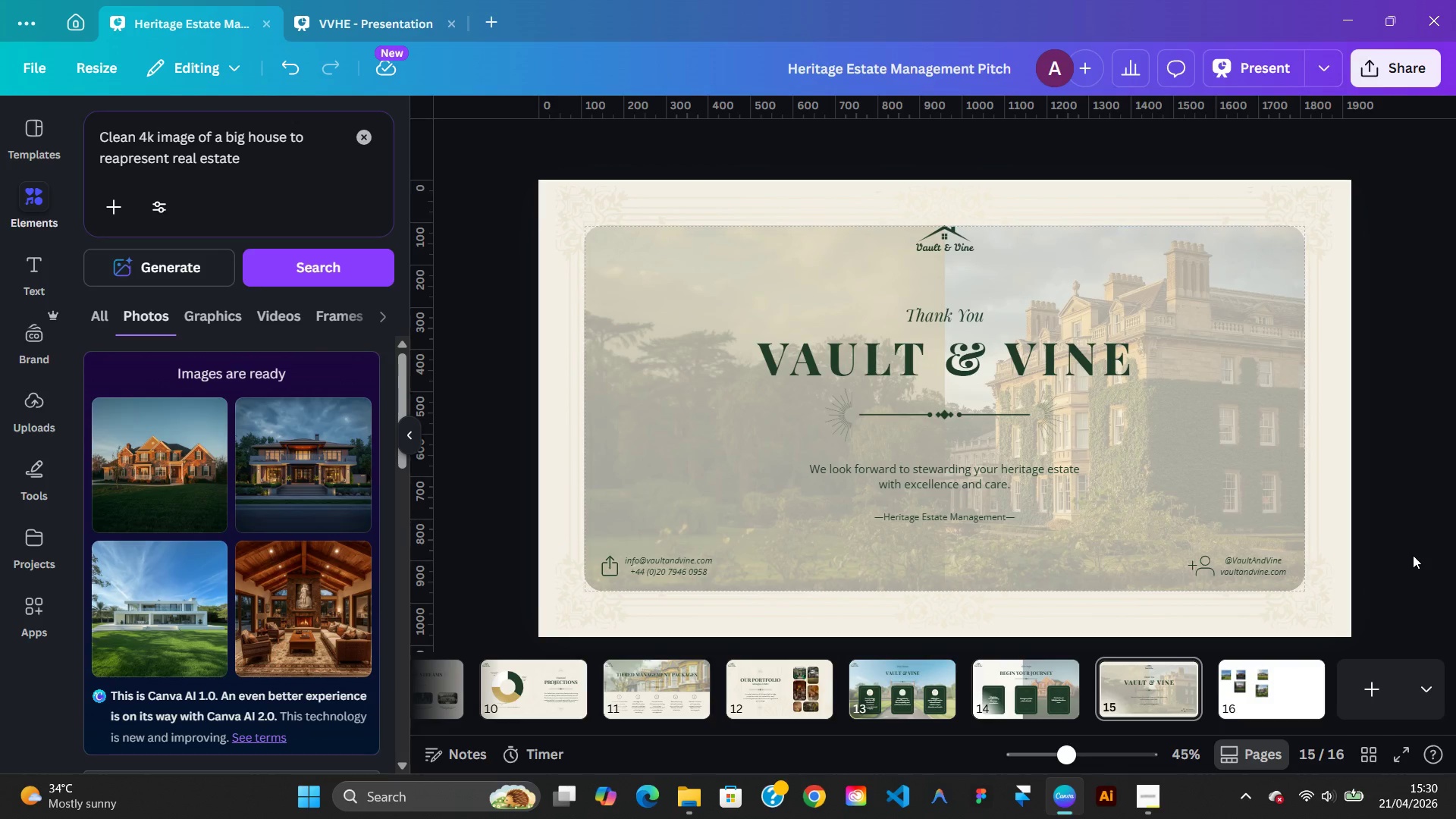 
wait(17.42)
 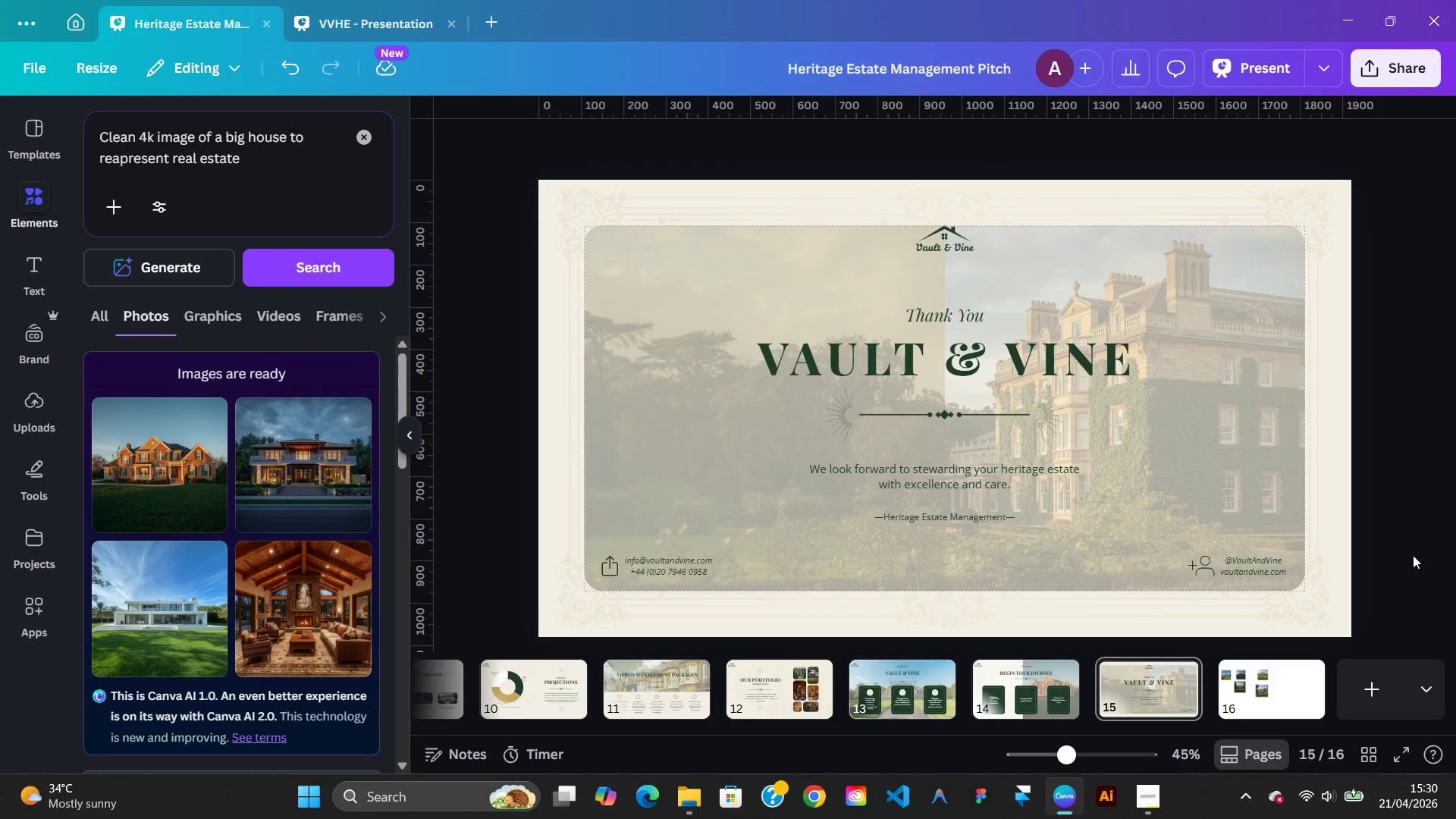 
mouse_move([685, 669])
 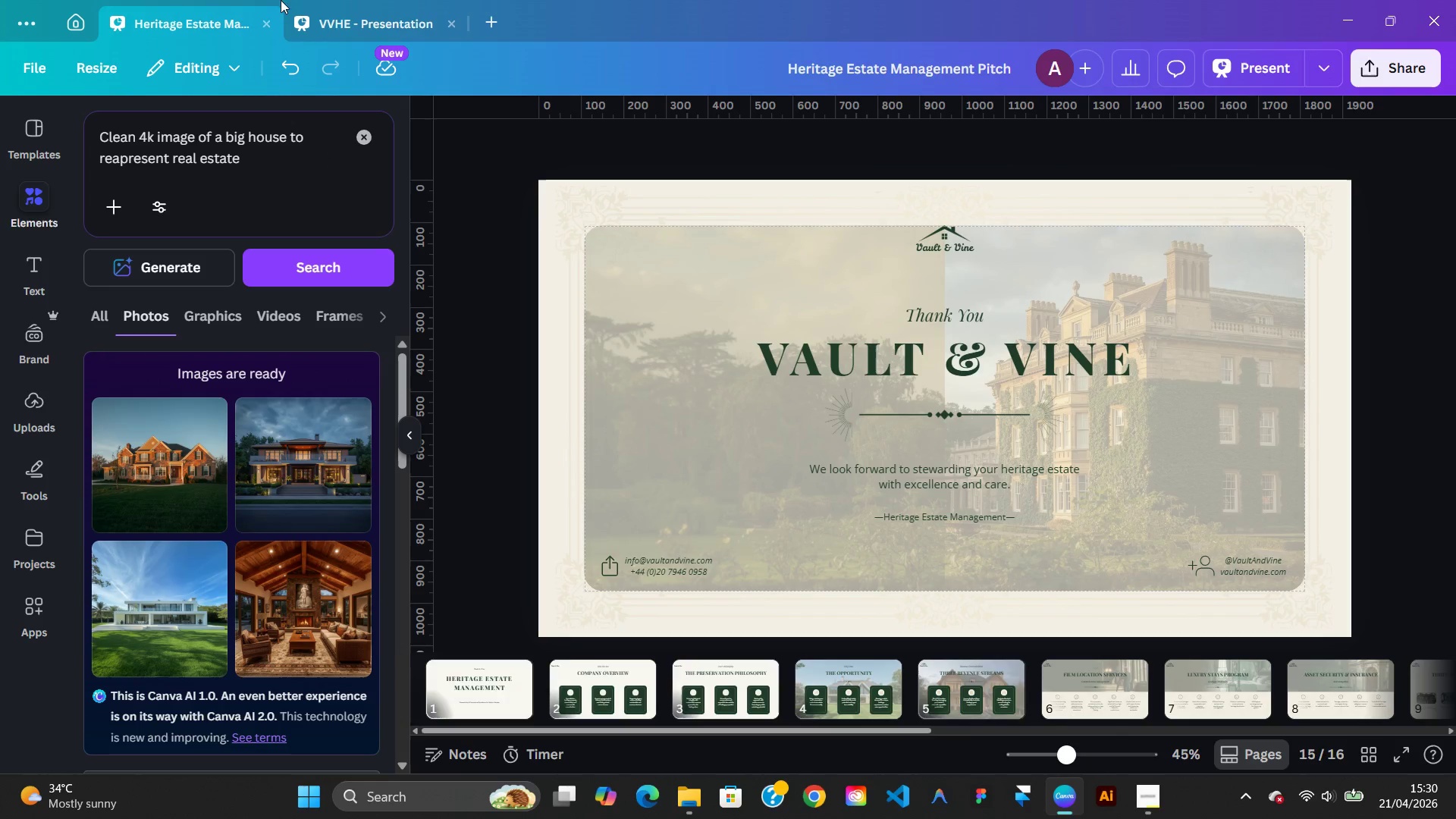 
left_click([338, 21])
 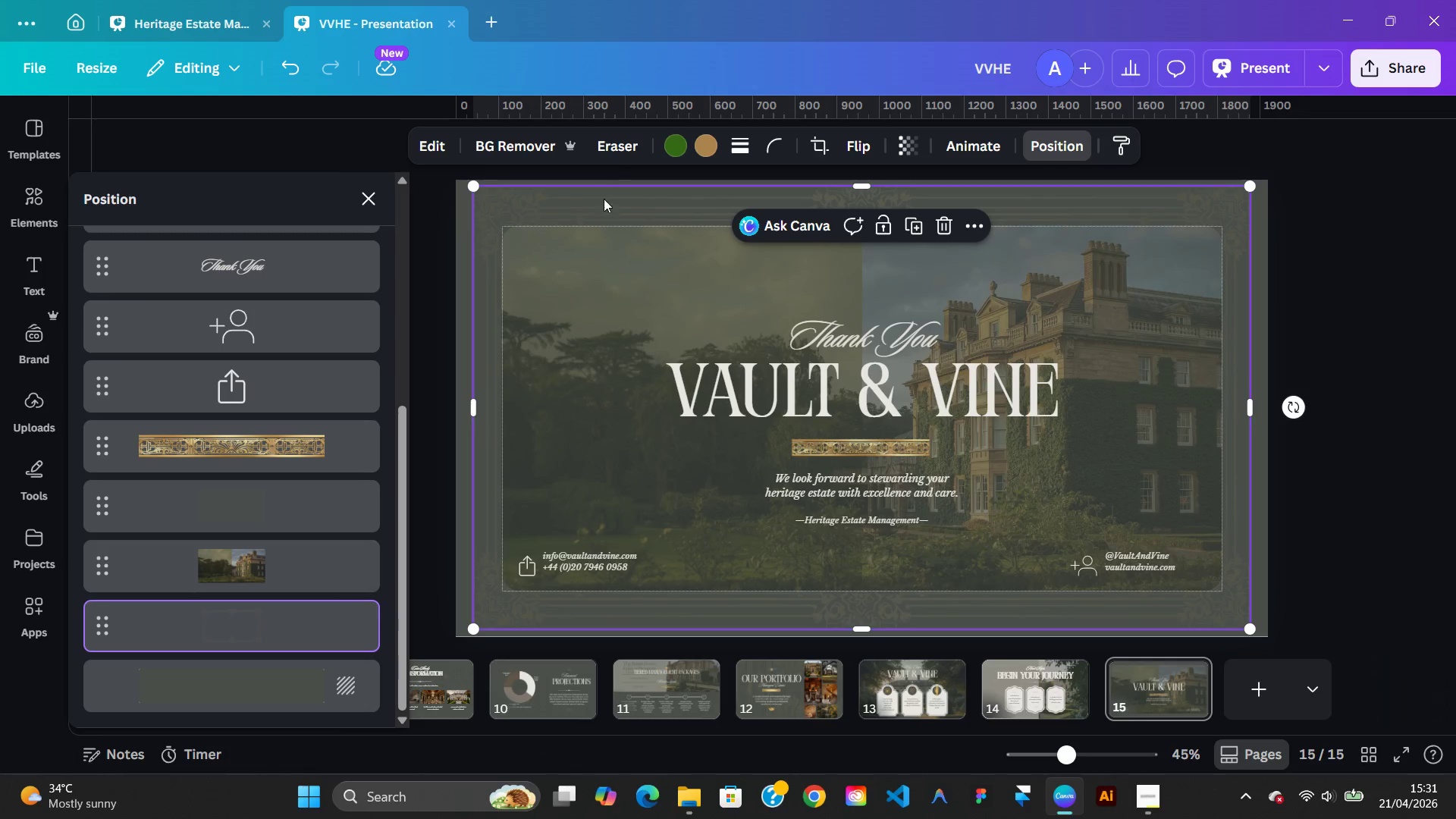 
wait(7.61)
 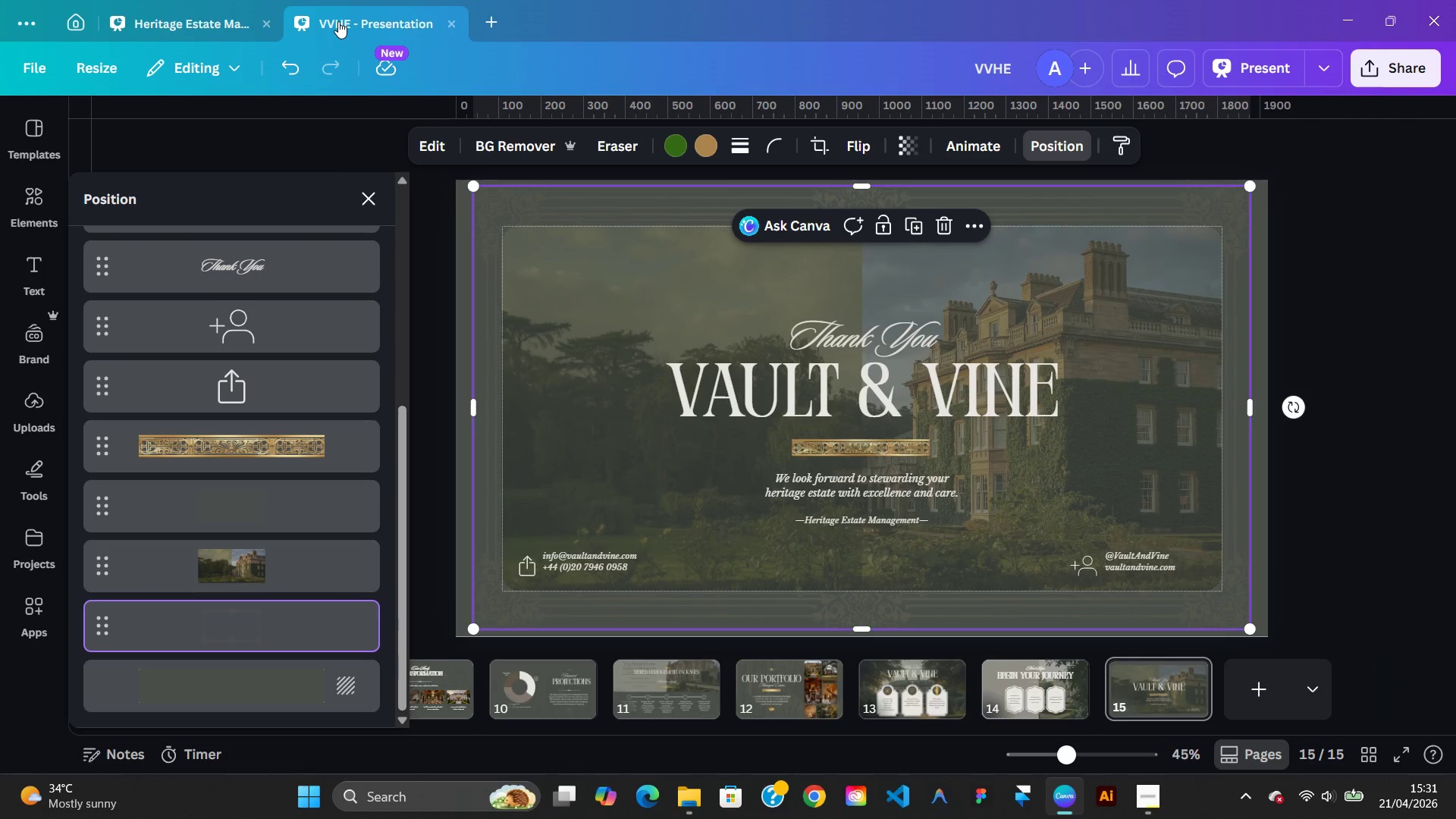 
left_click([450, 26])
 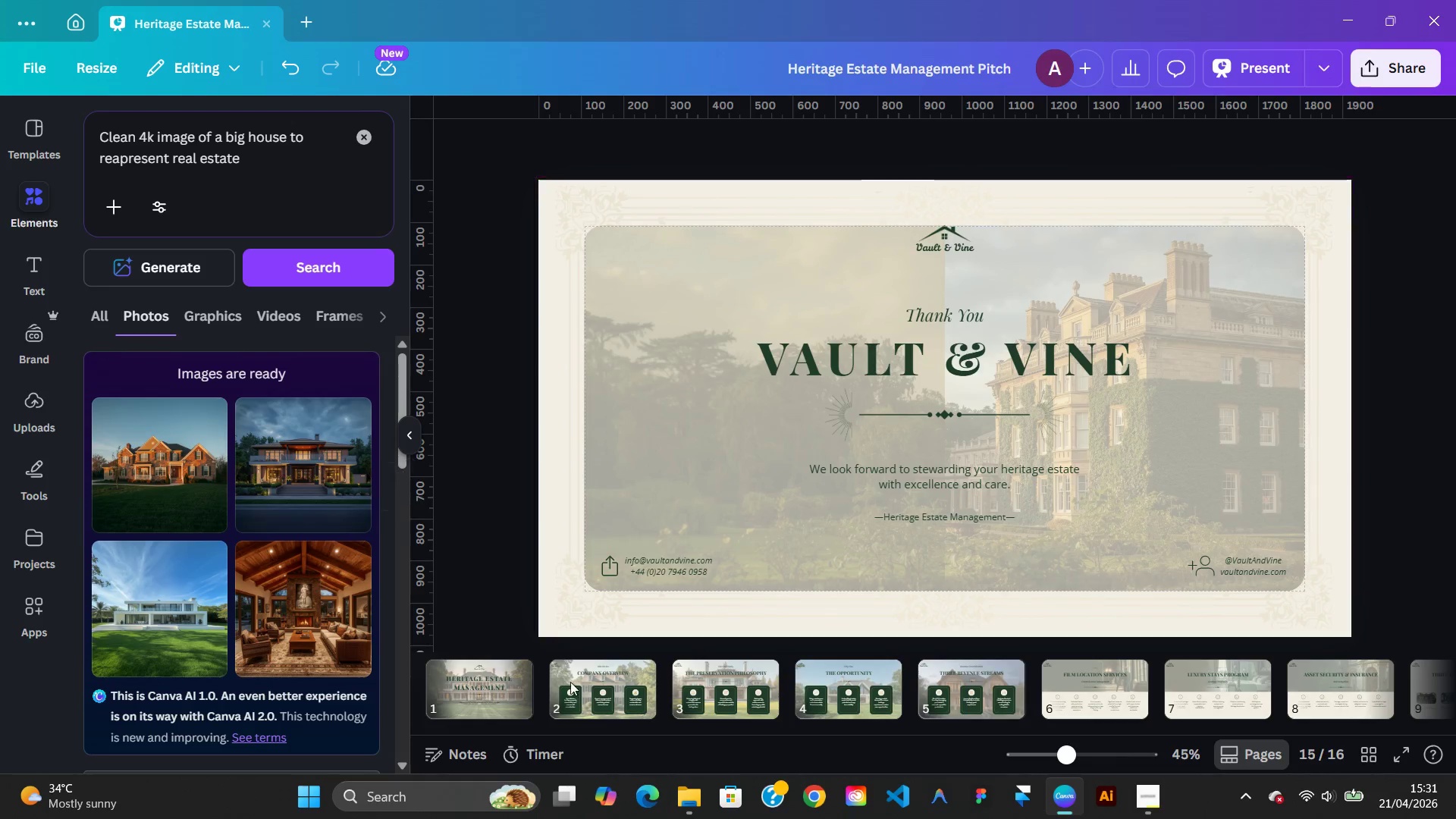 
left_click([325, 799])
 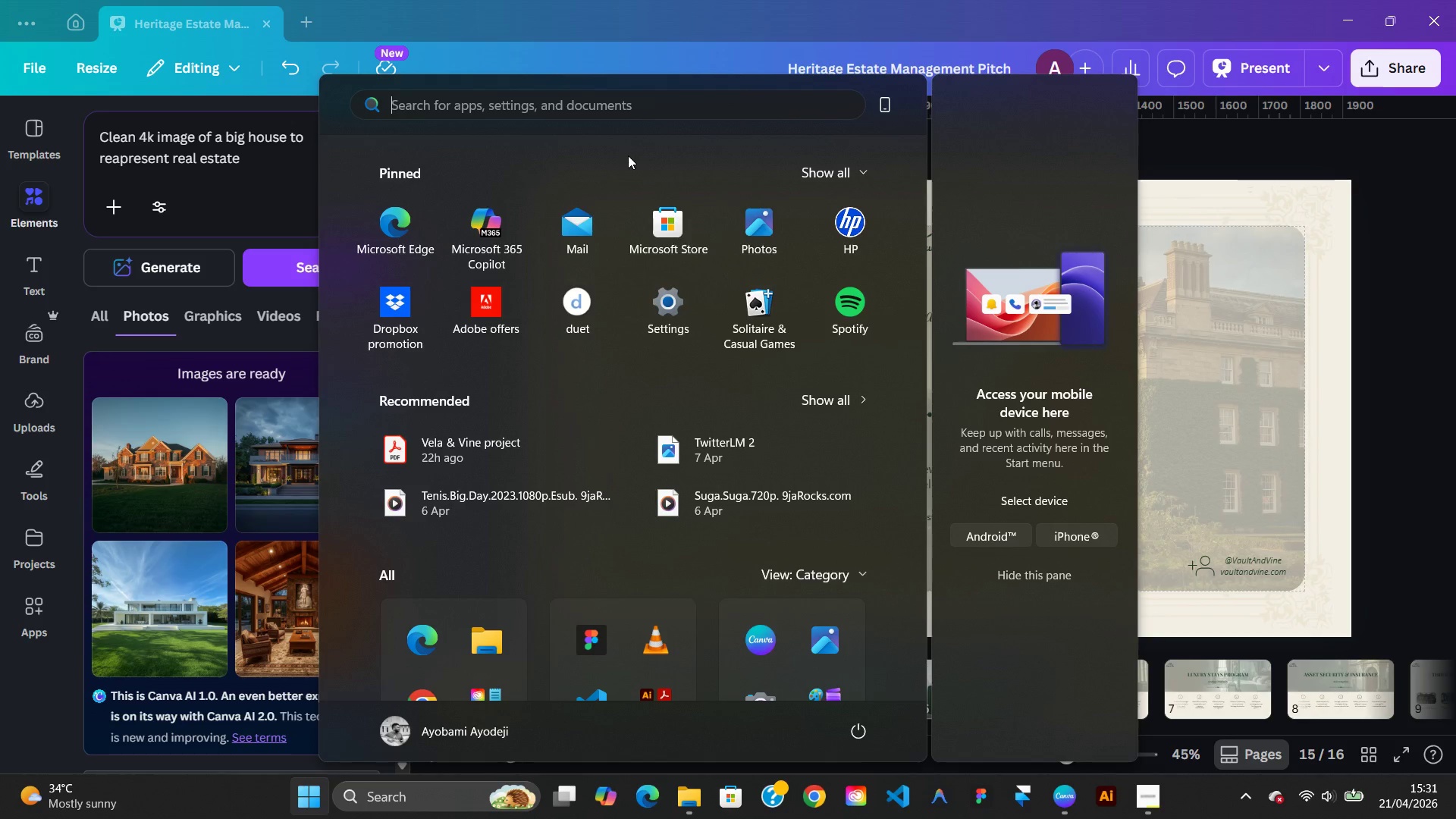 
wait(49.22)
 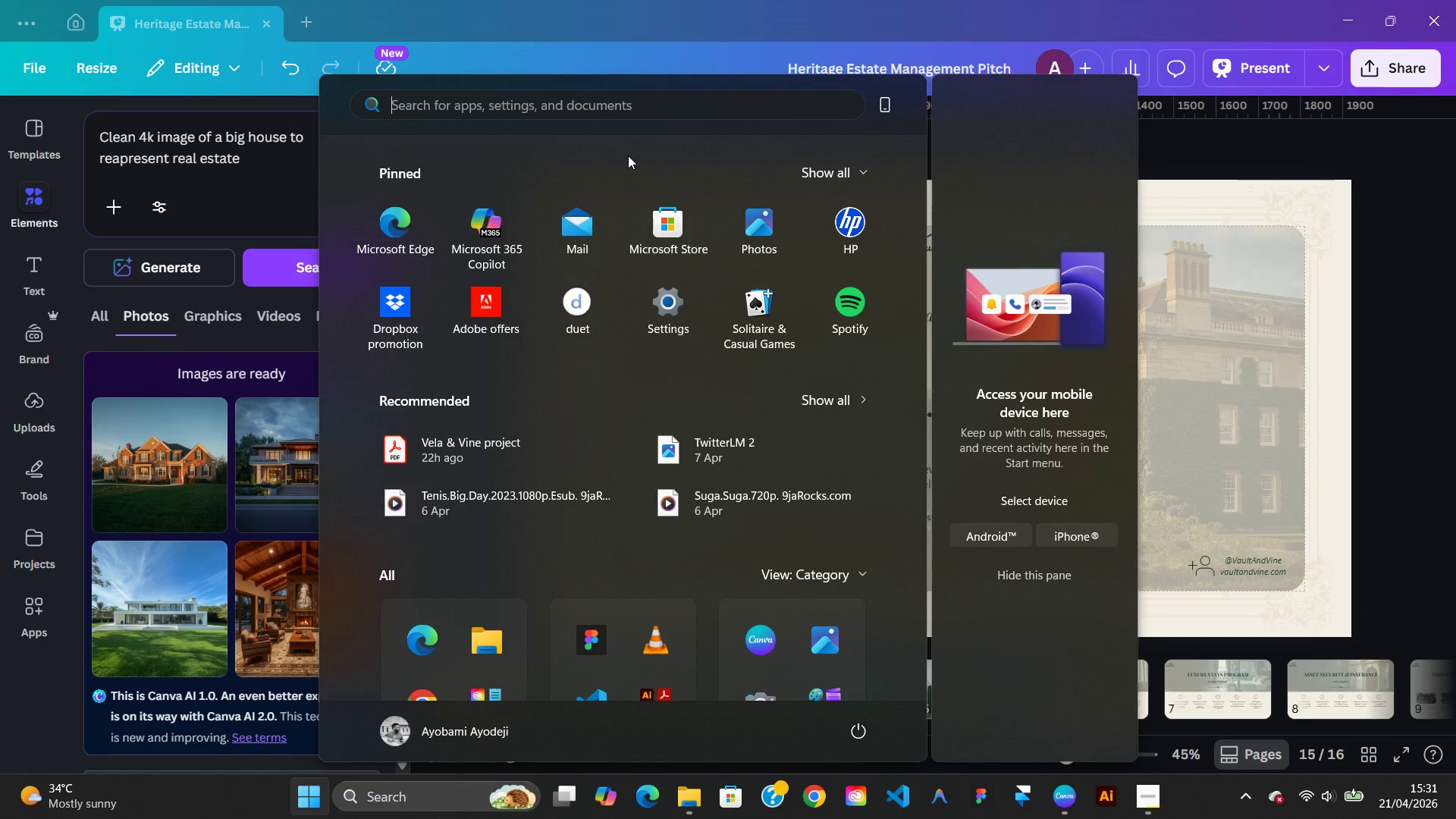 
left_click([287, 203])
 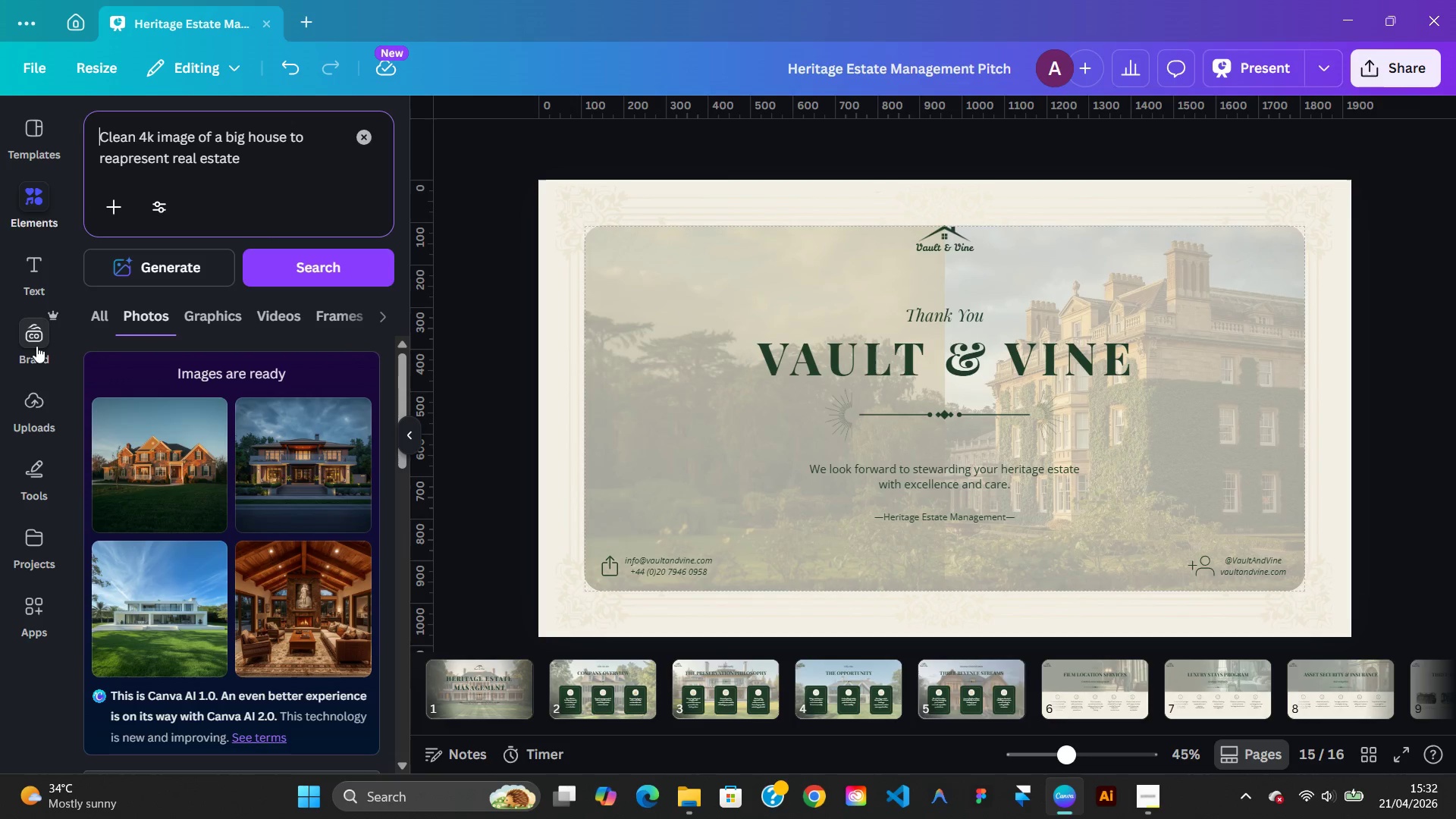 
left_click([36, 346])
 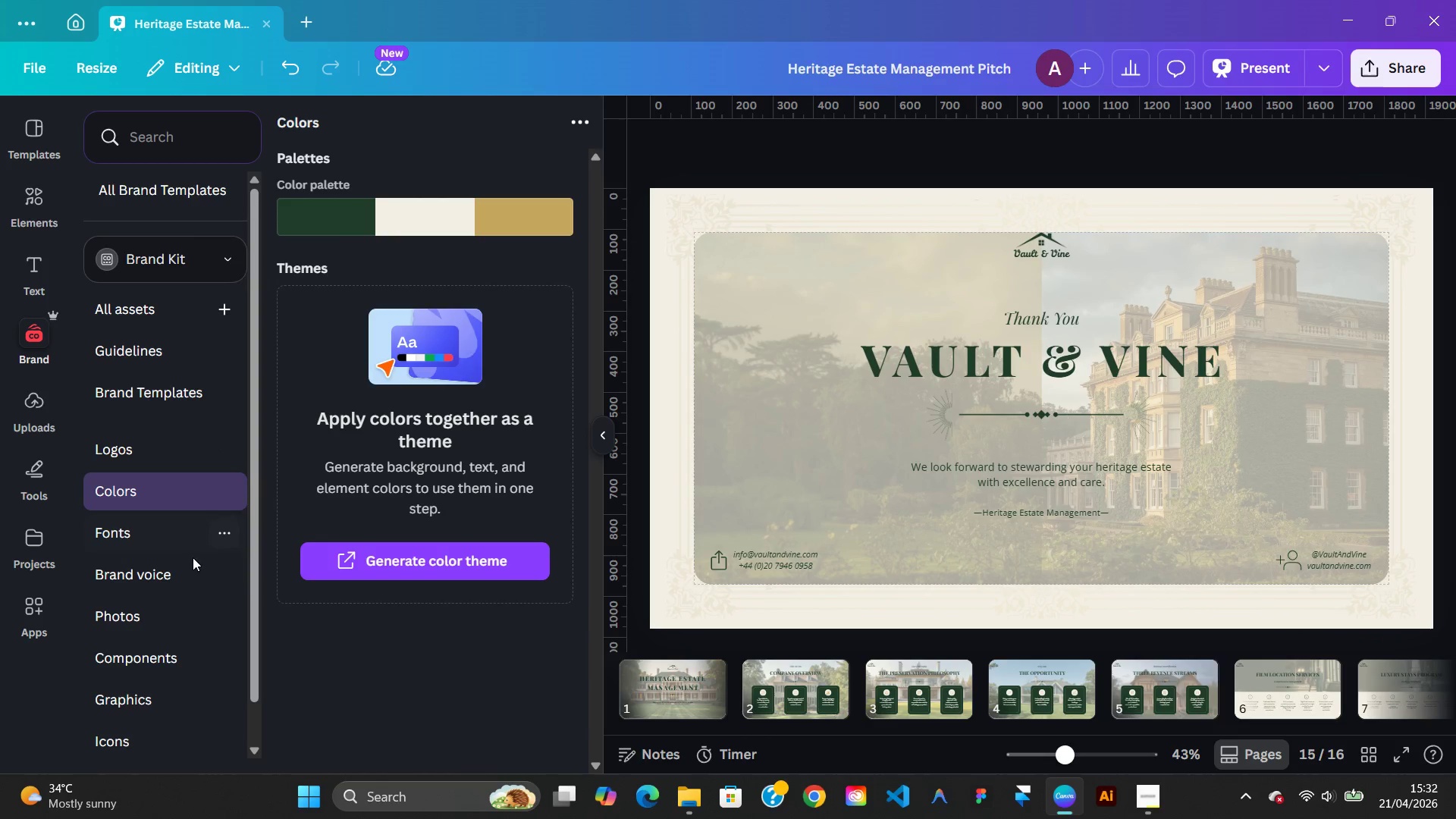 
wait(5.83)
 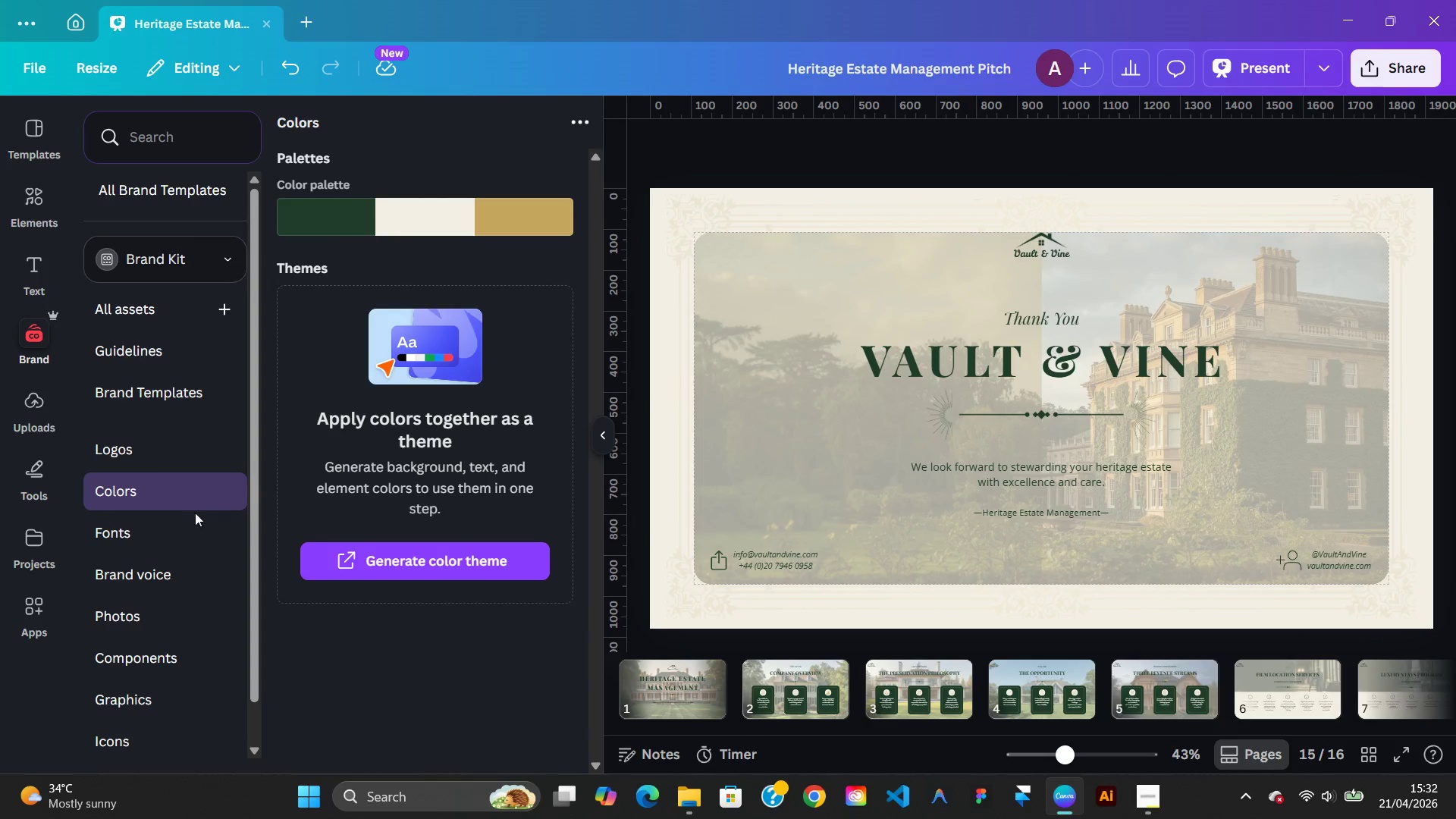 
left_click([142, 538])
 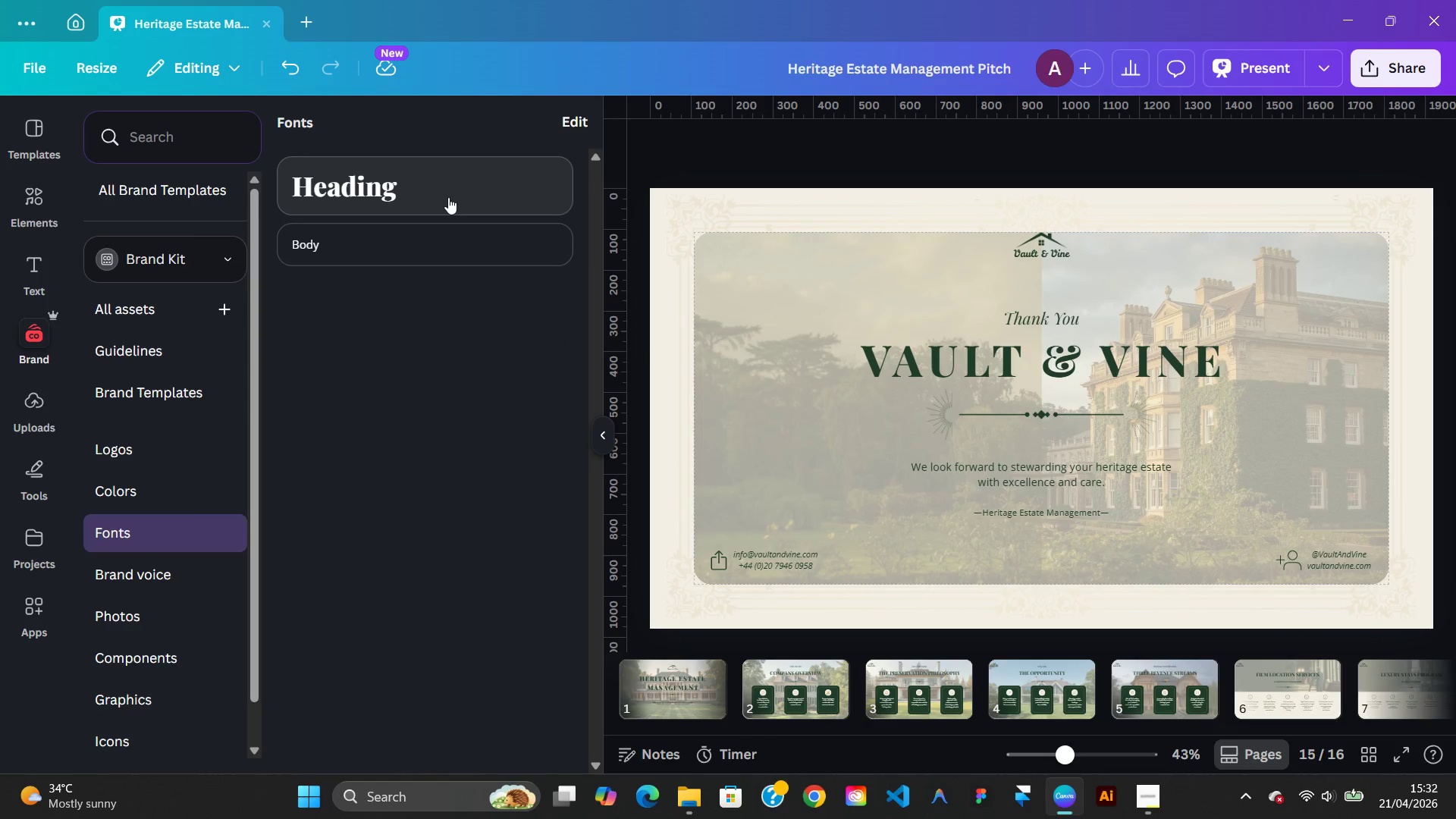 
left_click([448, 197])
 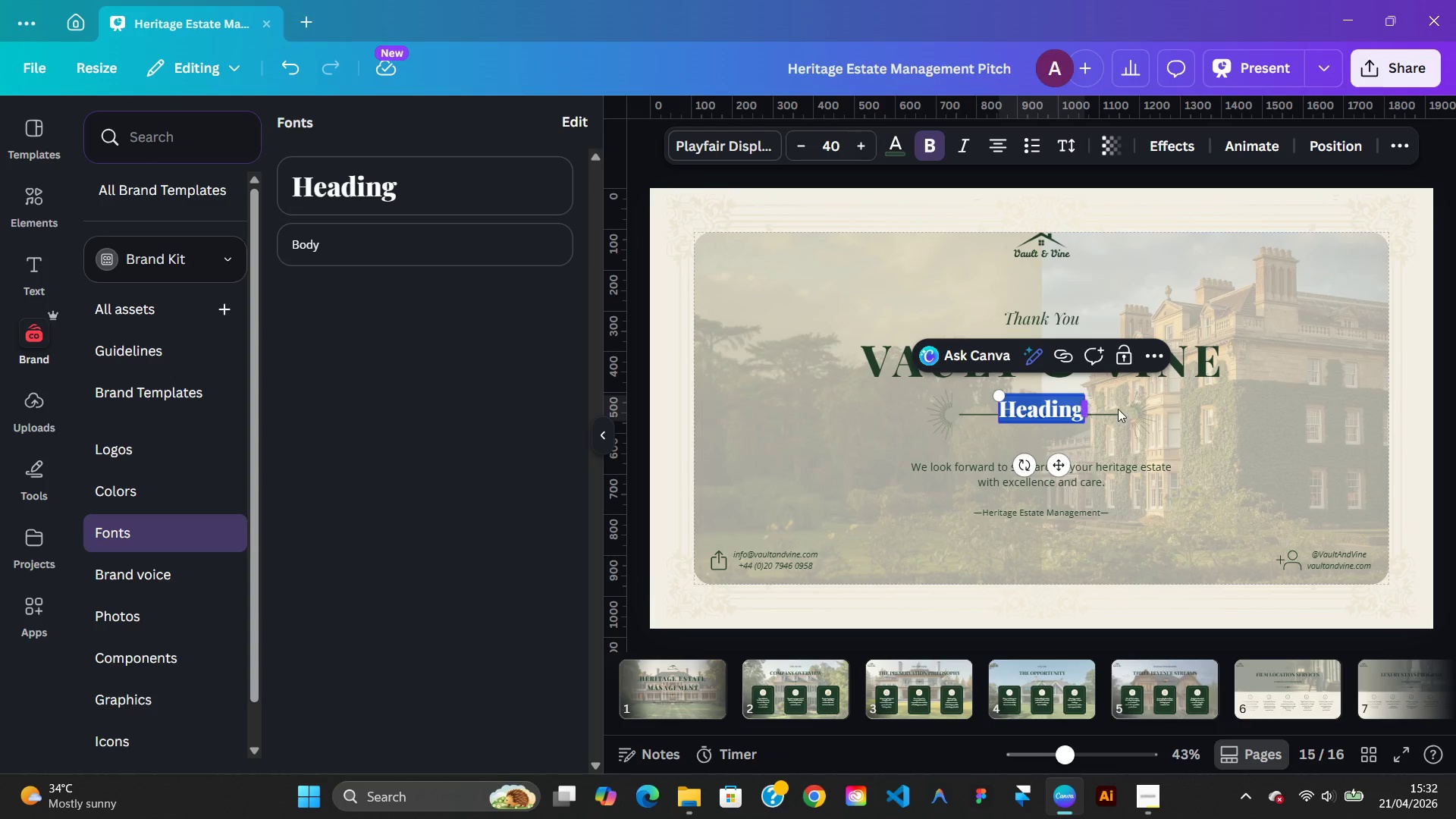 
left_click([1178, 451])
 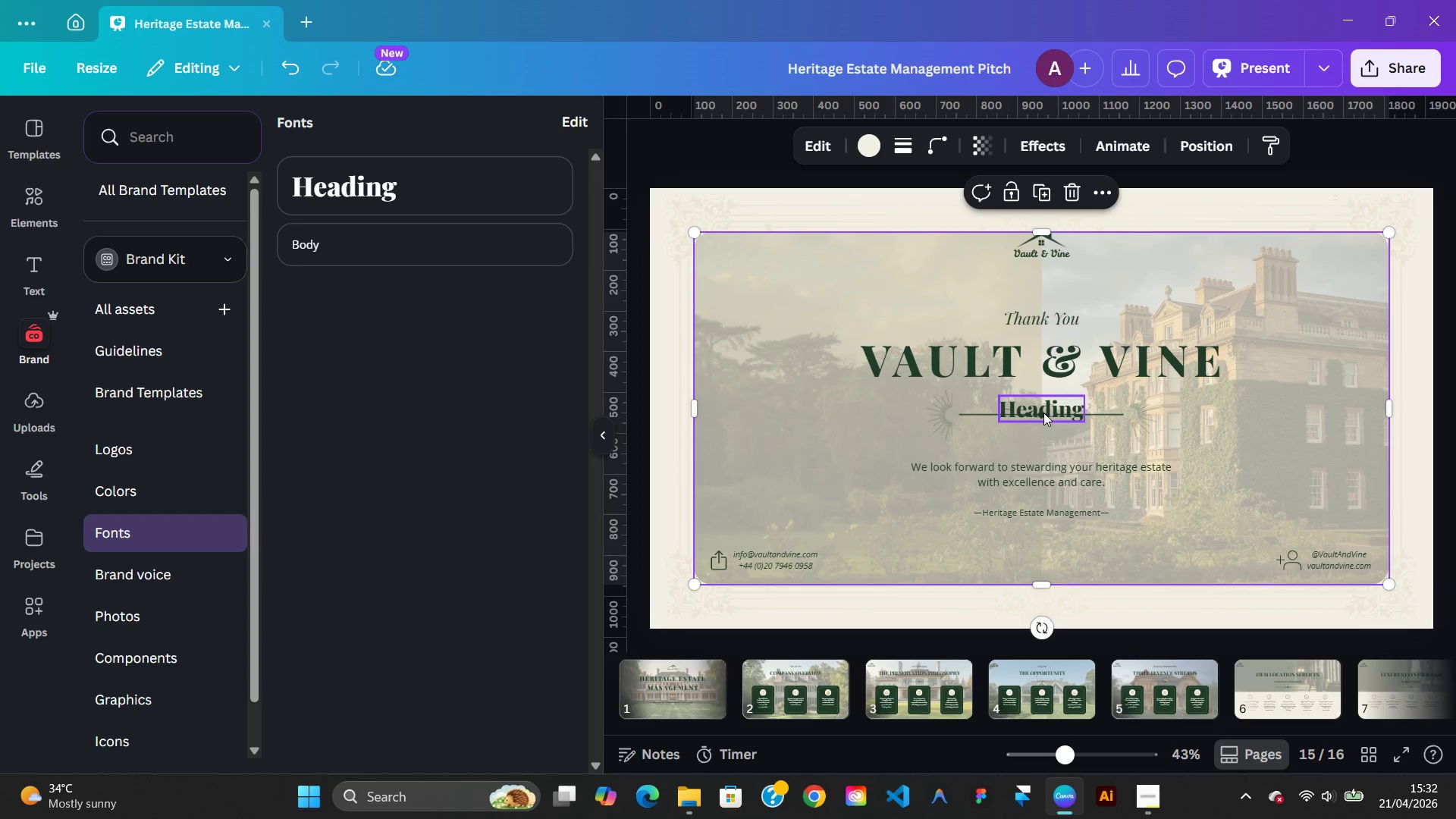 
left_click([1043, 413])
 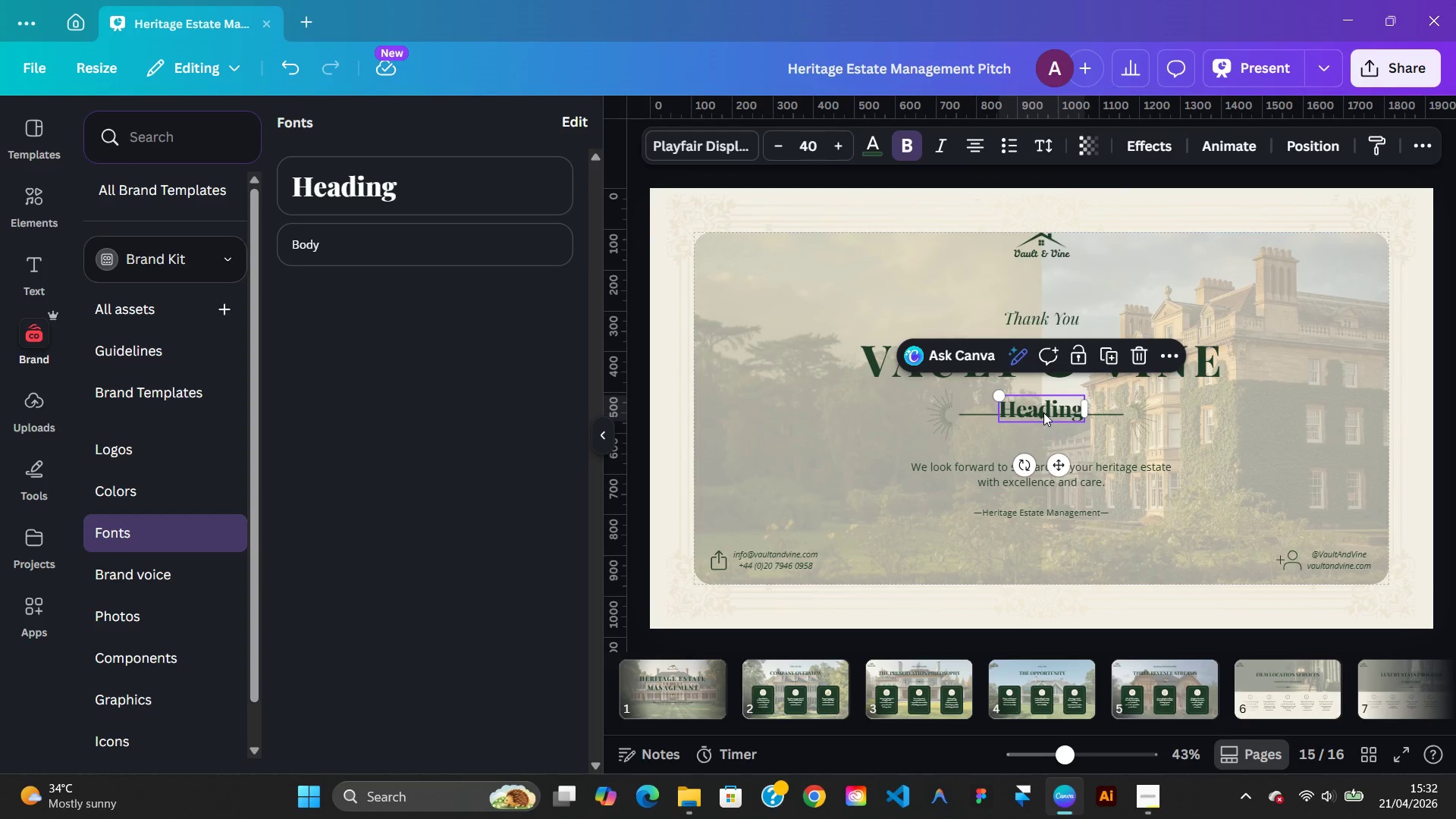 
key(Delete)
 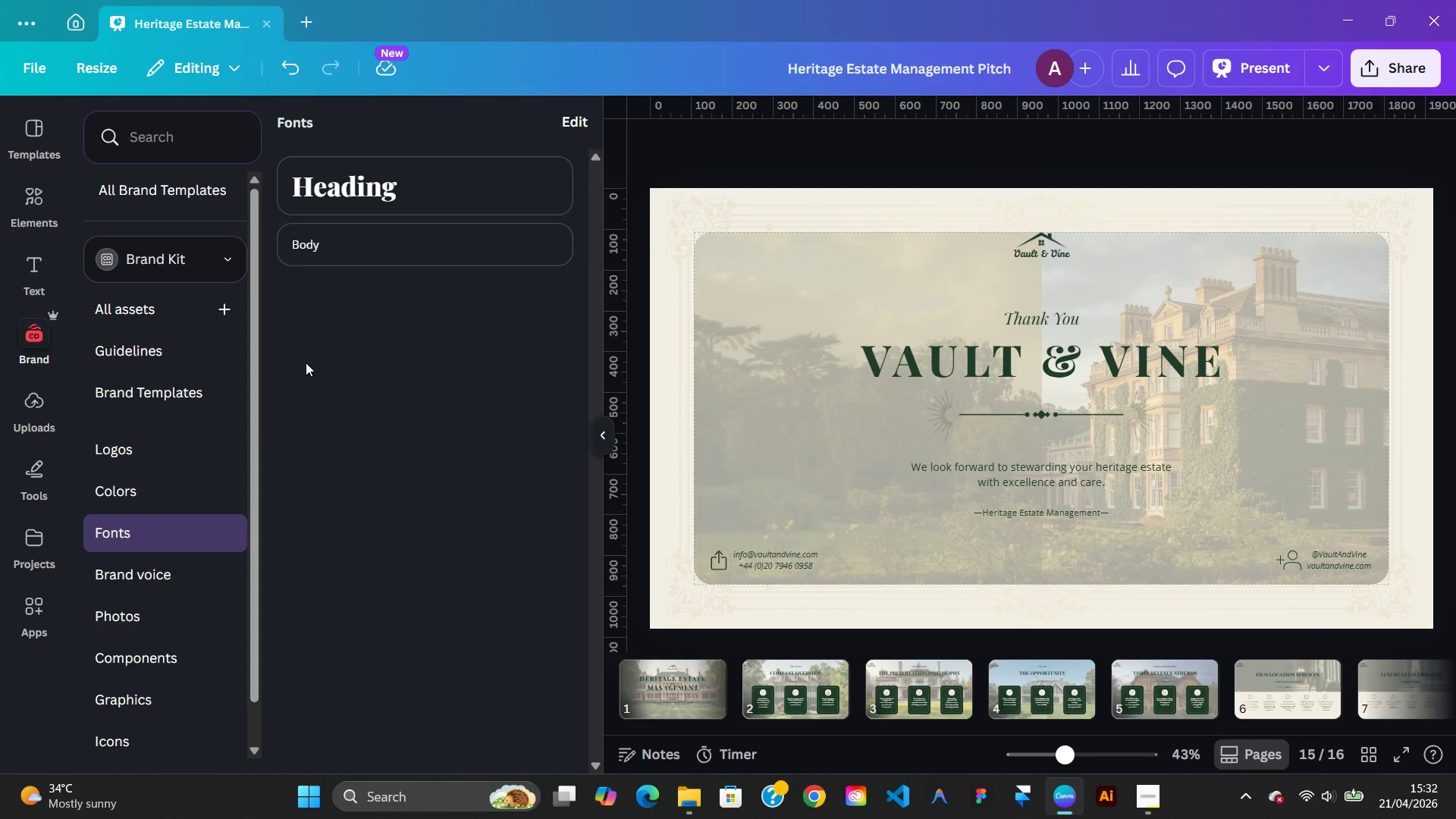 
wait(5.41)
 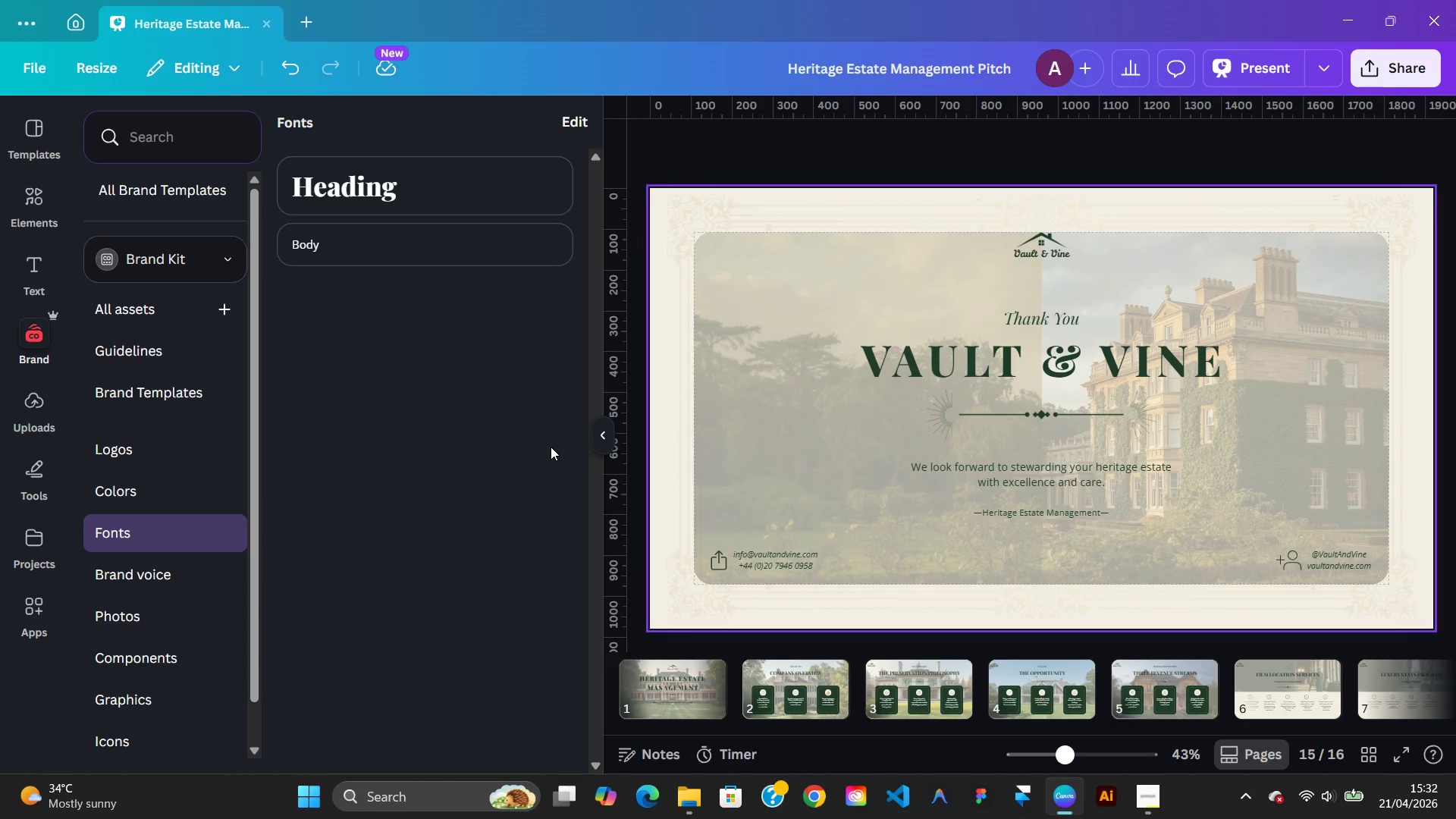 
left_click([571, 111])
 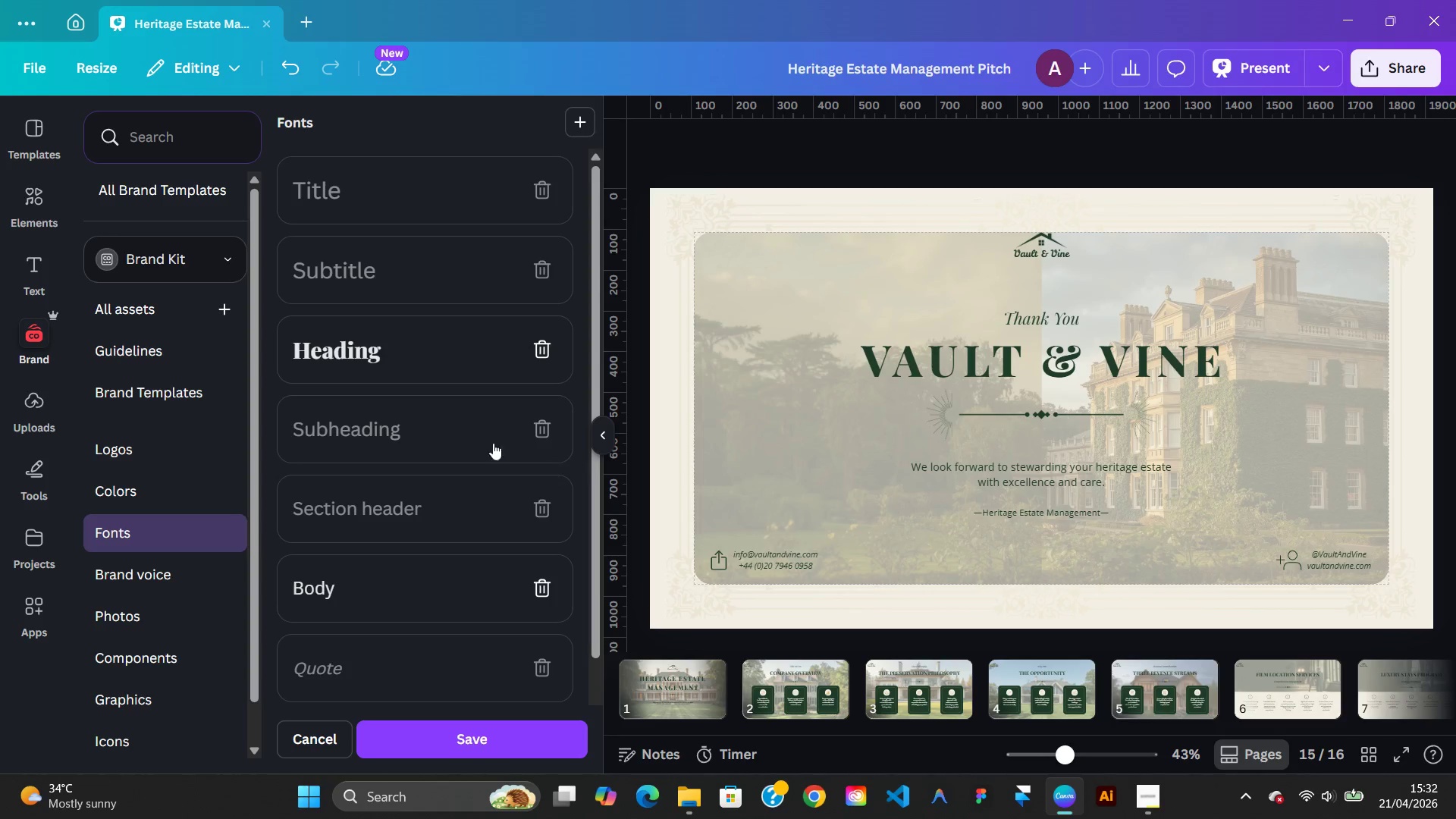 
left_click_drag(start_coordinate=[472, 570], to_coordinate=[473, 381])
 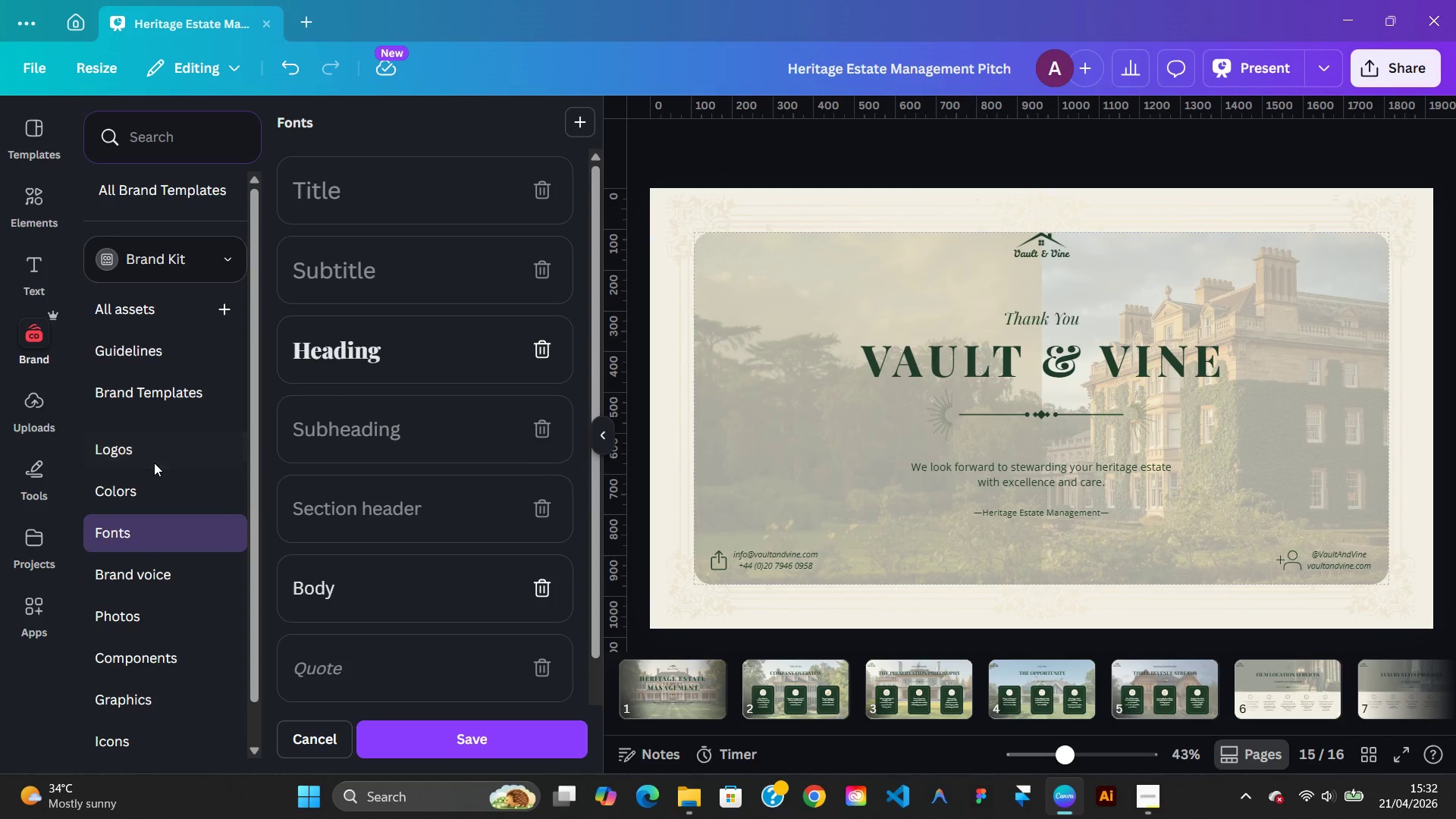 
wait(6.31)
 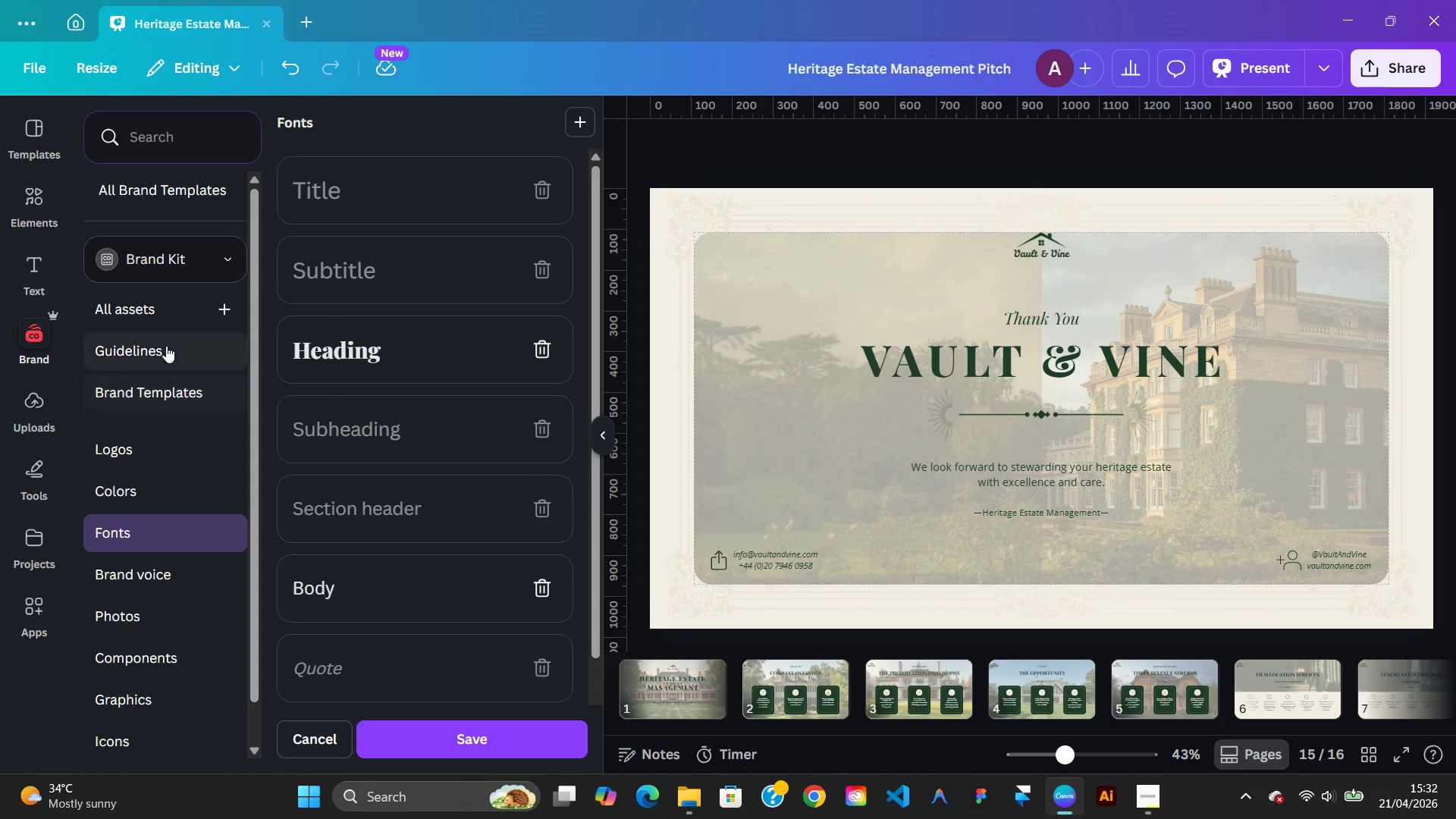 
left_click([134, 496])
 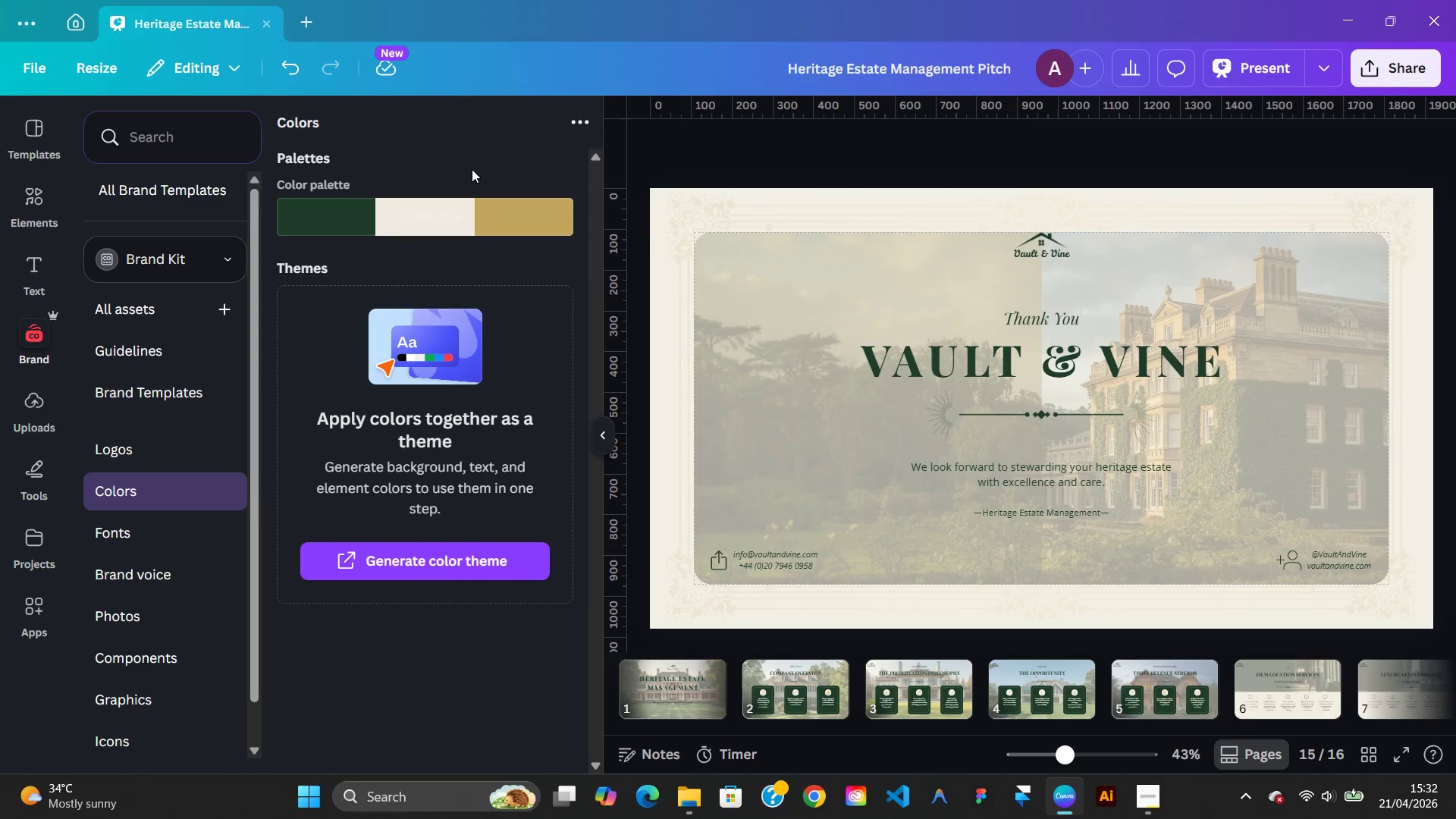 
left_click([460, 145])
 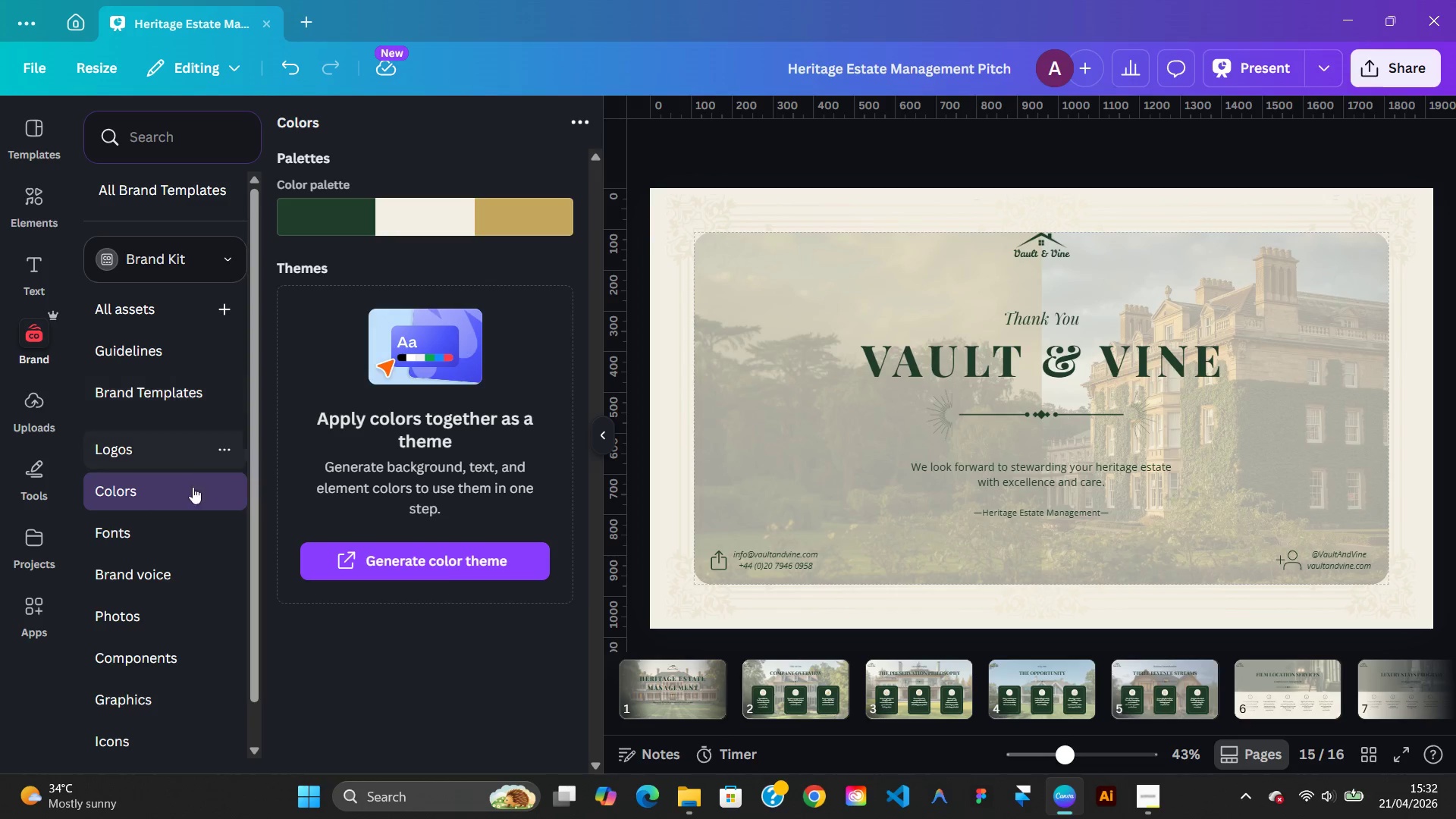 
mouse_move([156, 556])
 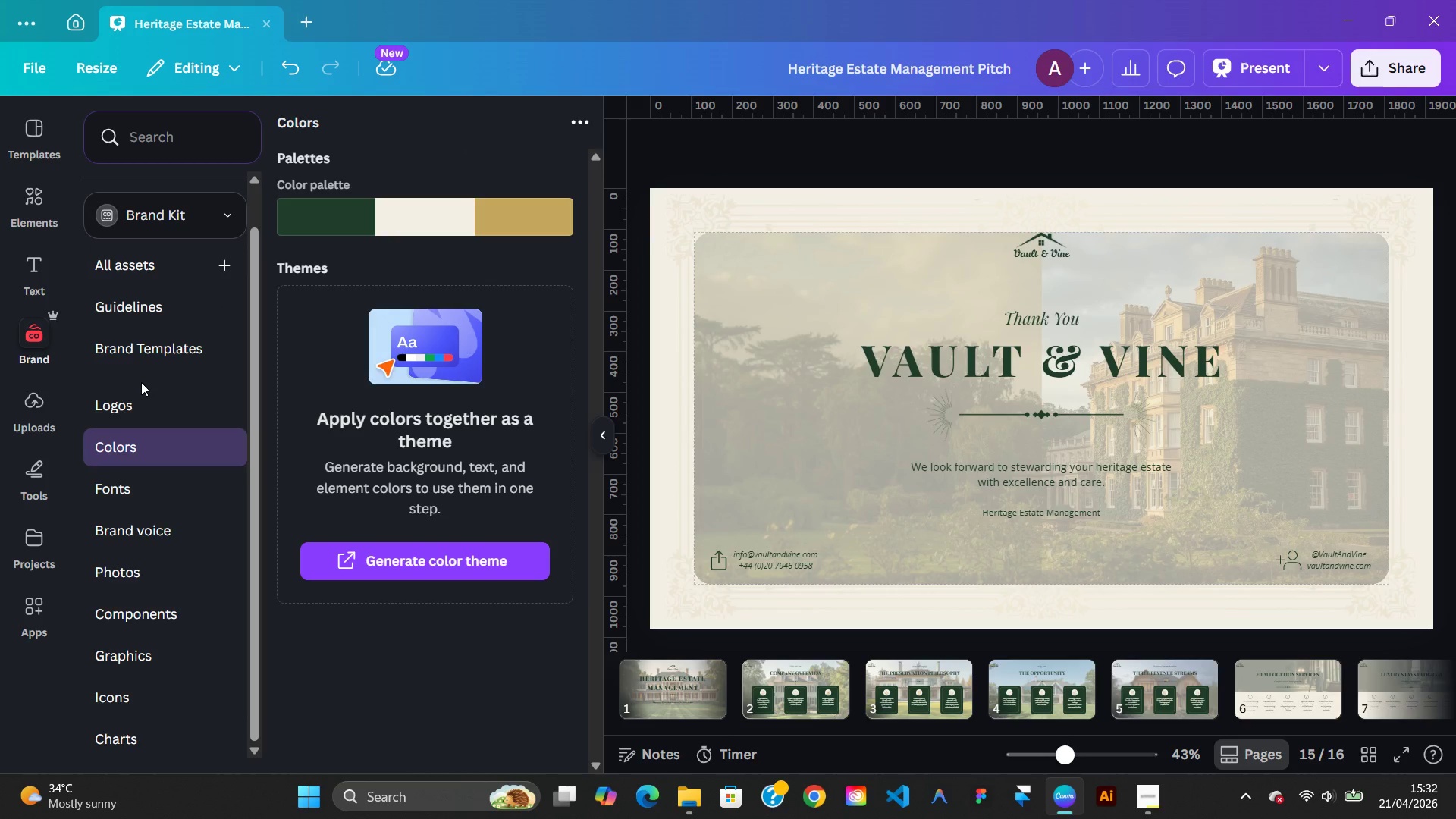 
wait(25.8)
 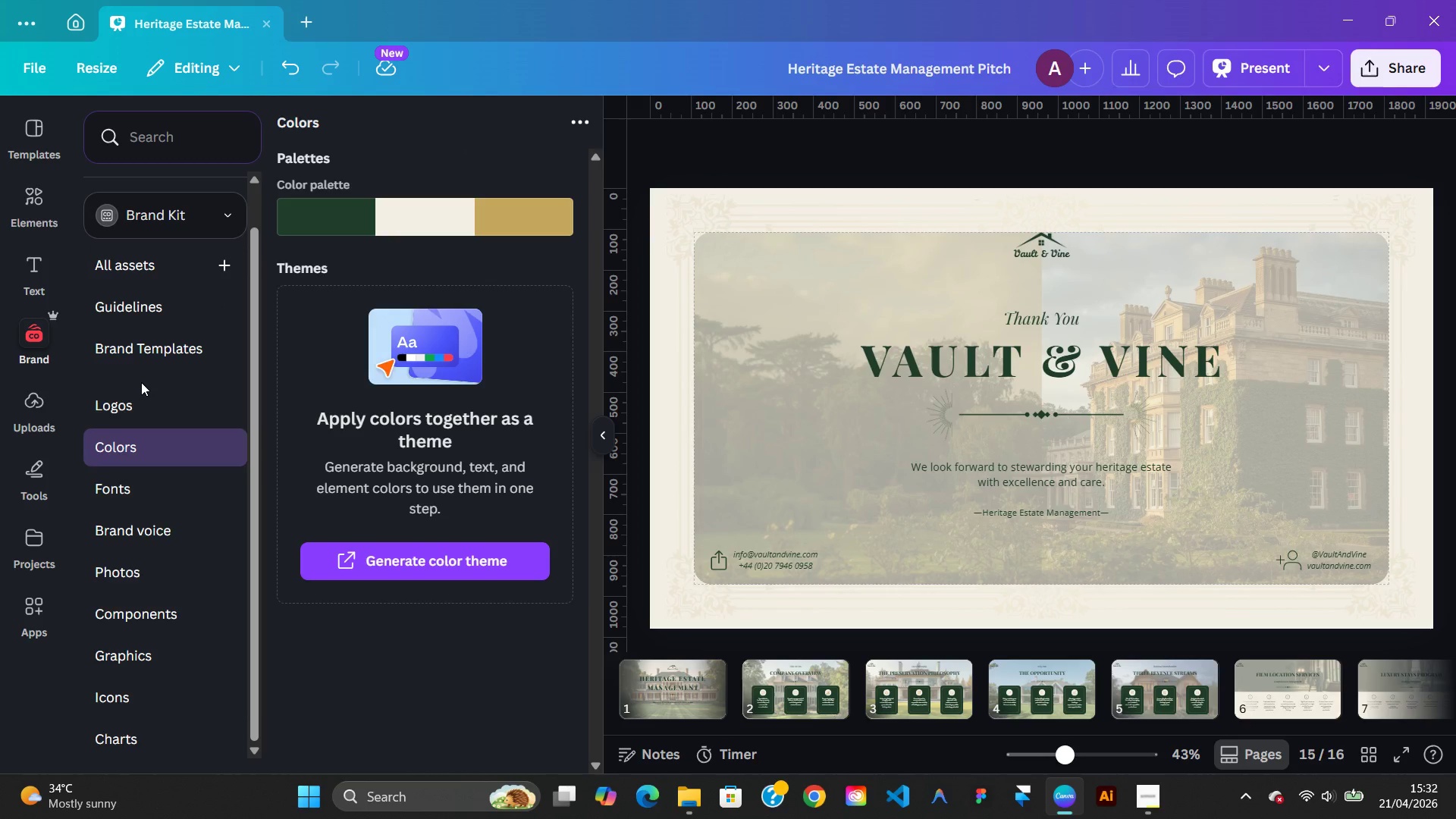 
left_click([714, 688])
 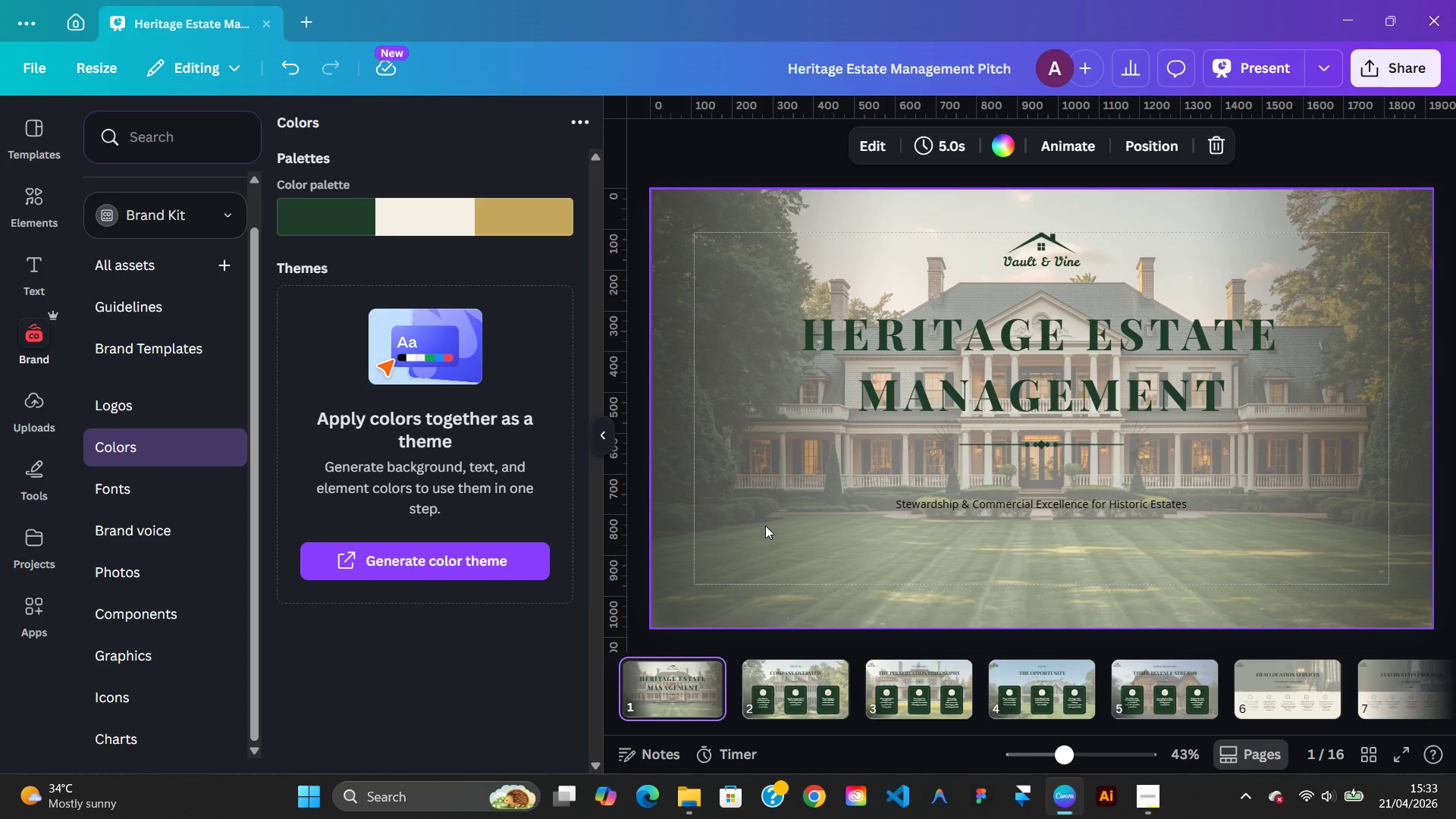 
left_click([765, 526])
 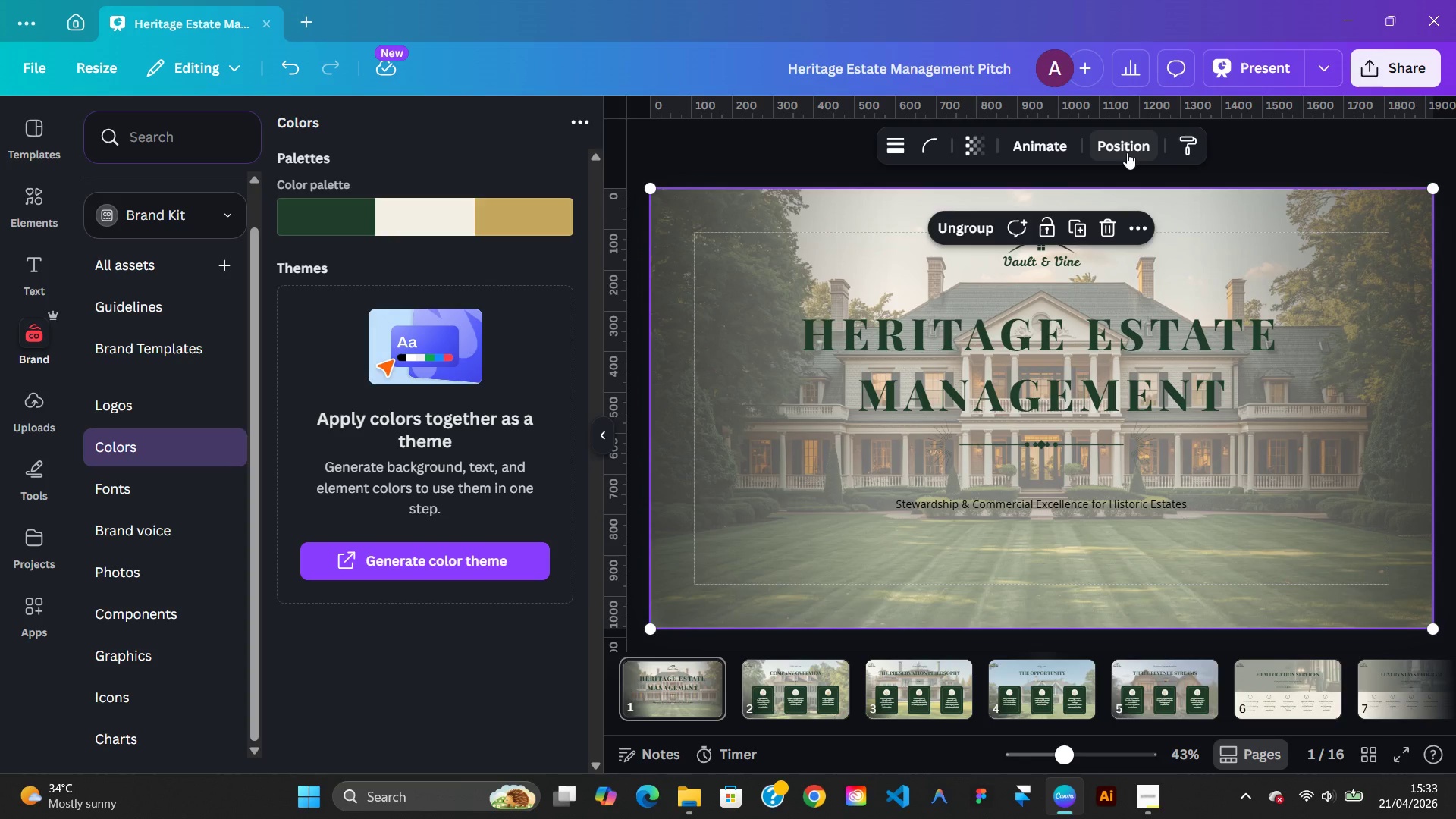 
left_click([1127, 152])
 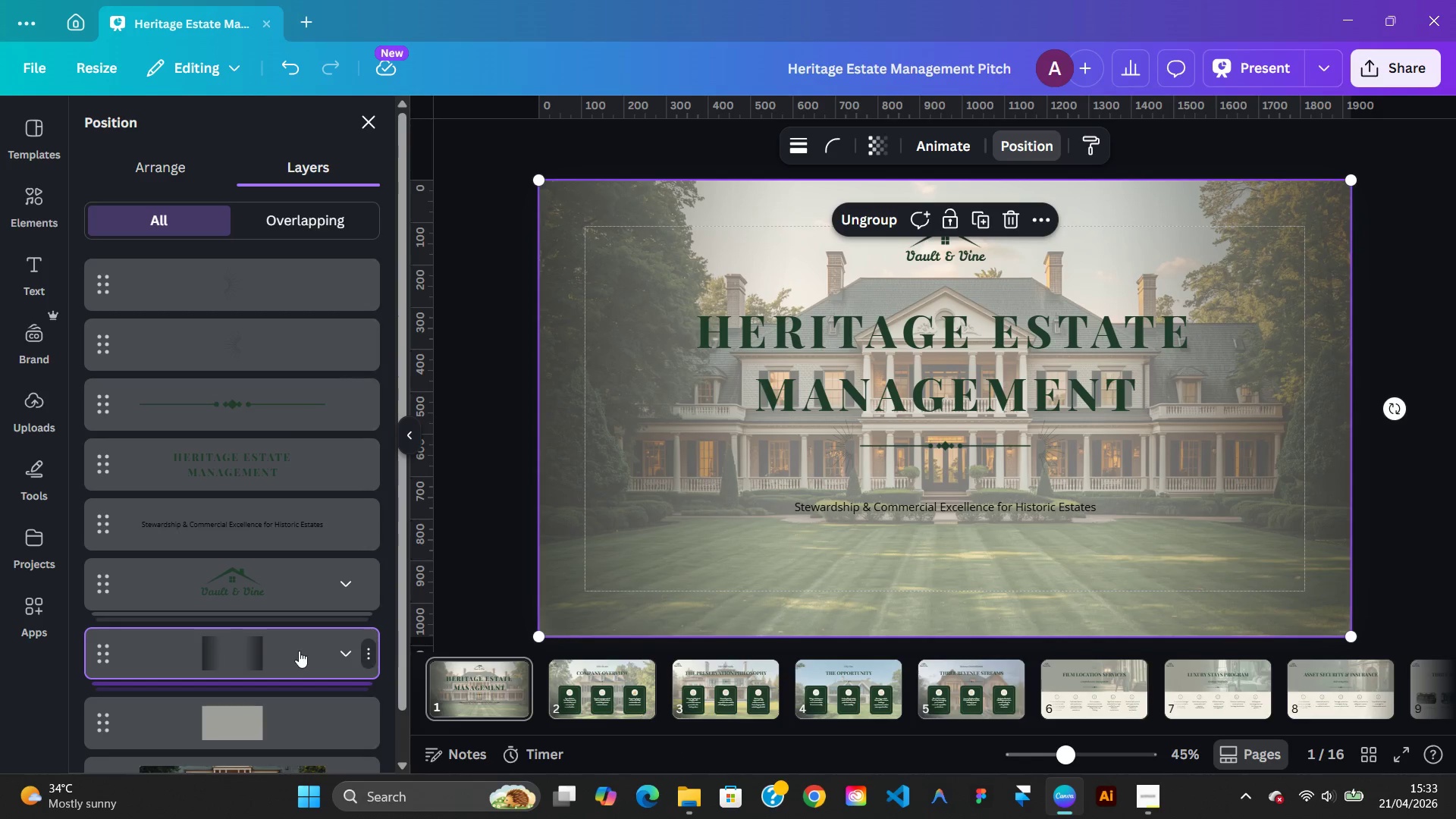 
key(Delete)
 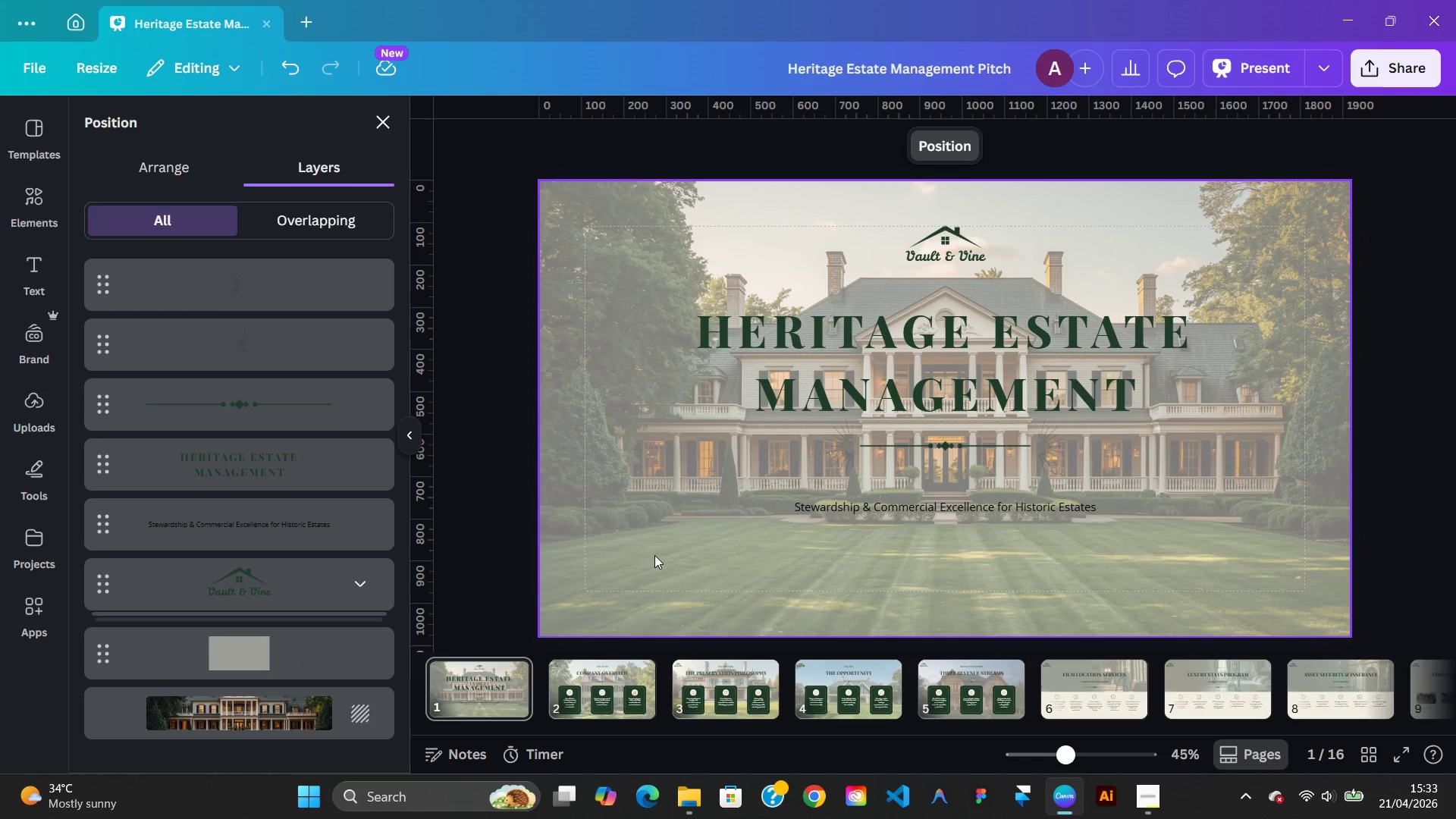 
wait(5.72)
 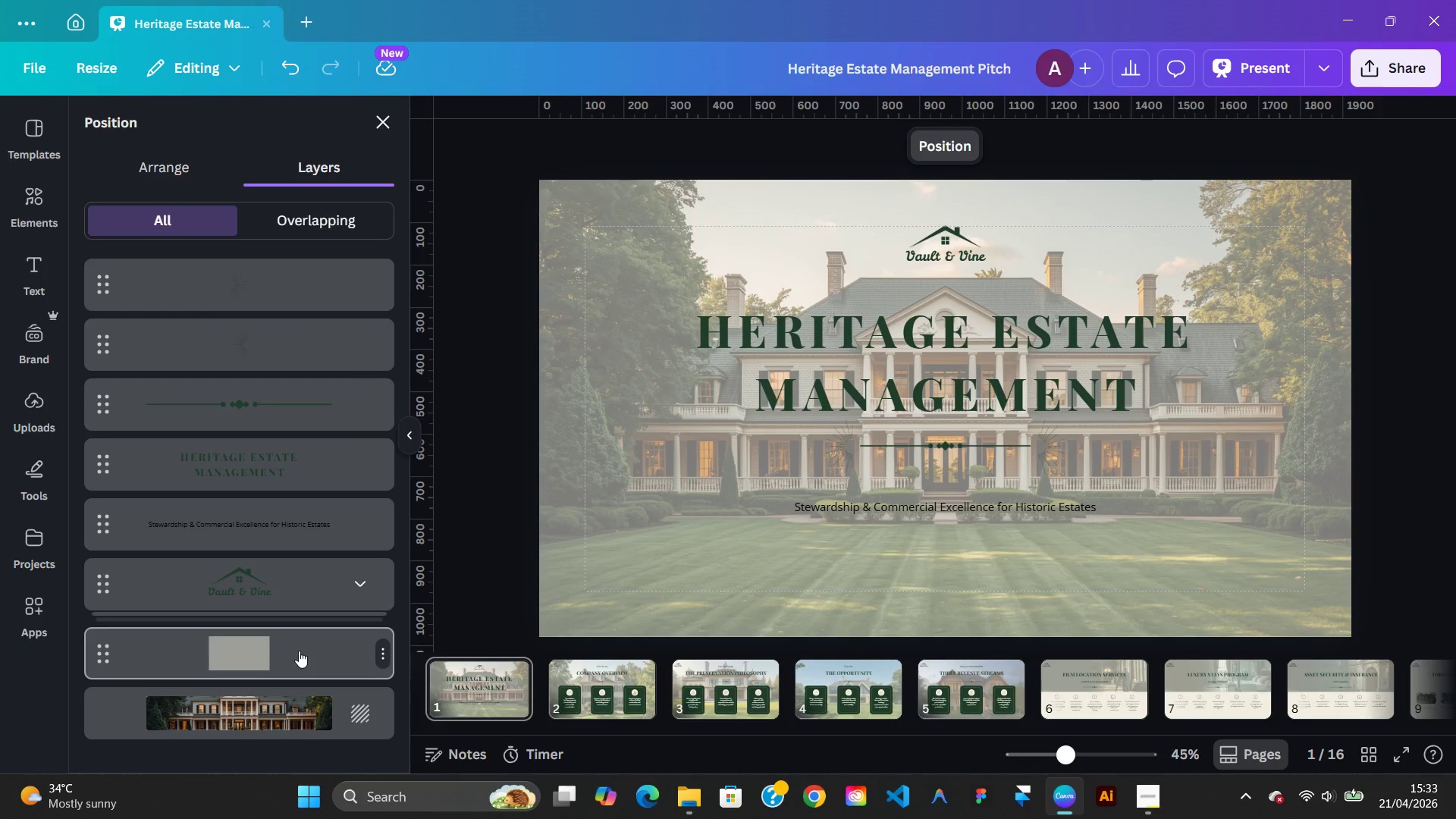 
left_click([654, 555])
 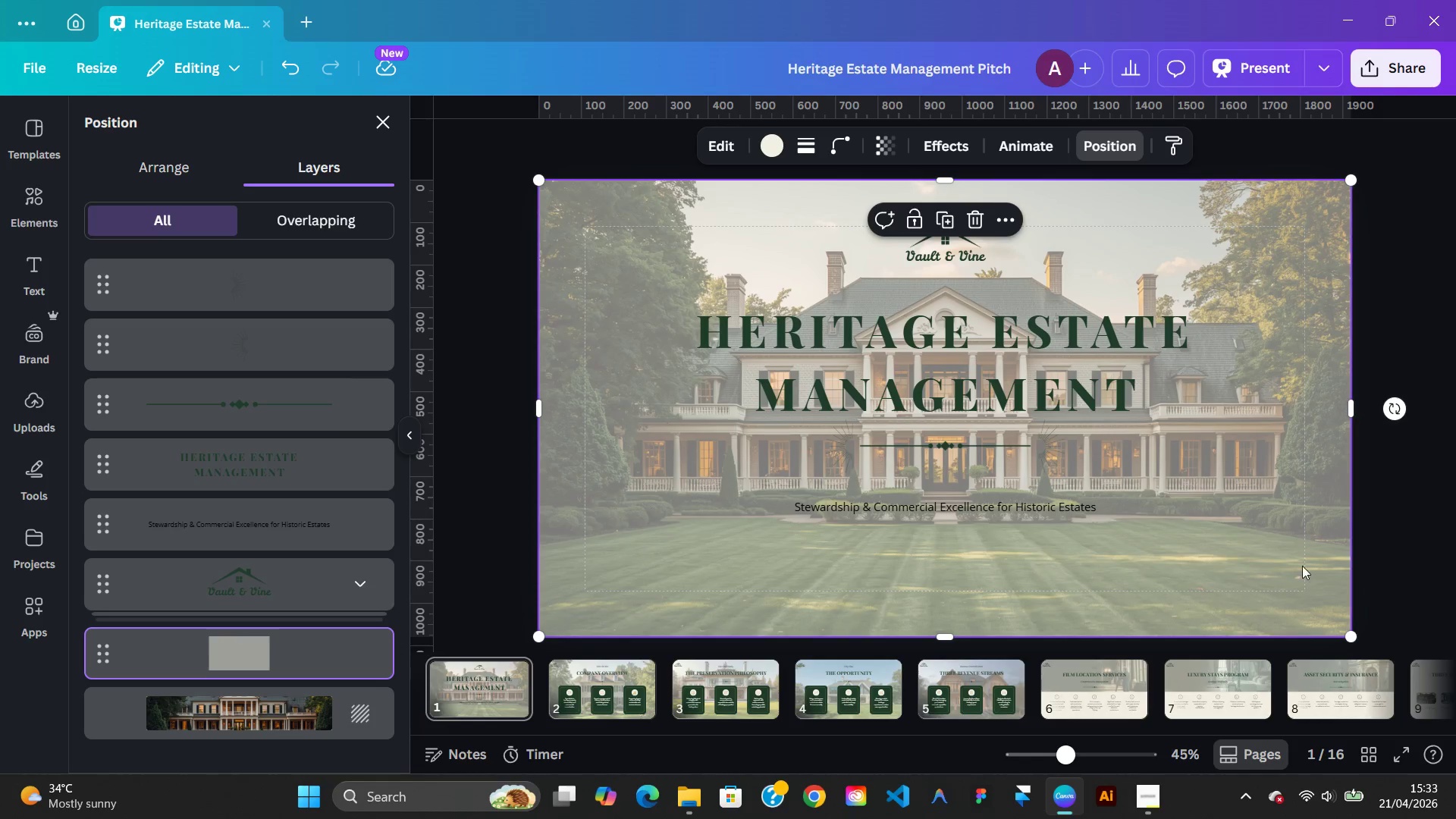 
left_click([1395, 549])
 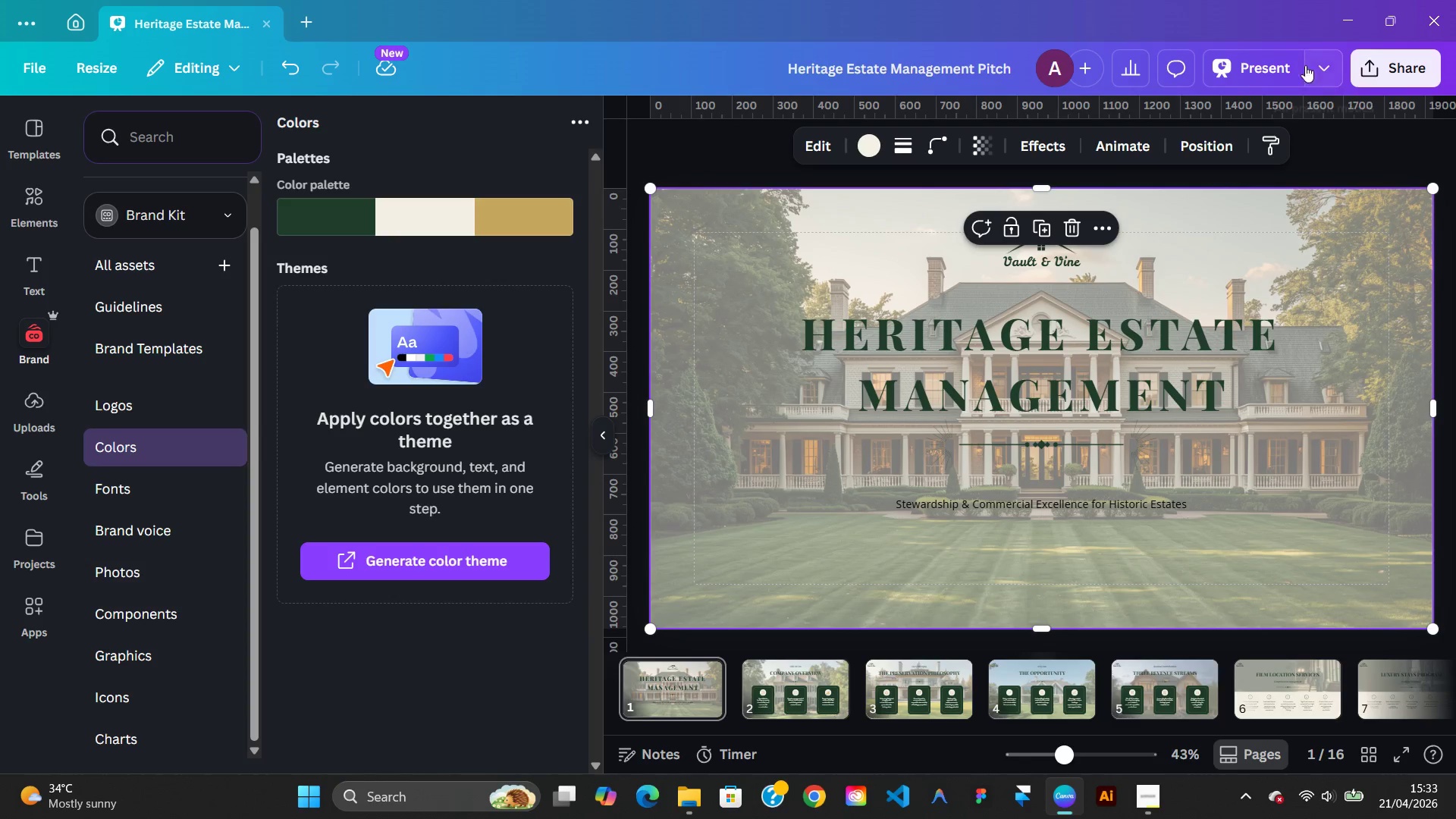 
left_click([1278, 61])
 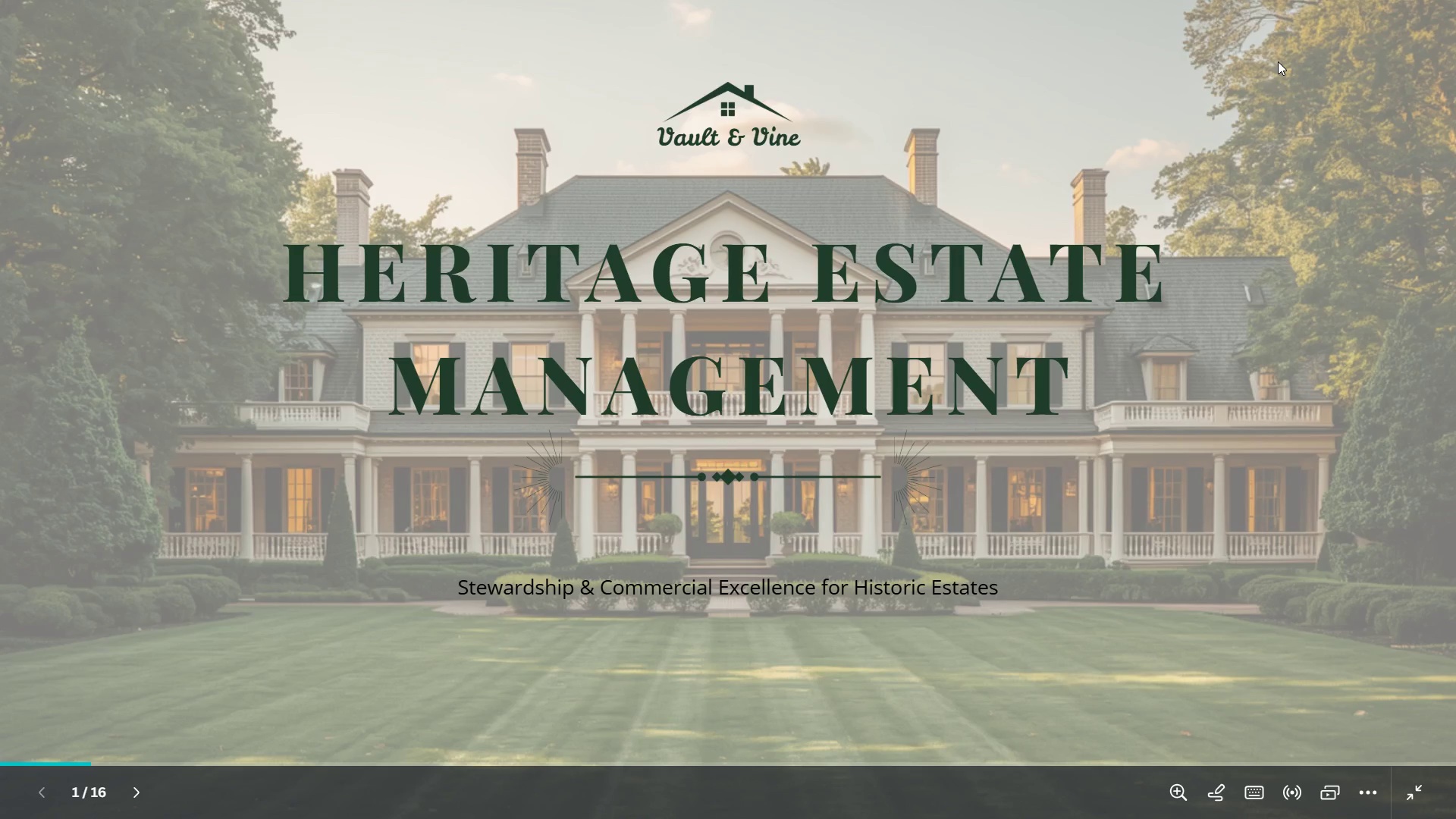 
wait(8.52)
 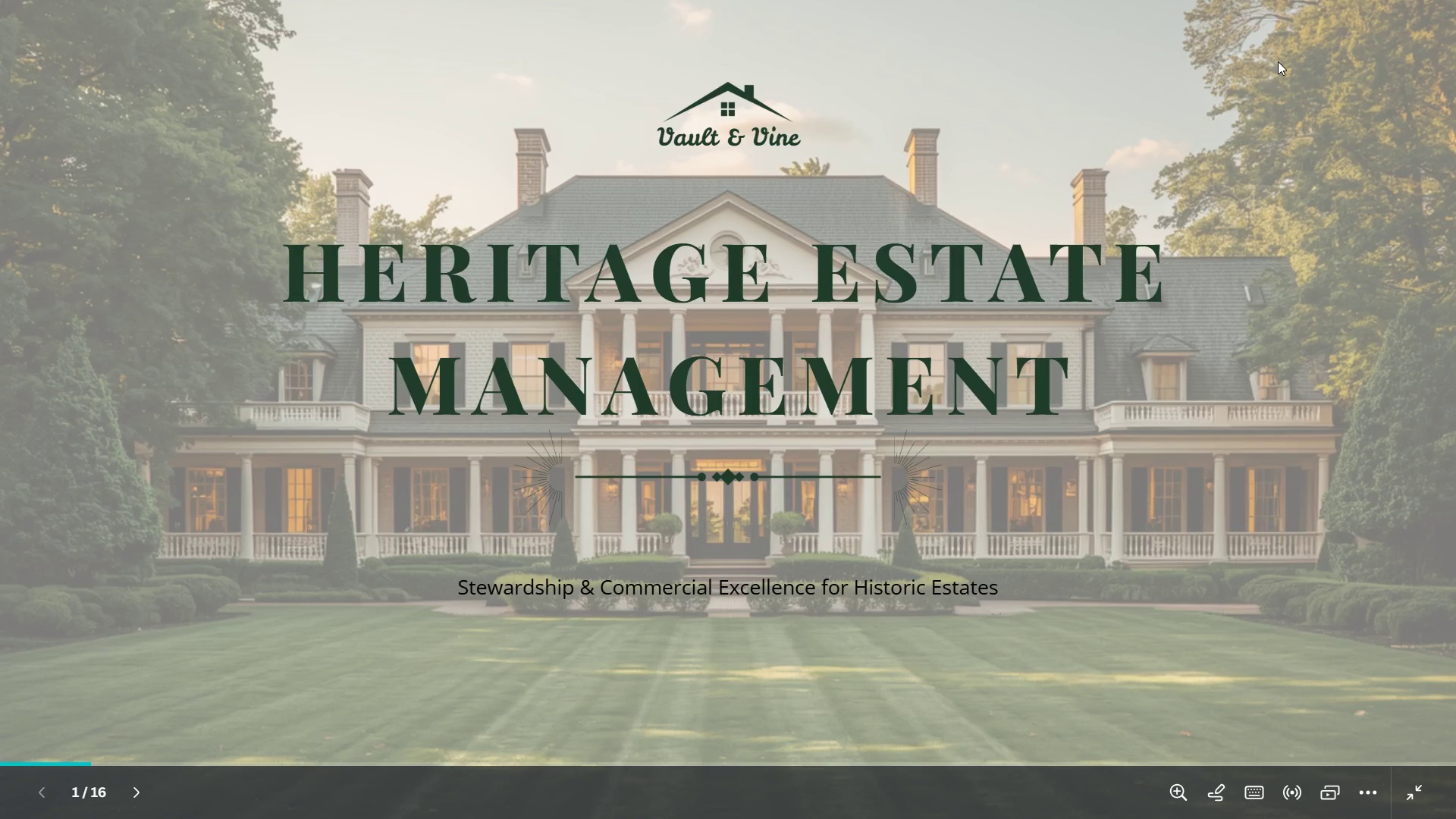 
key(ArrowRight)
 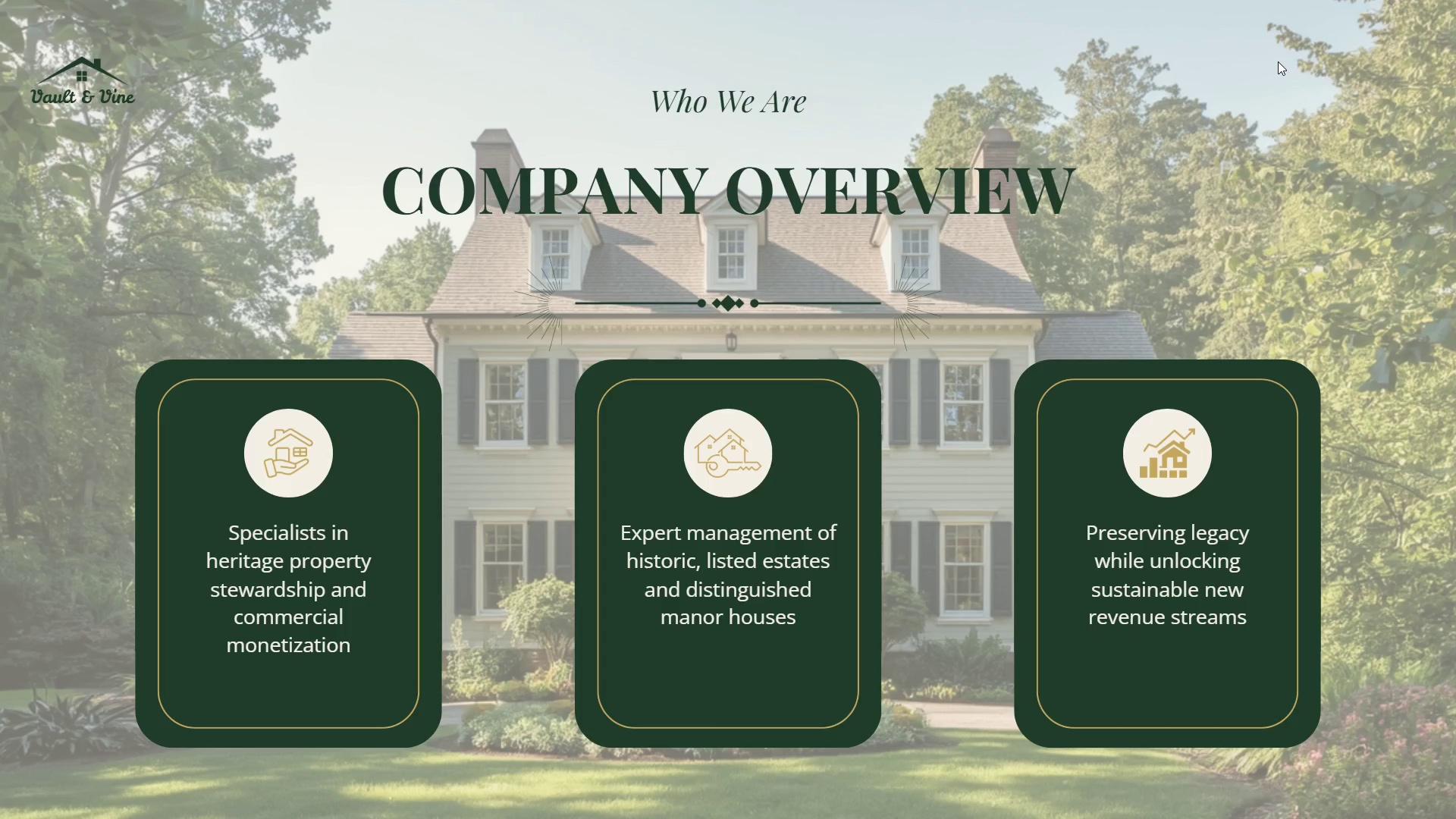 
wait(6.06)
 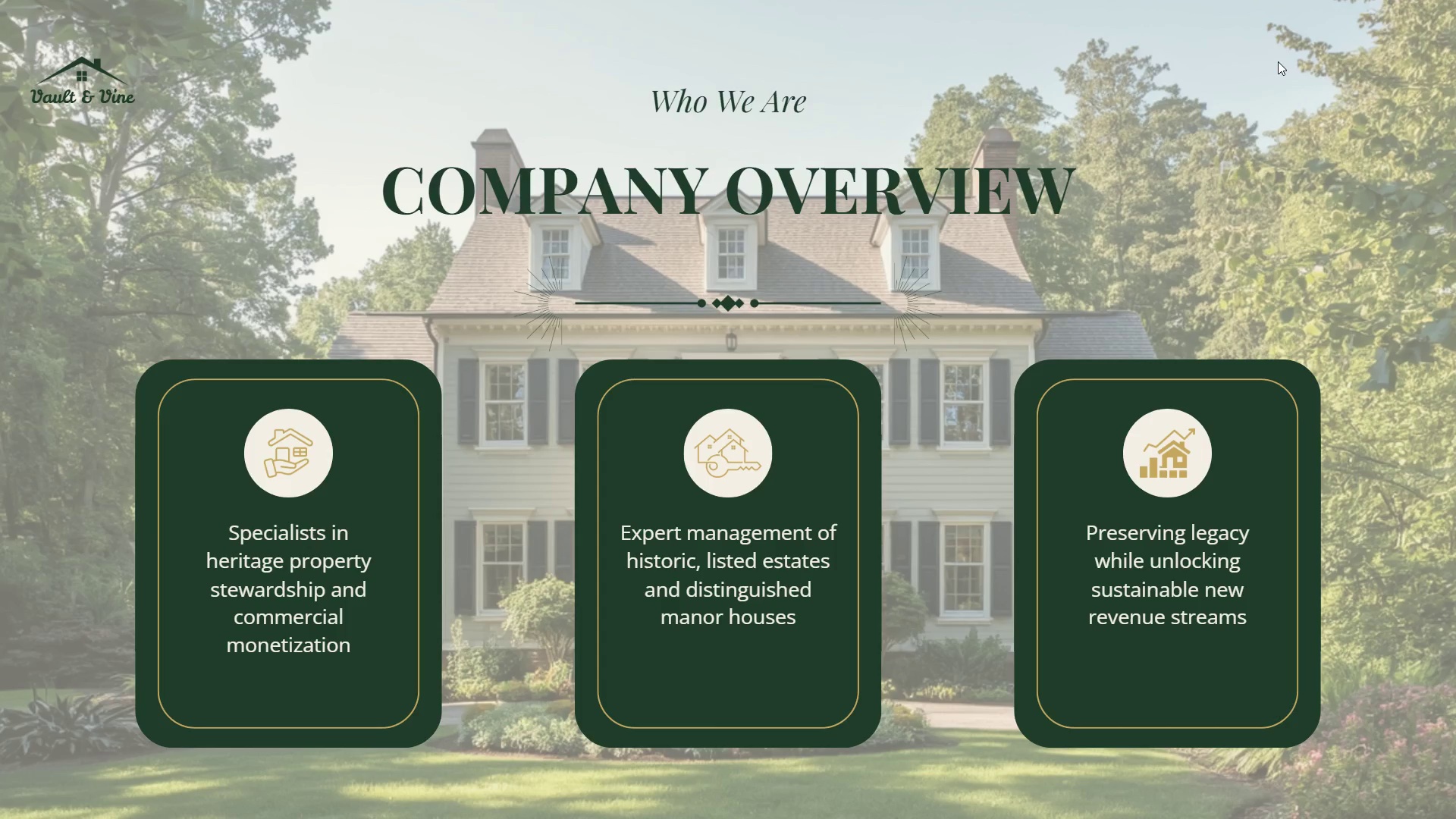 
key(ArrowRight)
 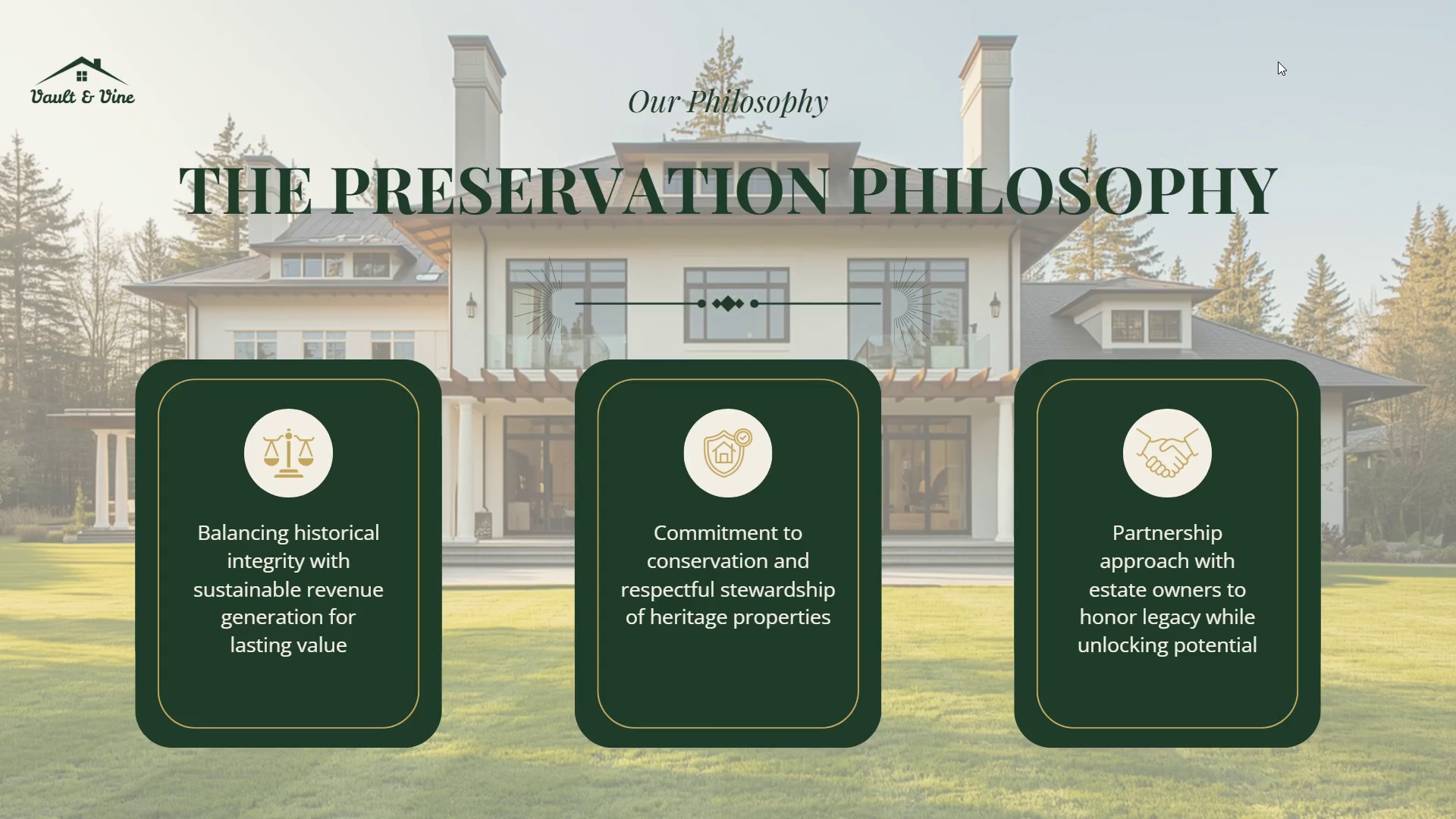 
wait(6.98)
 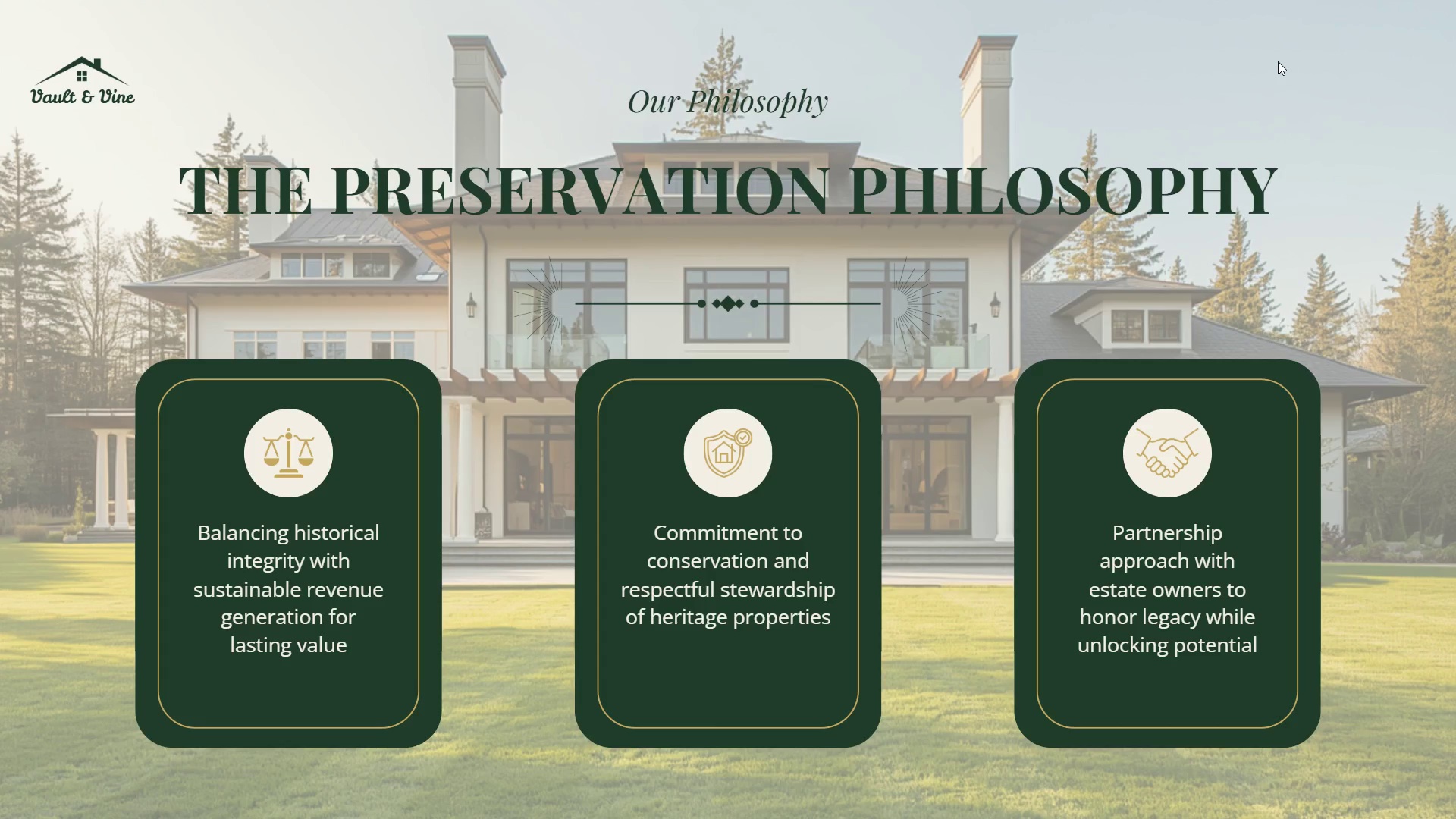 
key(ArrowRight)
 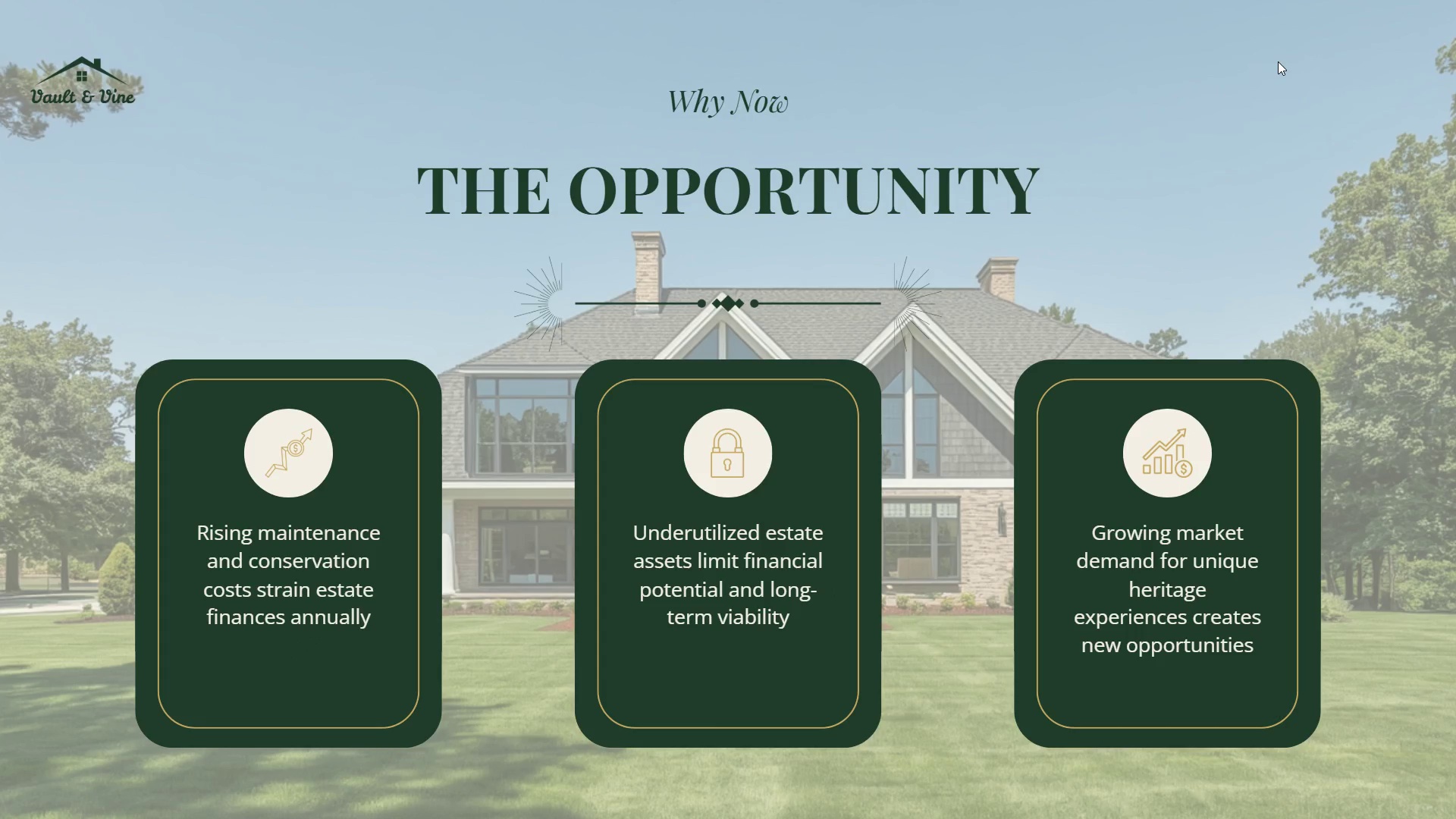 
key(ArrowRight)
 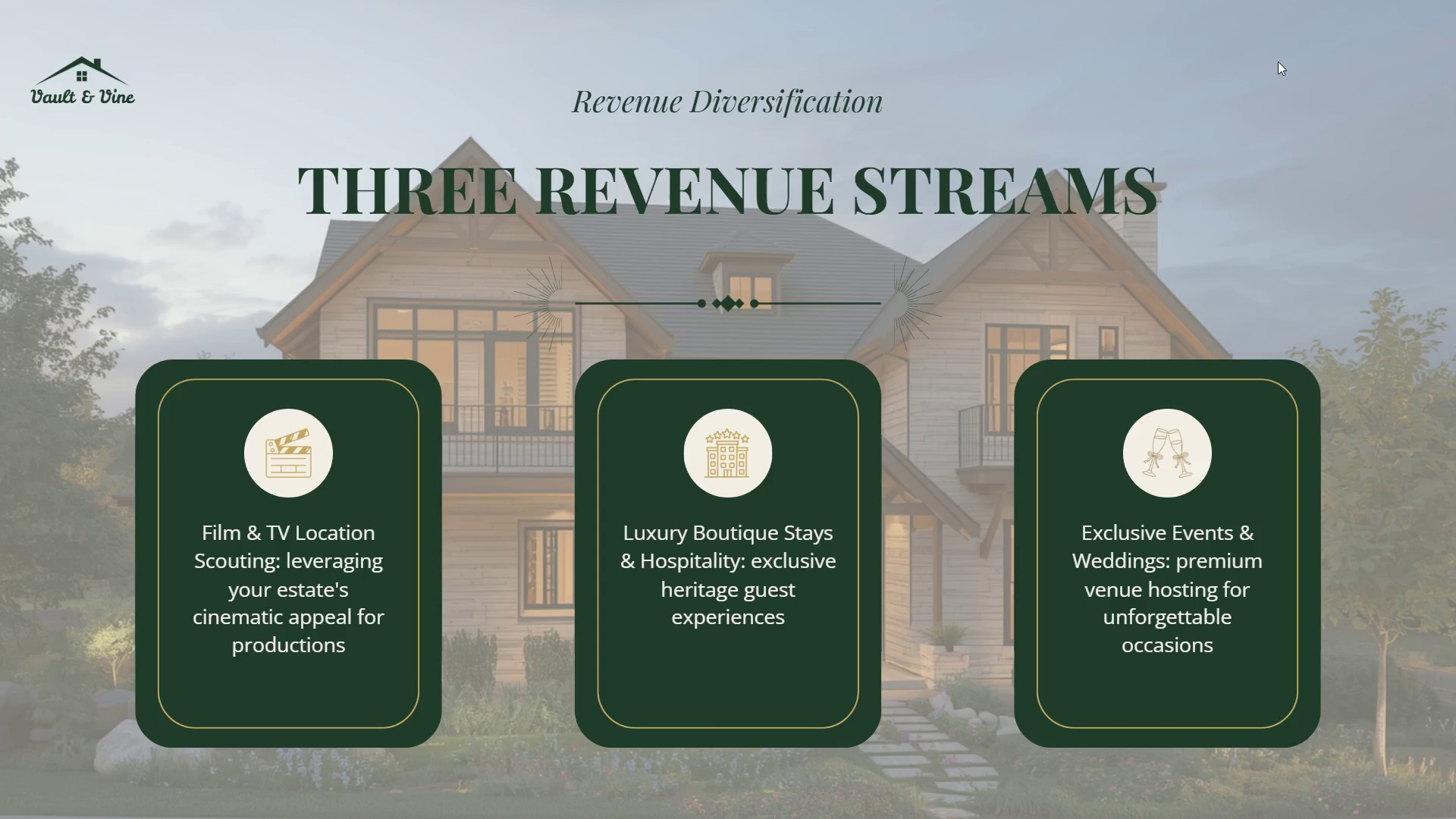 
wait(6.44)
 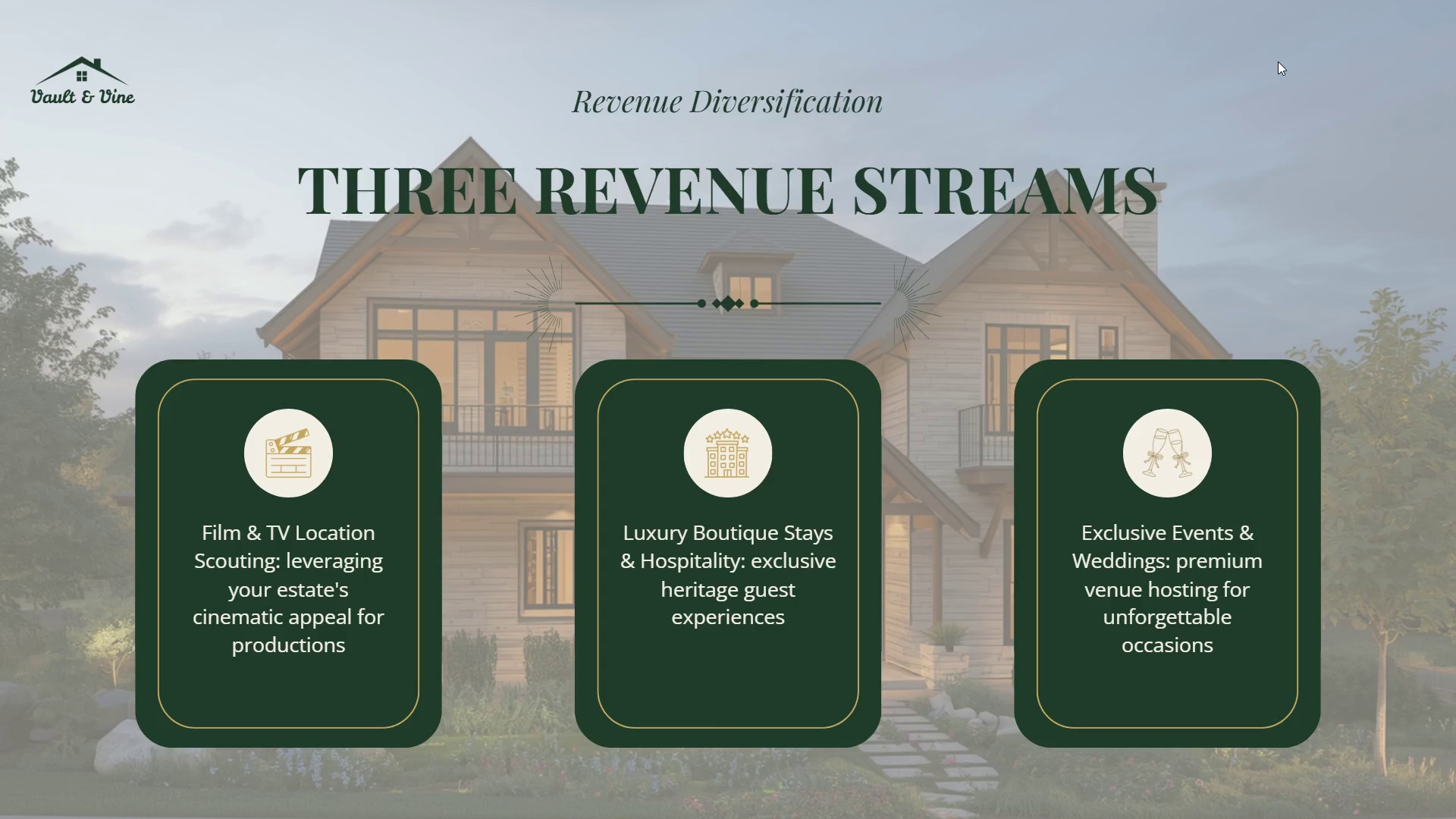 
key(ArrowRight)
 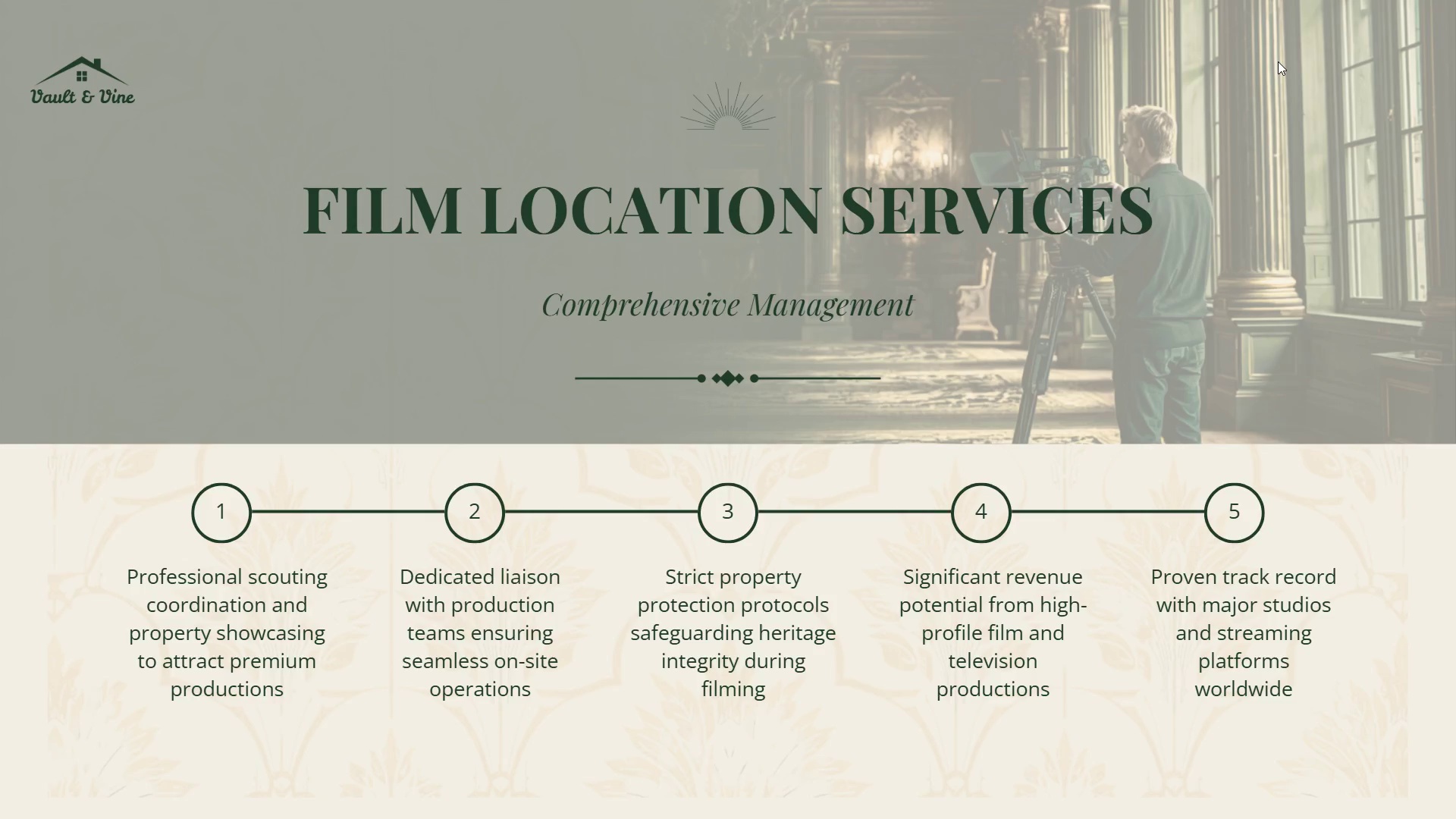 
key(ArrowRight)
 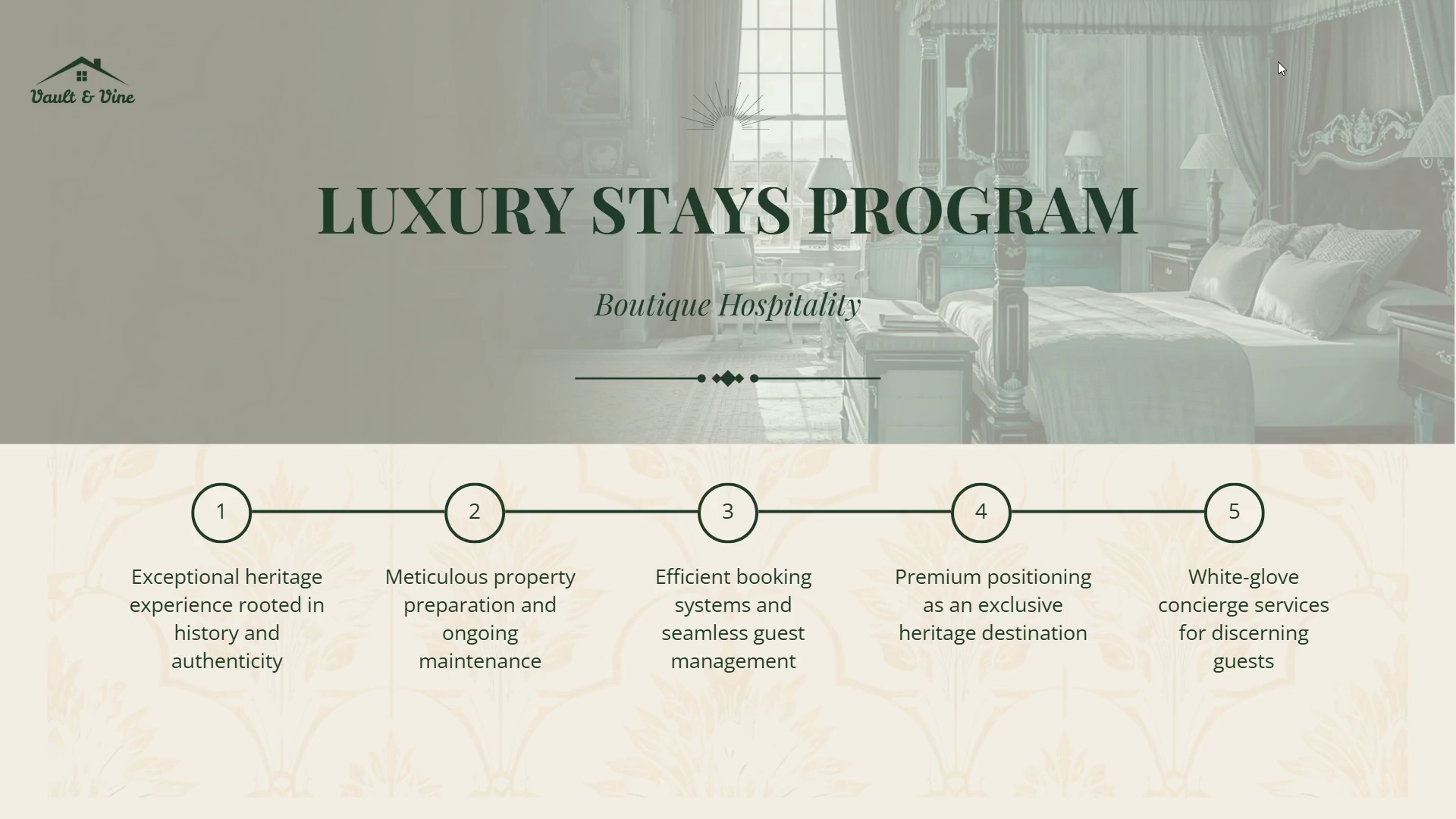 
key(ArrowRight)
 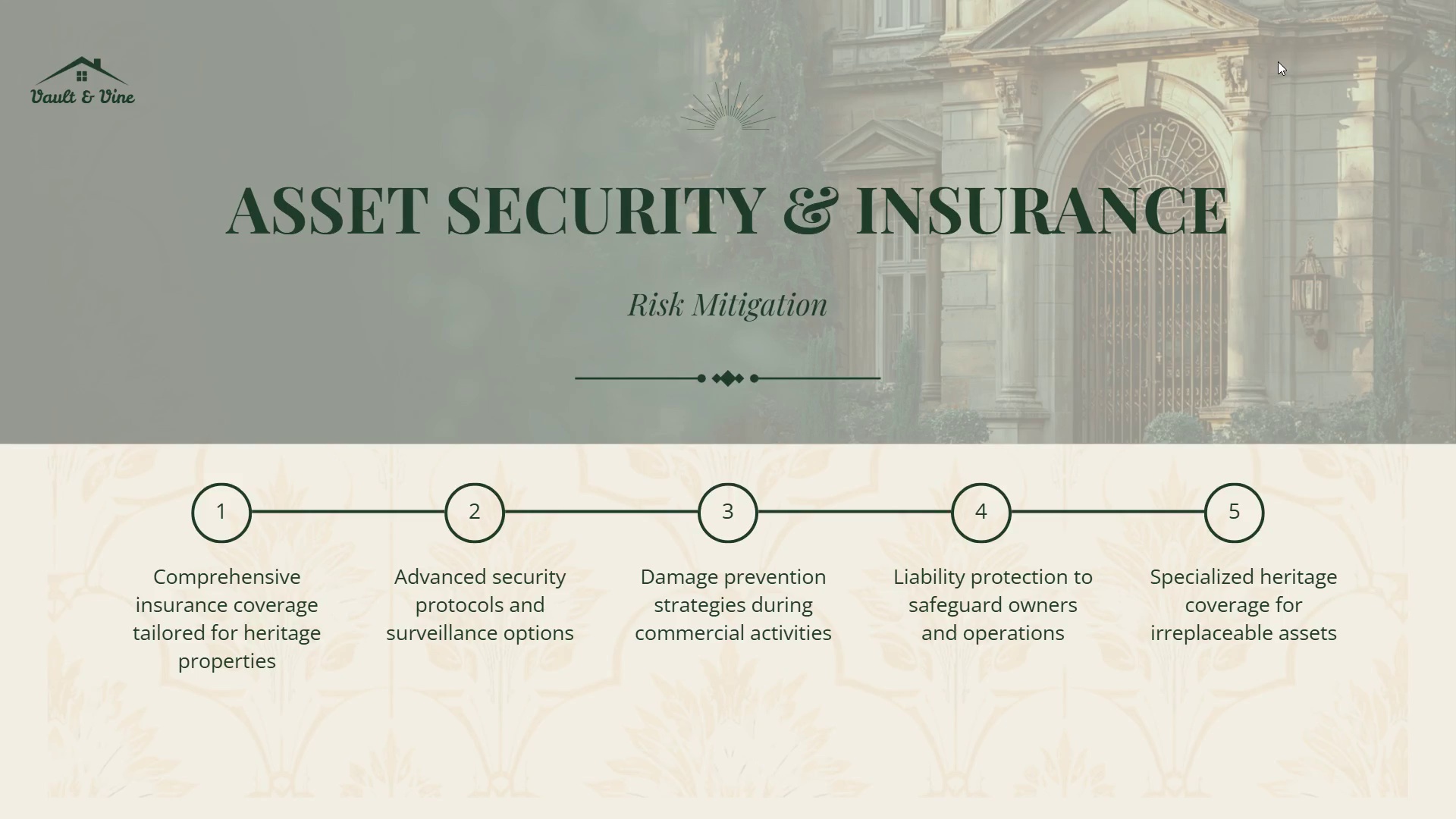 
key(ArrowRight)
 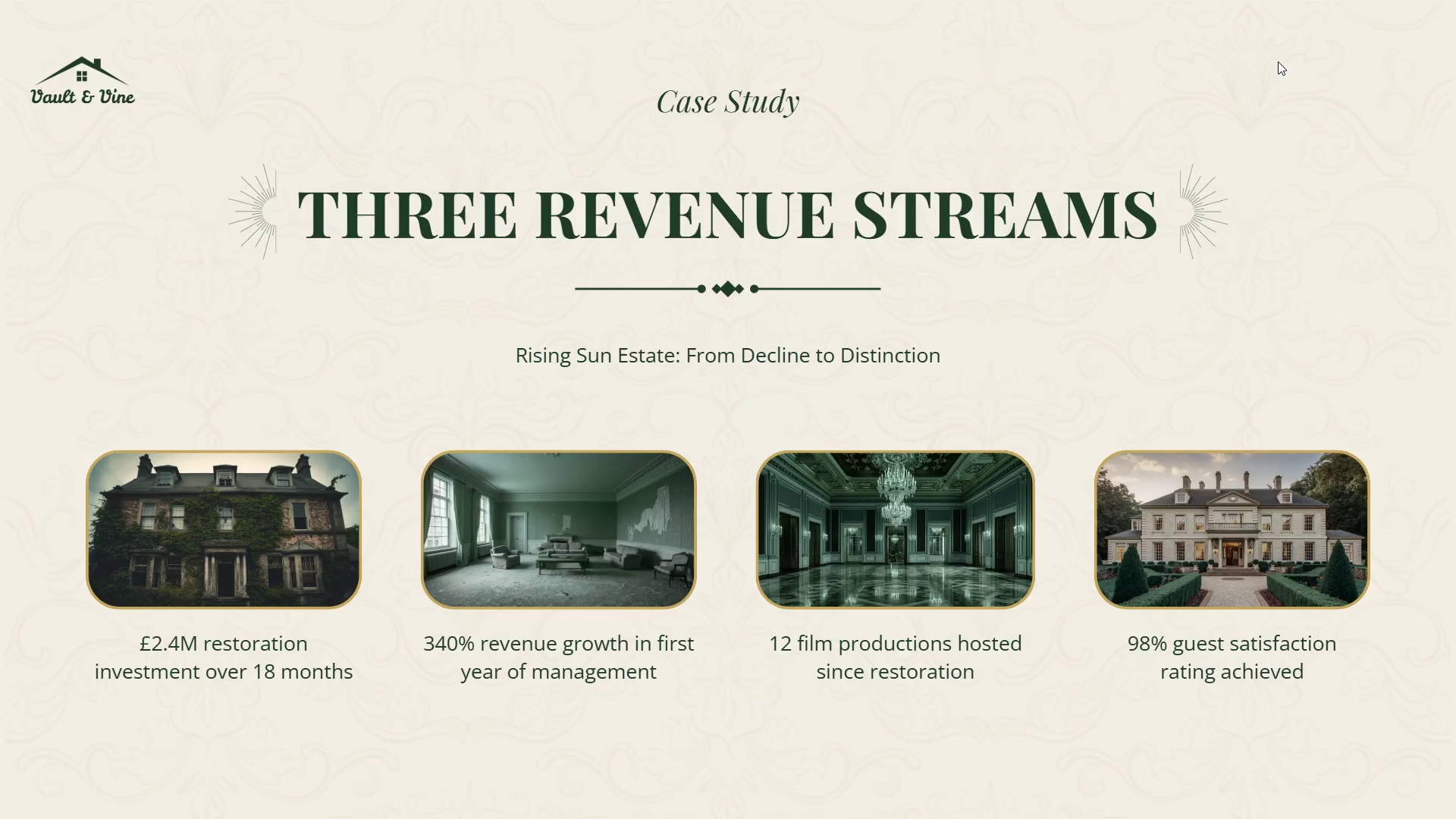 
key(ArrowRight)
 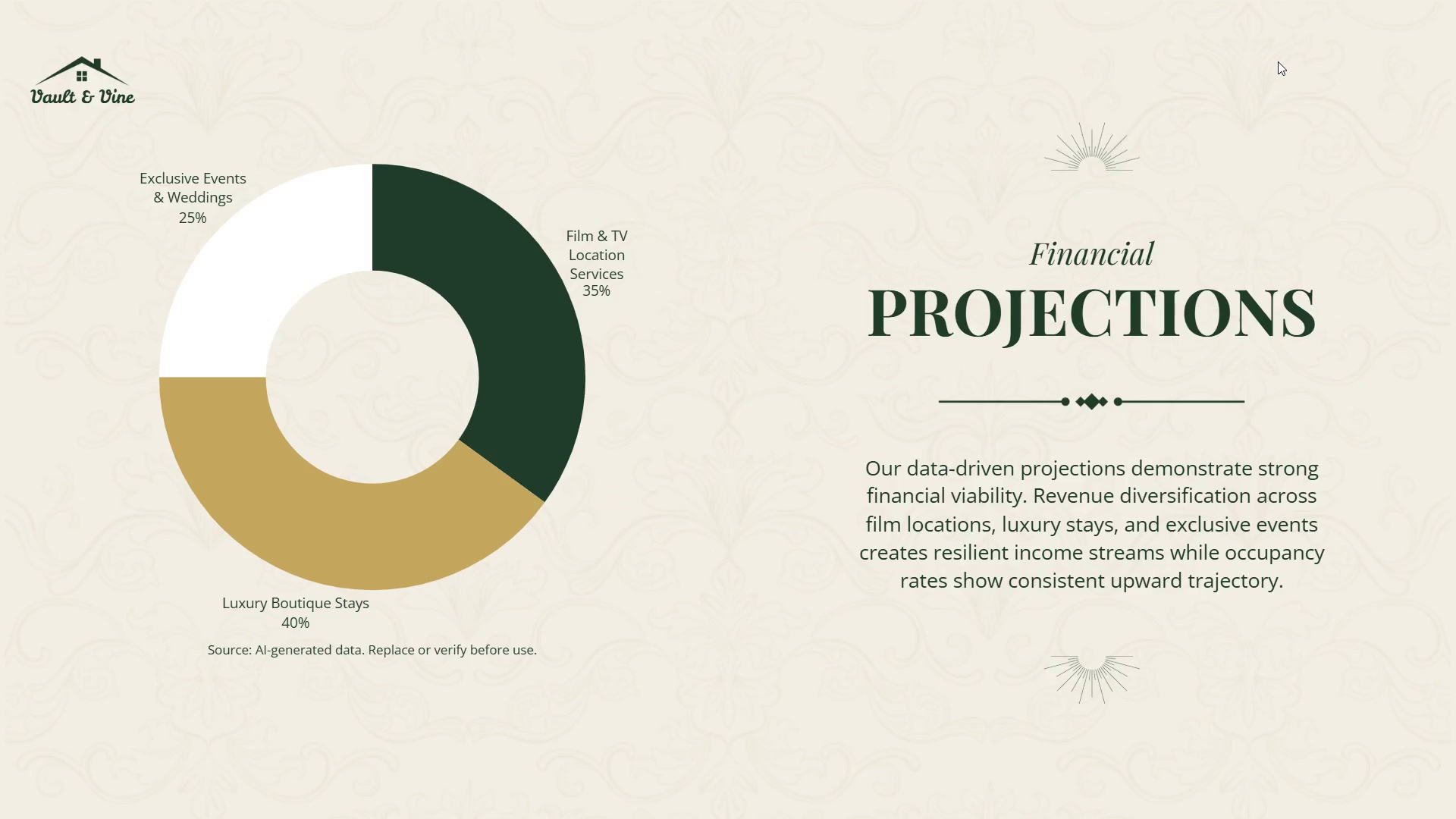 
key(ArrowLeft)
 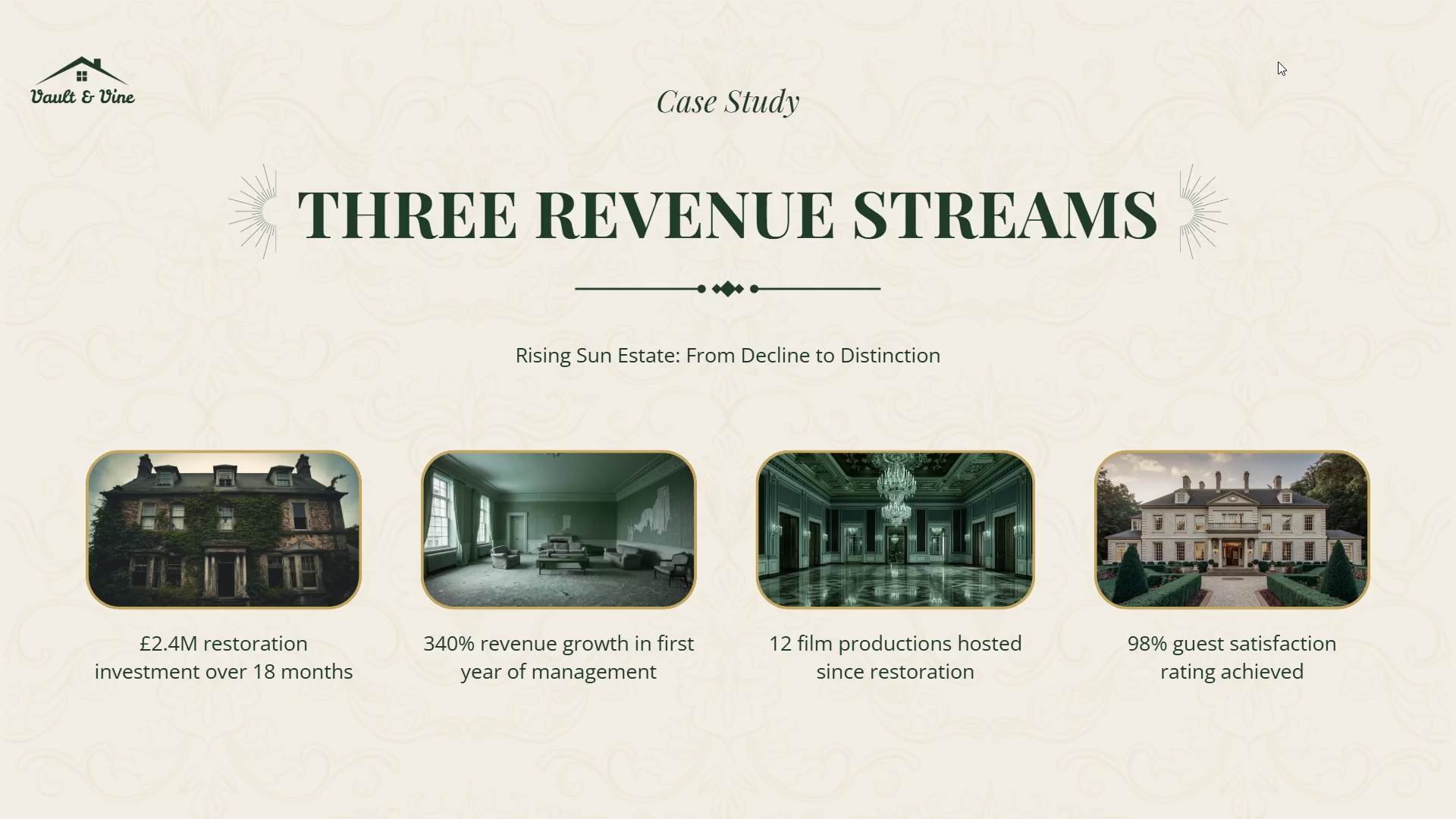 
key(ArrowRight)
 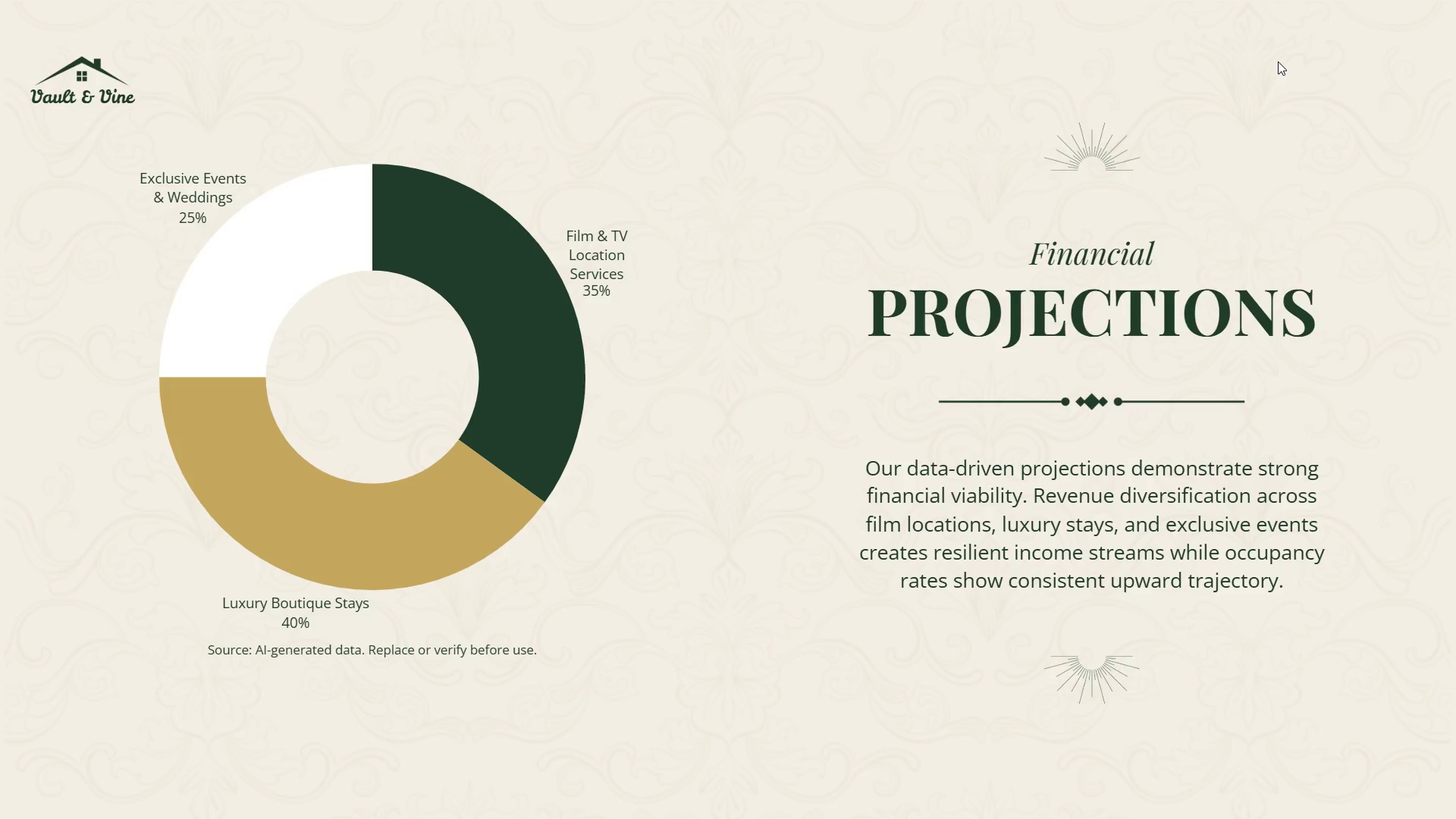 
key(ArrowRight)
 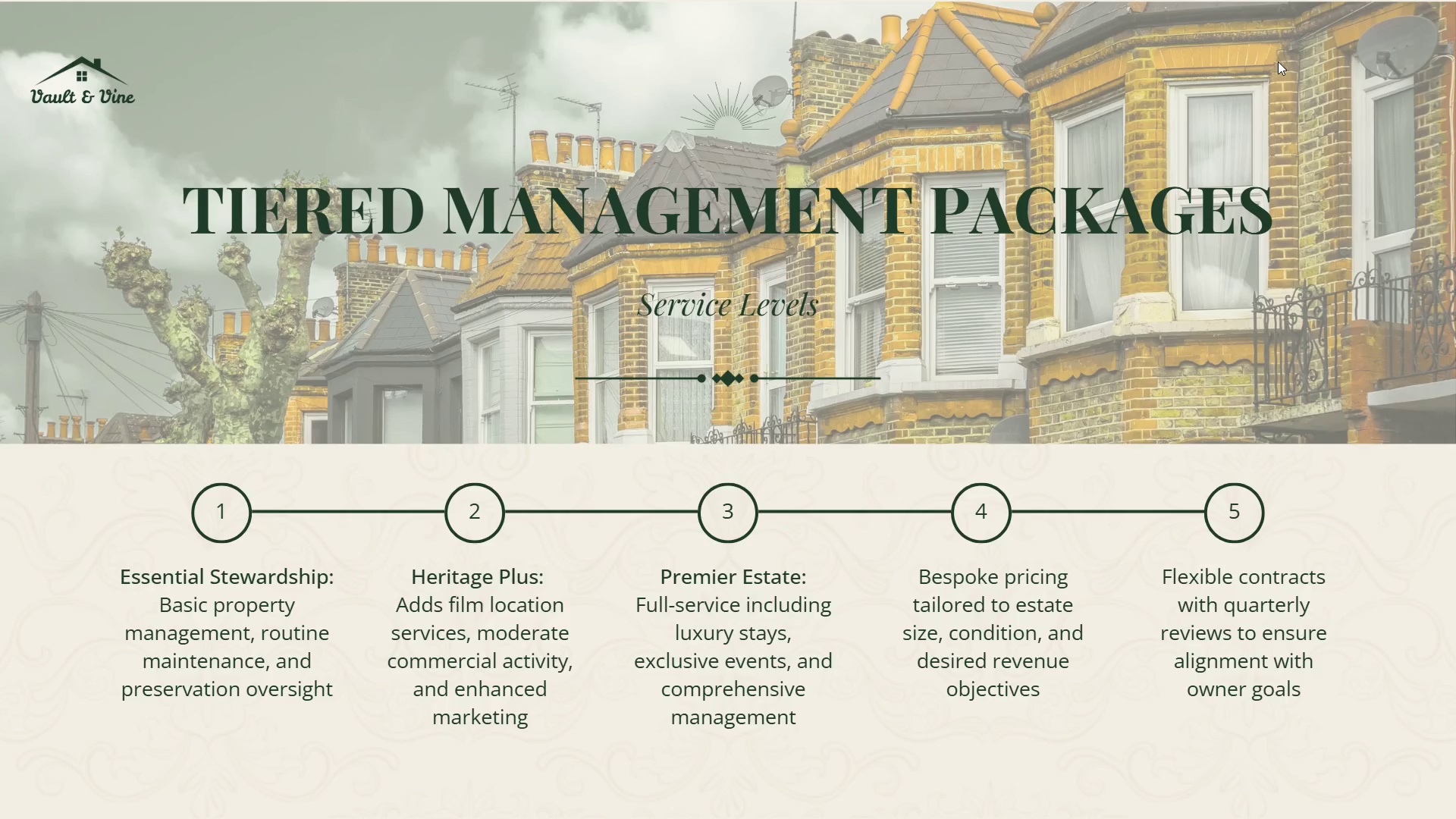 
key(ArrowRight)
 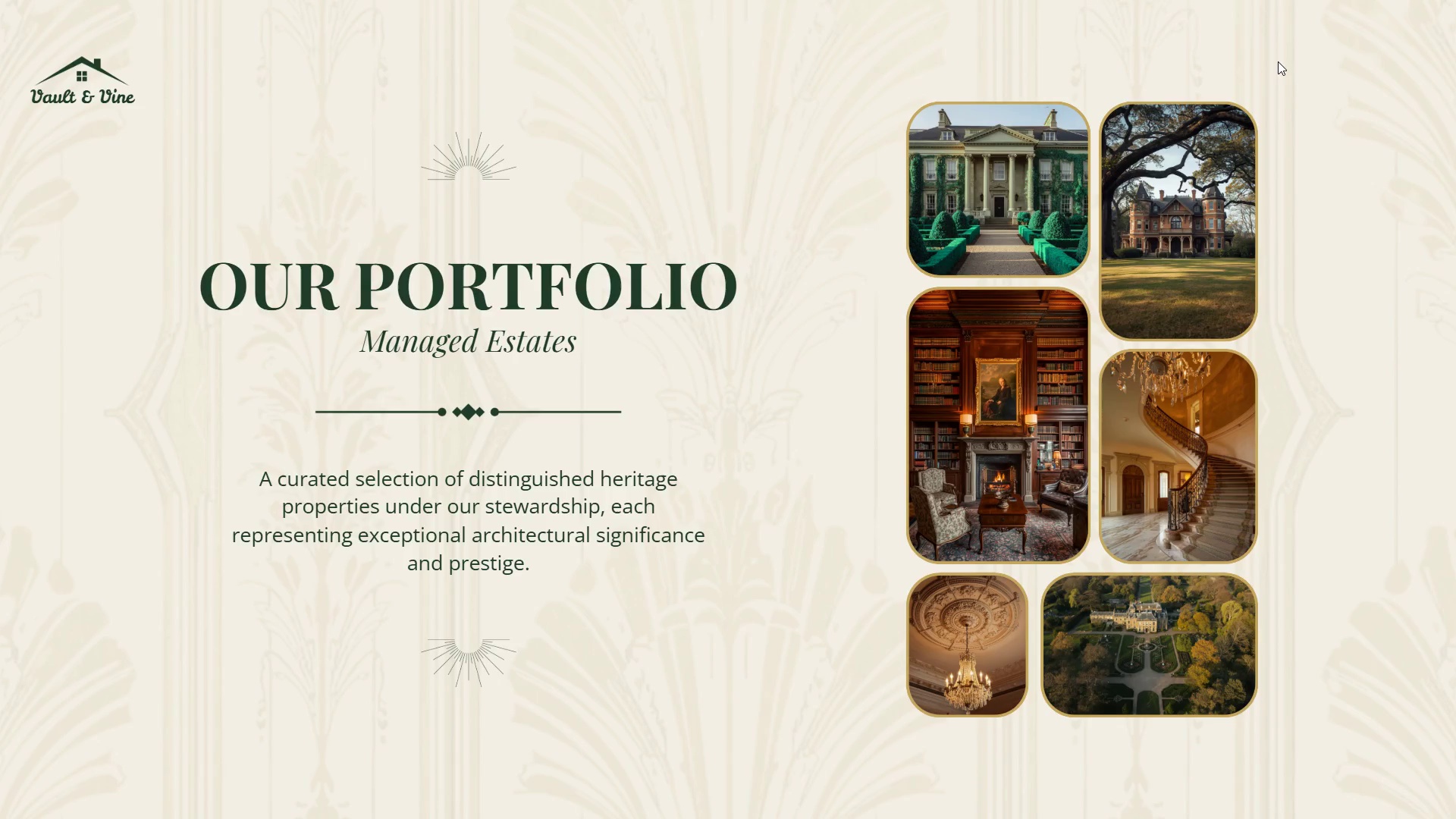 
key(ArrowRight)
 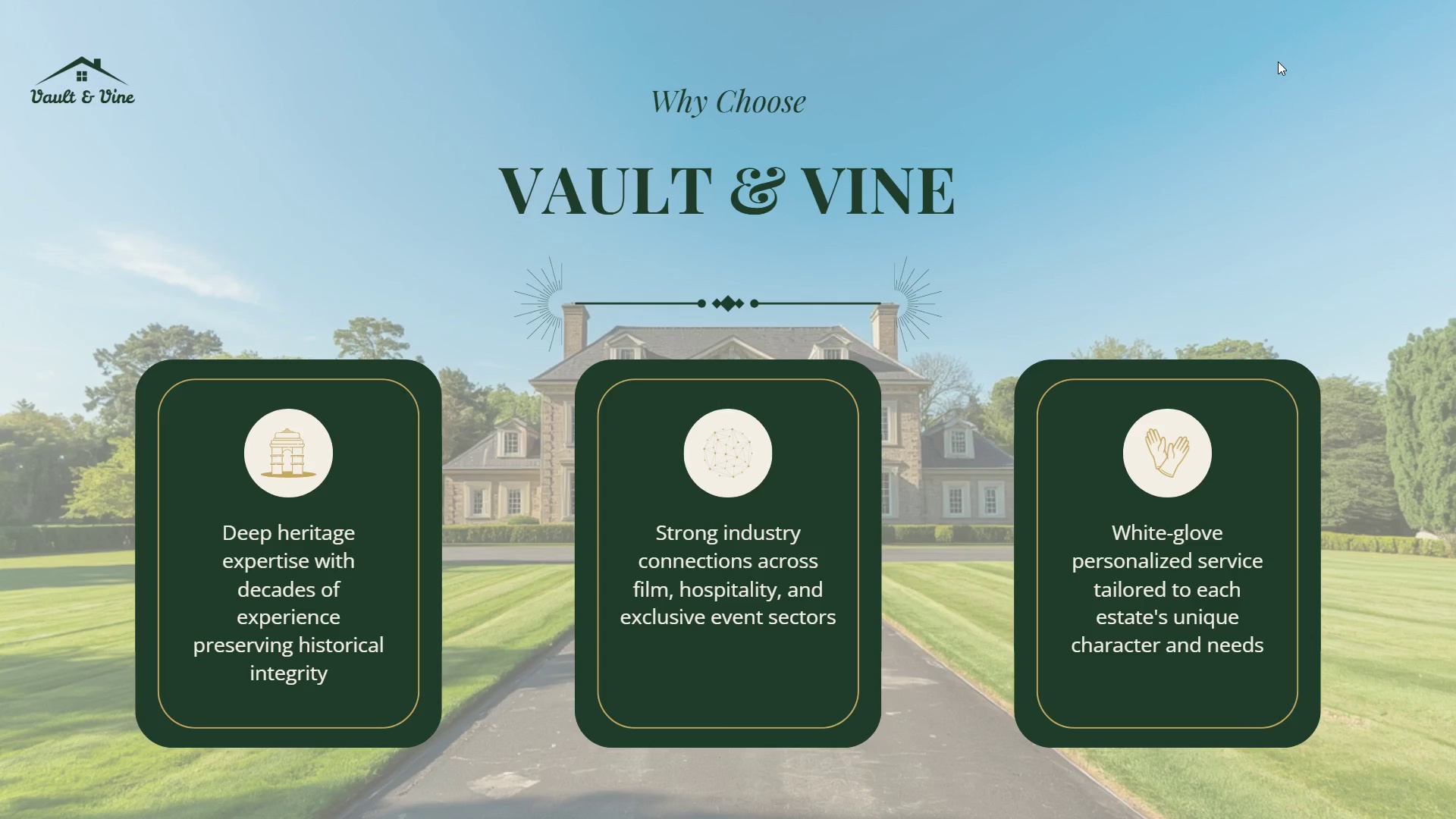 
key(ArrowRight)
 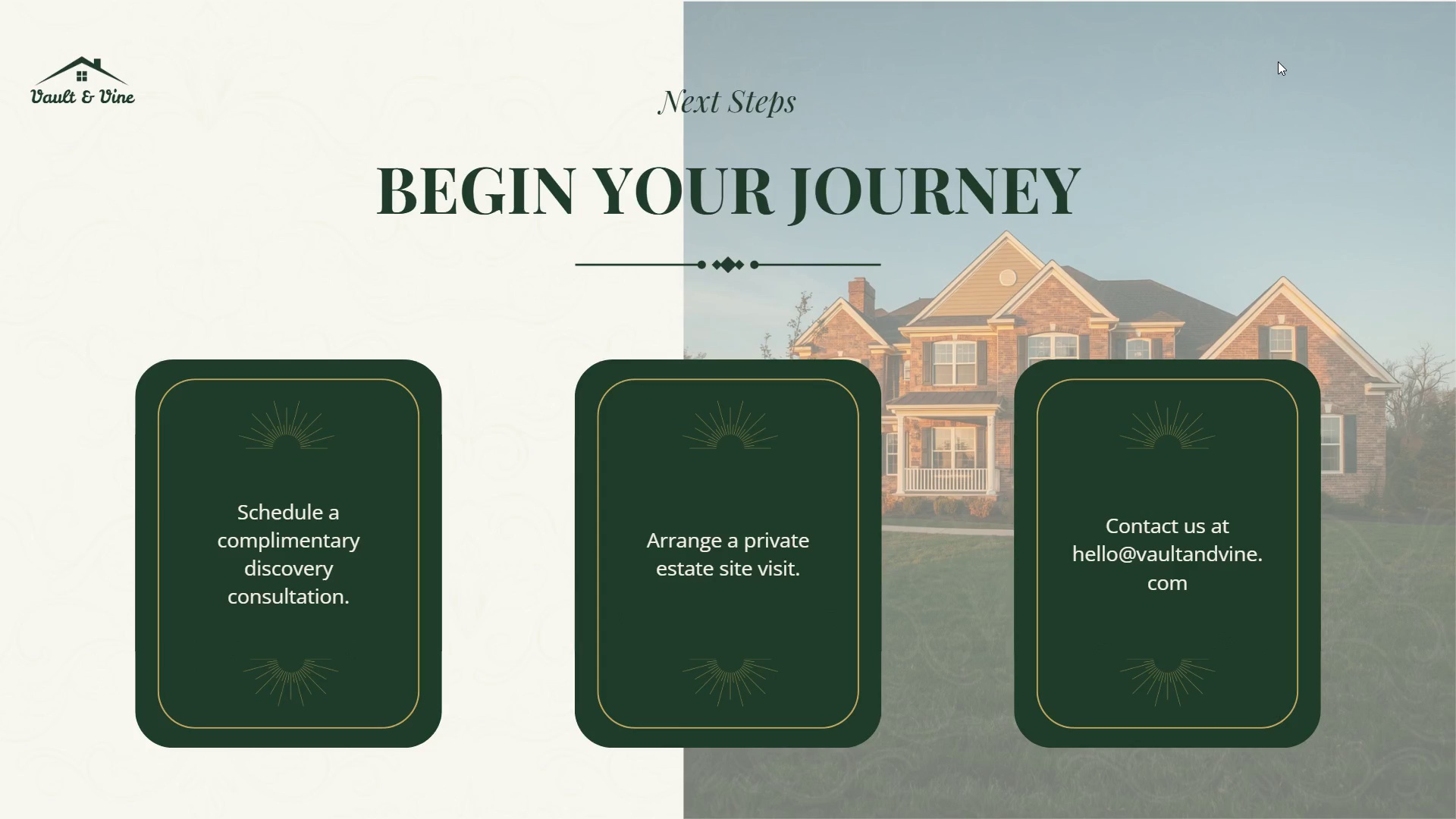 
key(ArrowRight)
 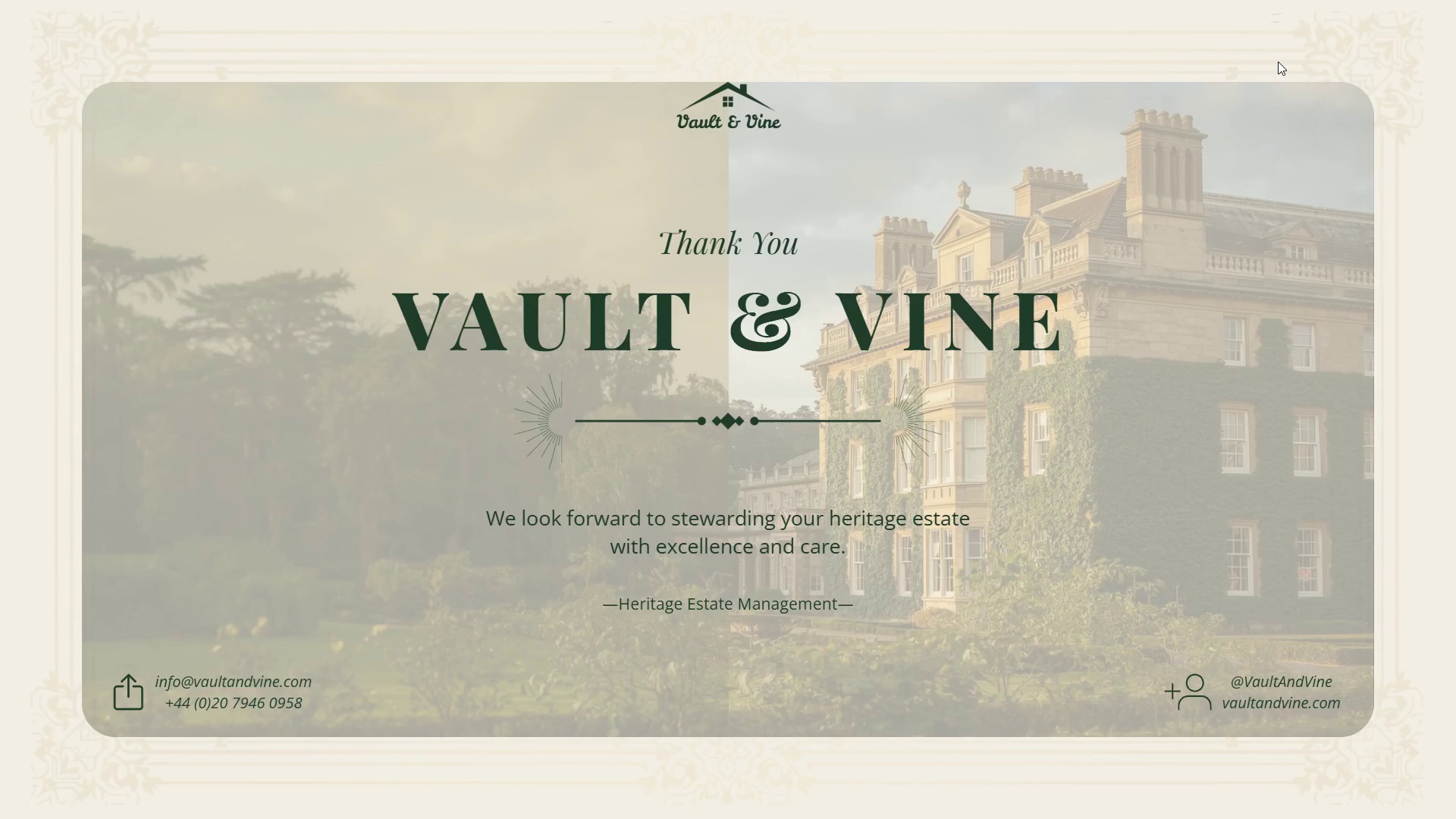 
key(ArrowRight)
 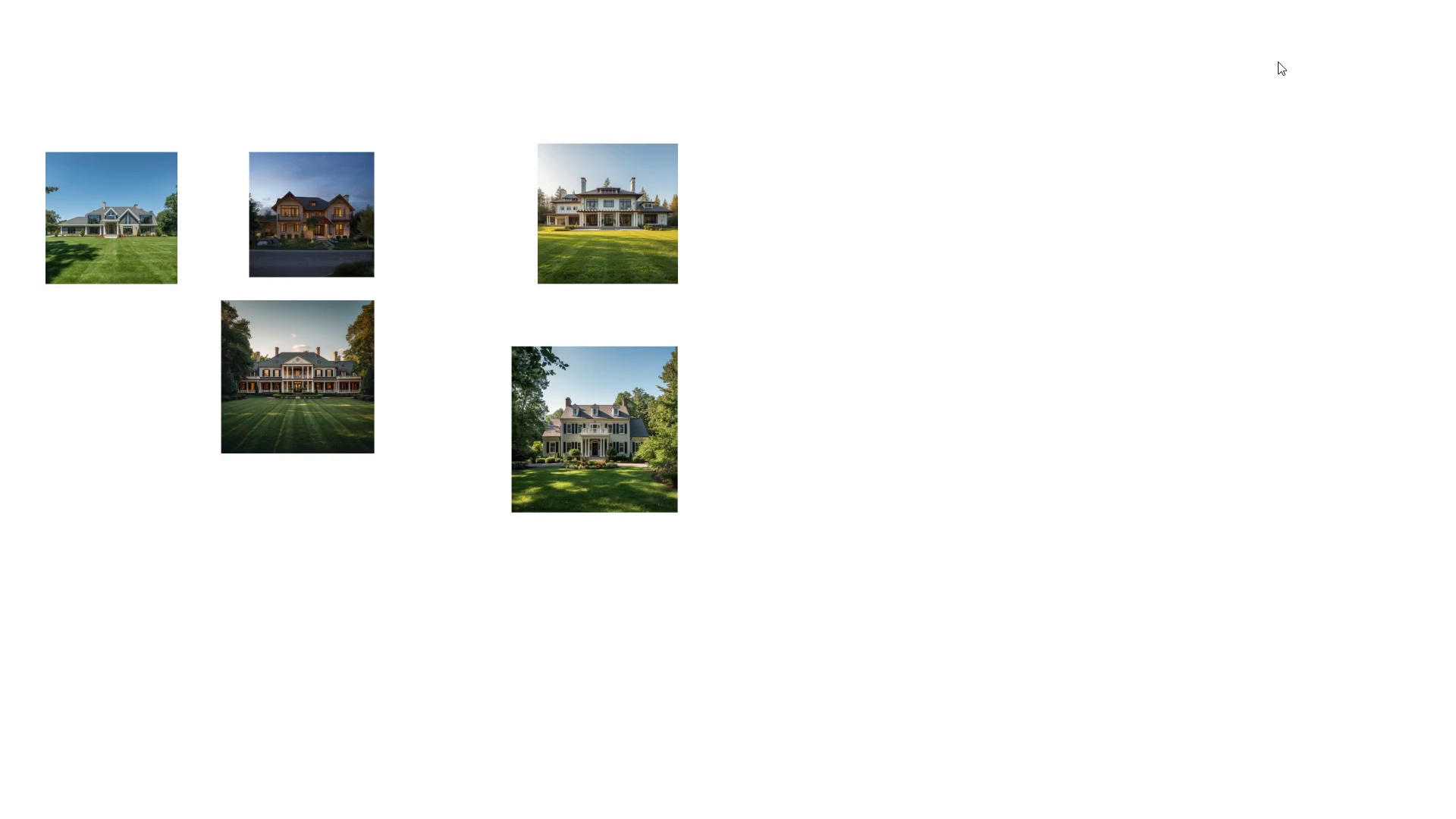 
key(ArrowLeft)
 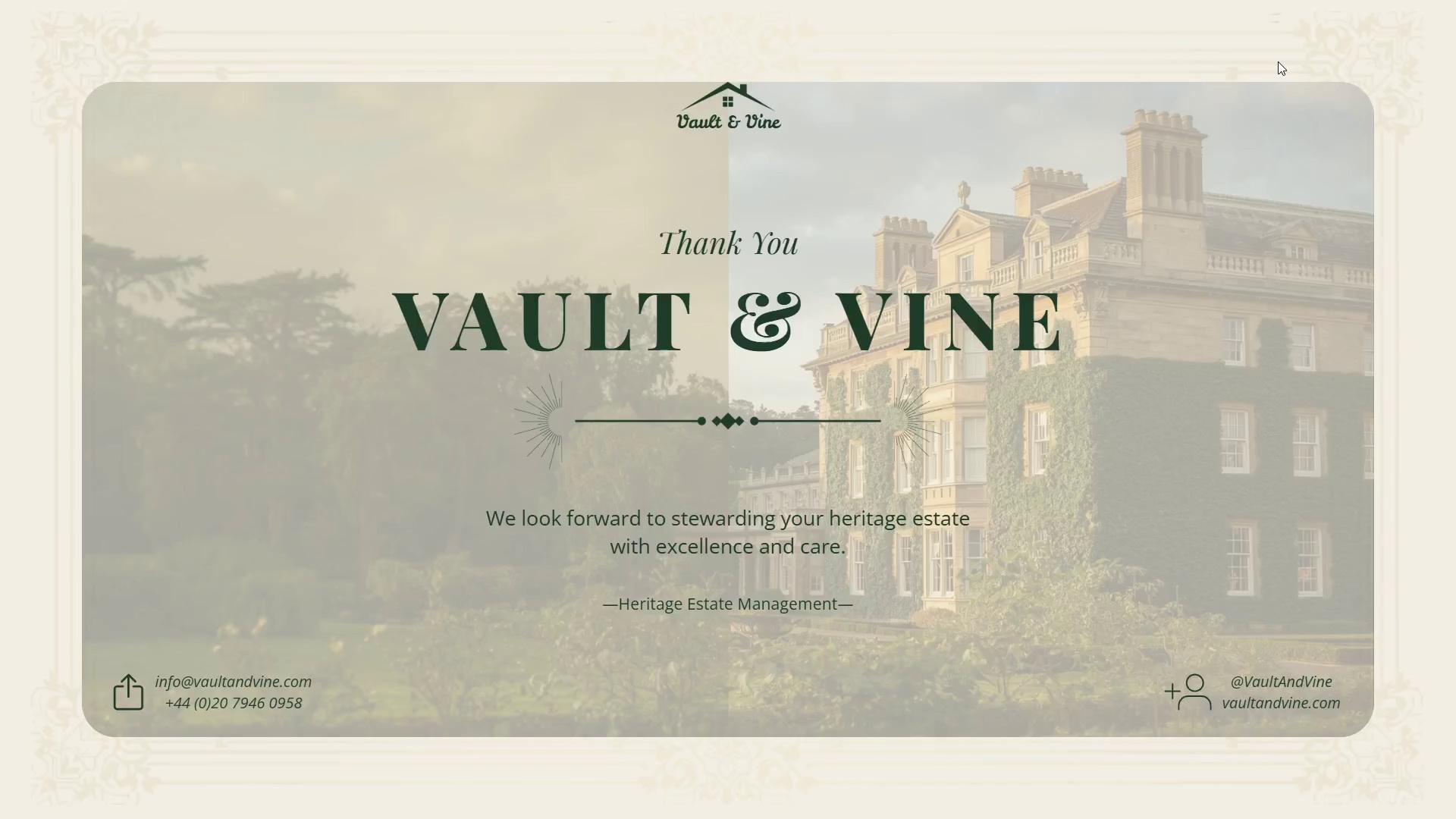 
key(ArrowLeft)
 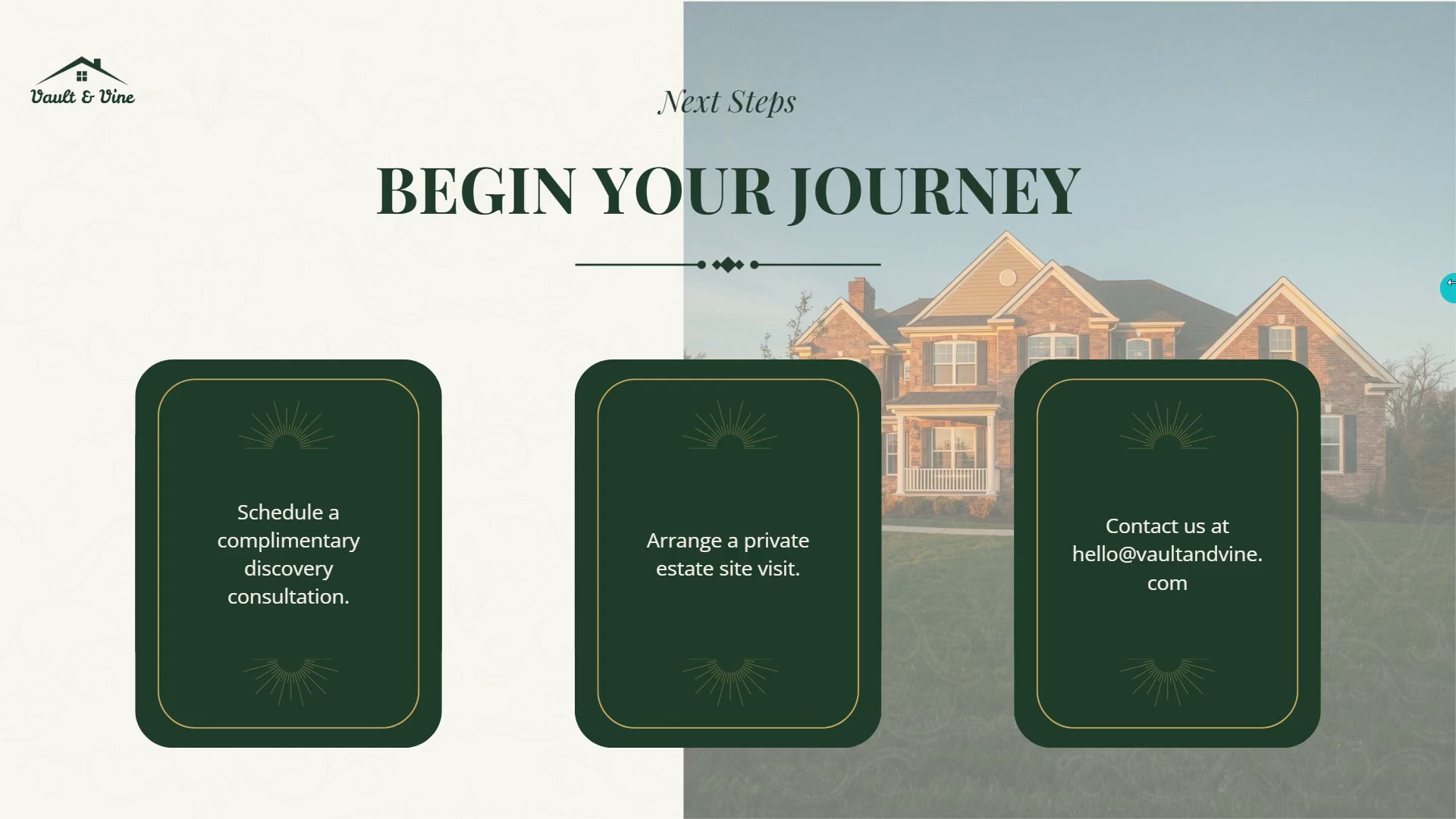 
left_click([1398, 374])
 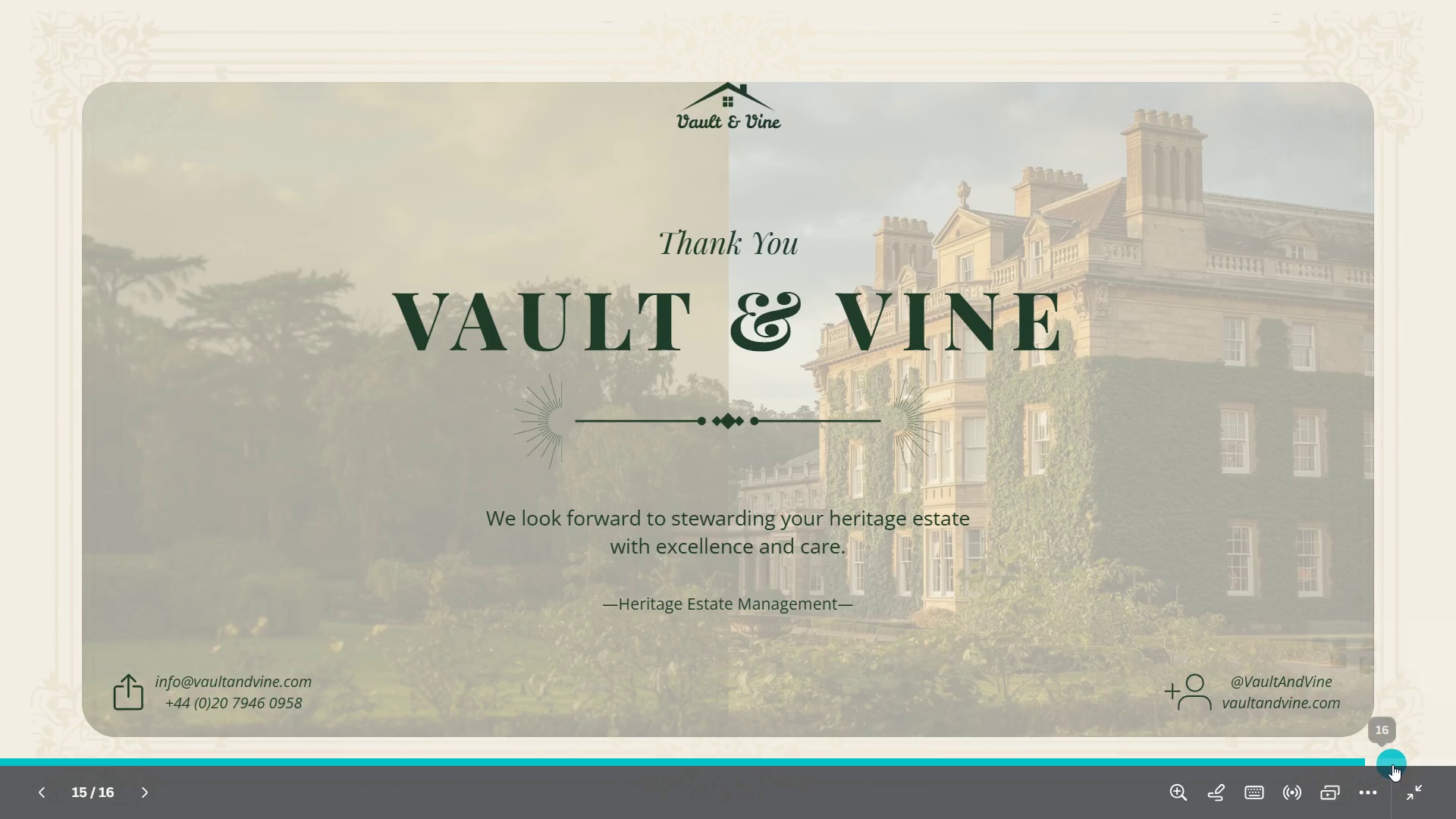 
left_click([1415, 788])
 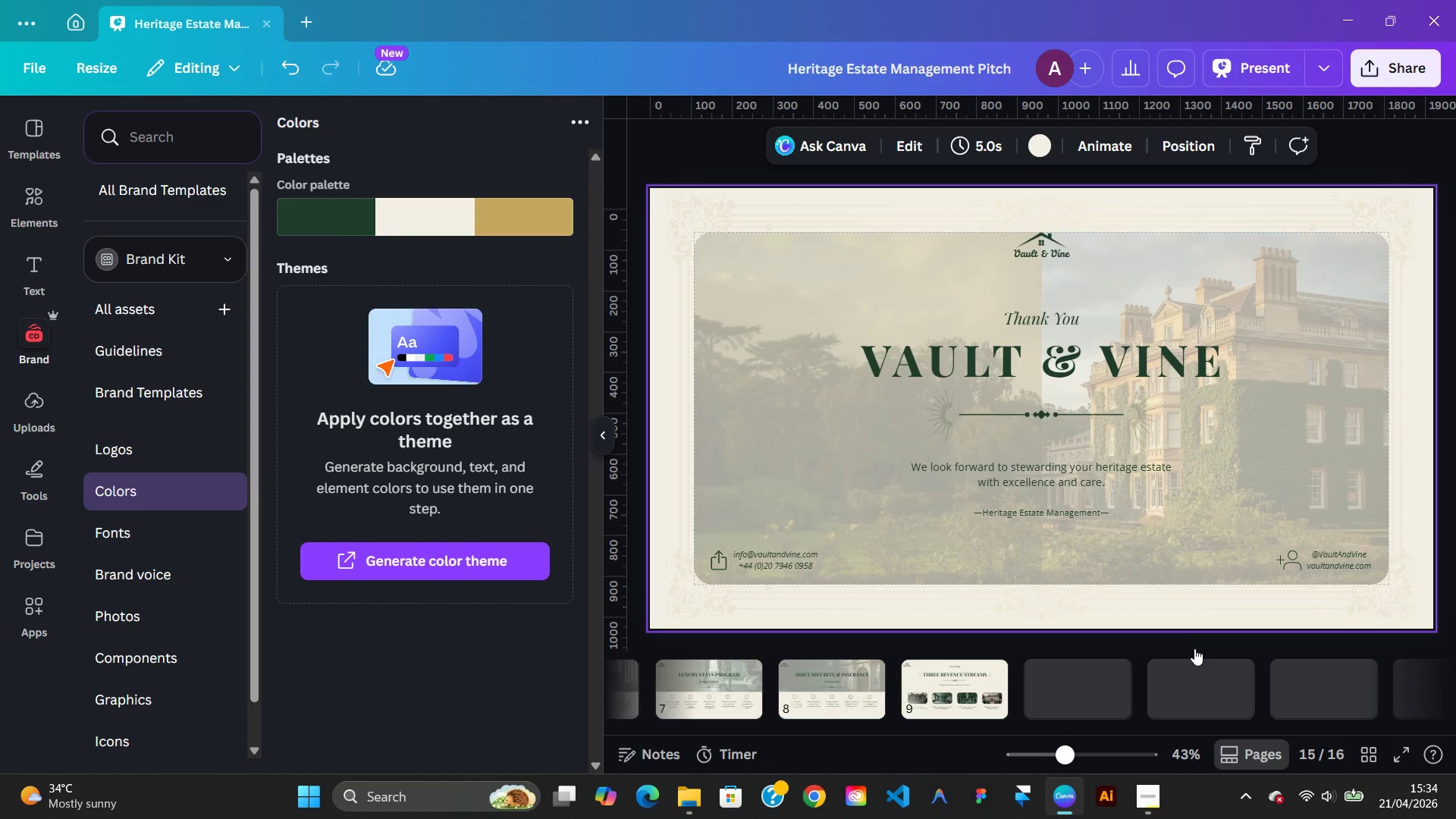 
mouse_move([1288, 679])
 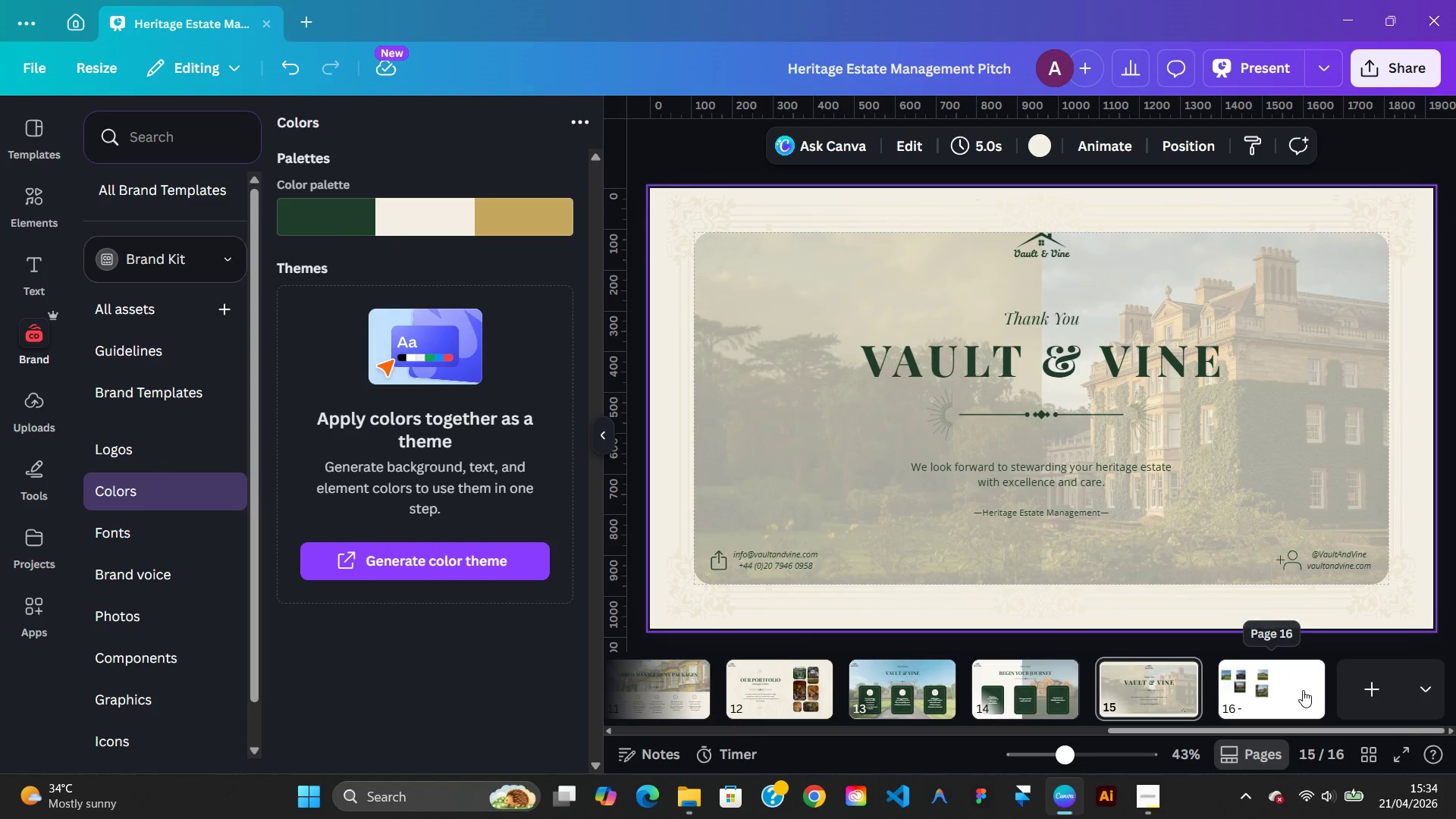 
left_click([1303, 690])
 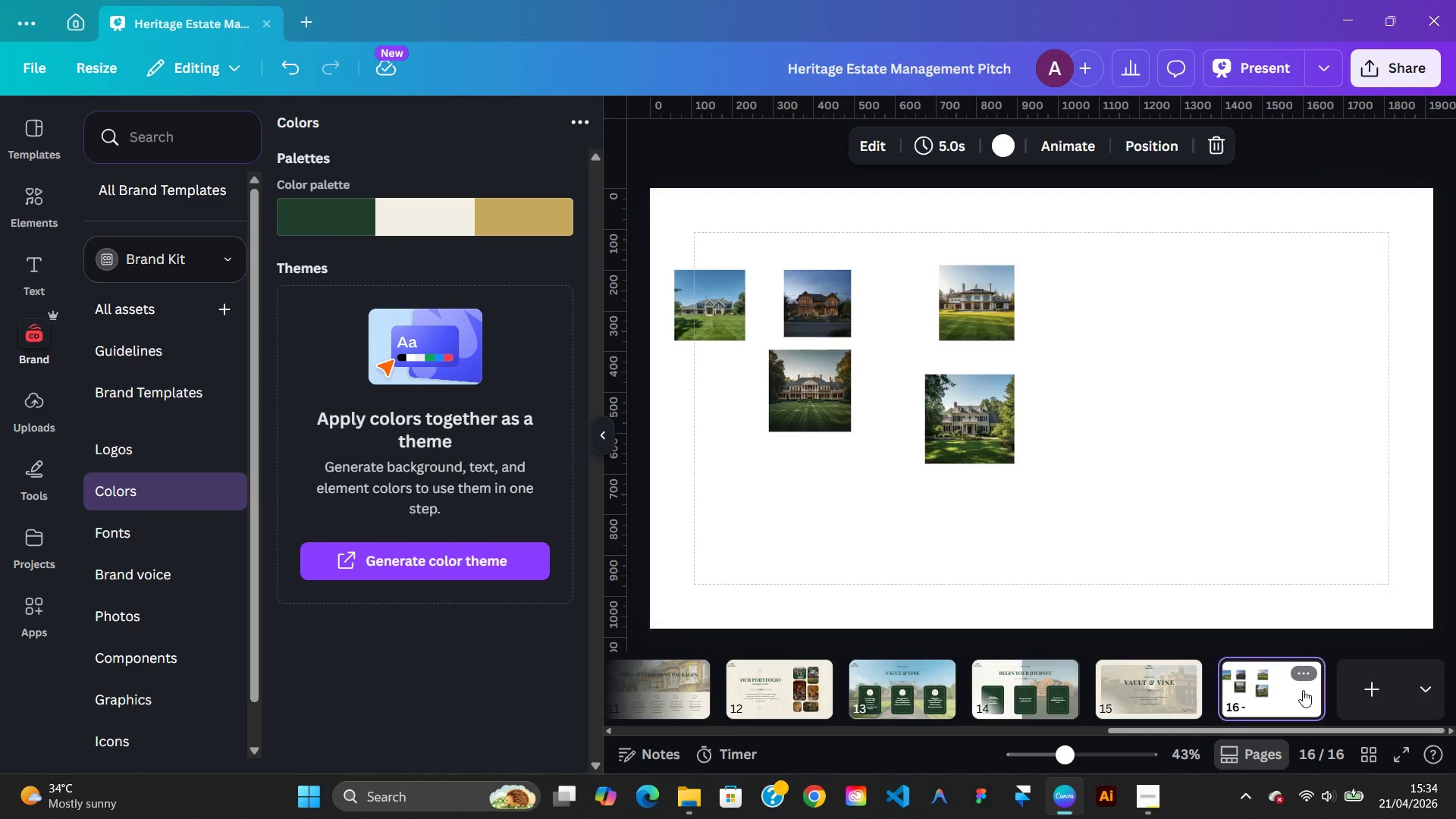 
right_click([1303, 690])
 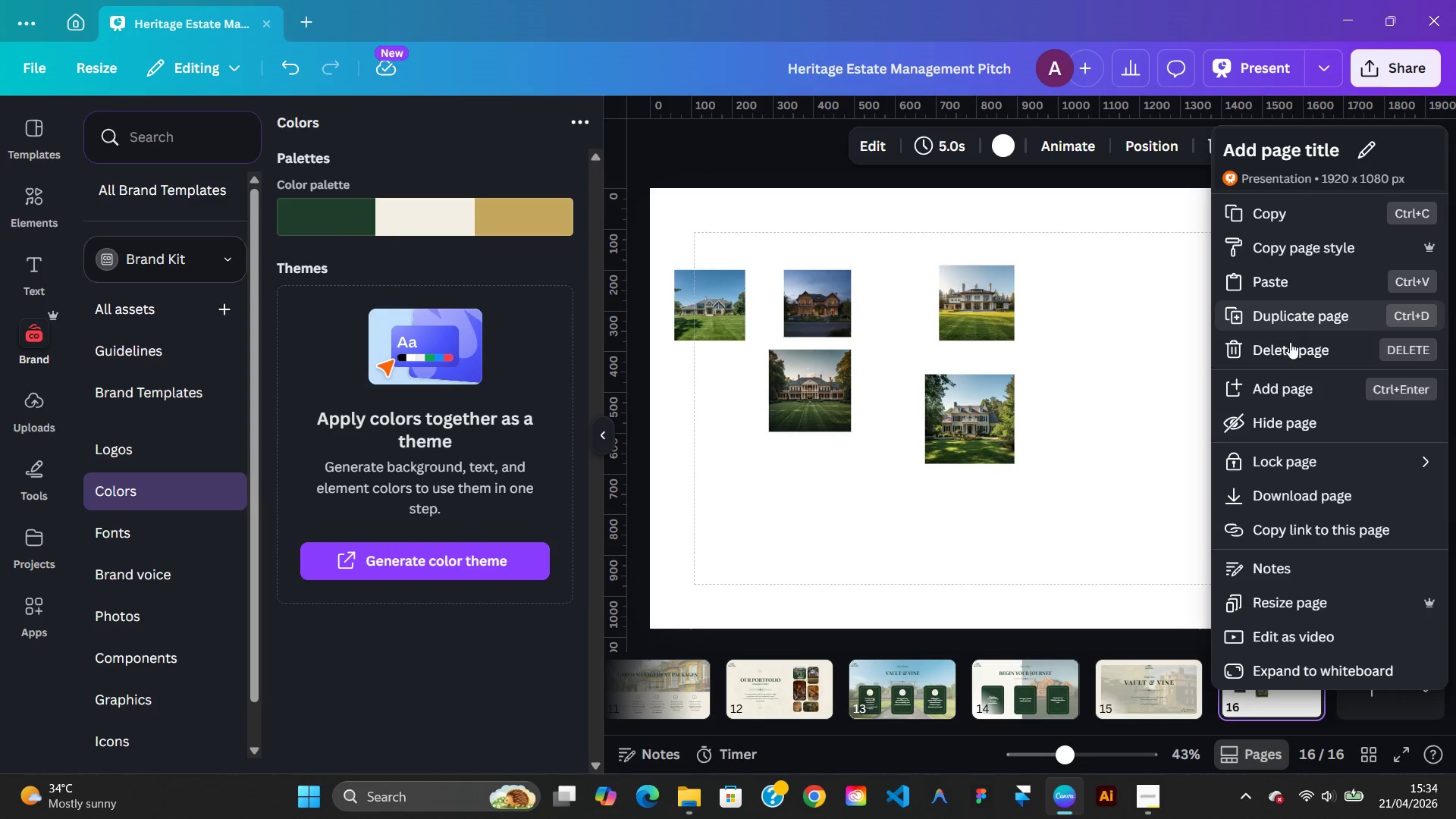 
left_click([1290, 356])
 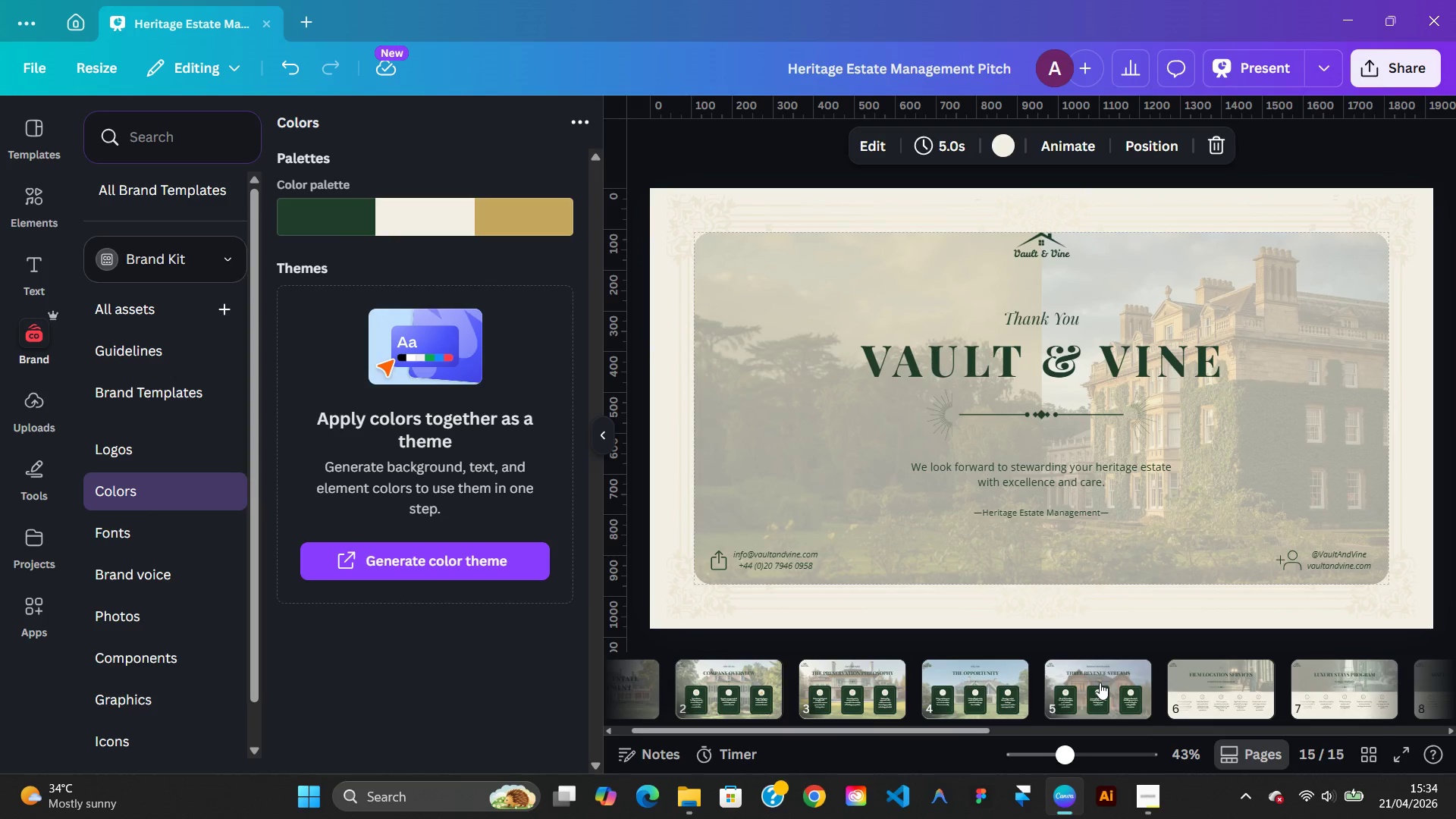 
wait(6.0)
 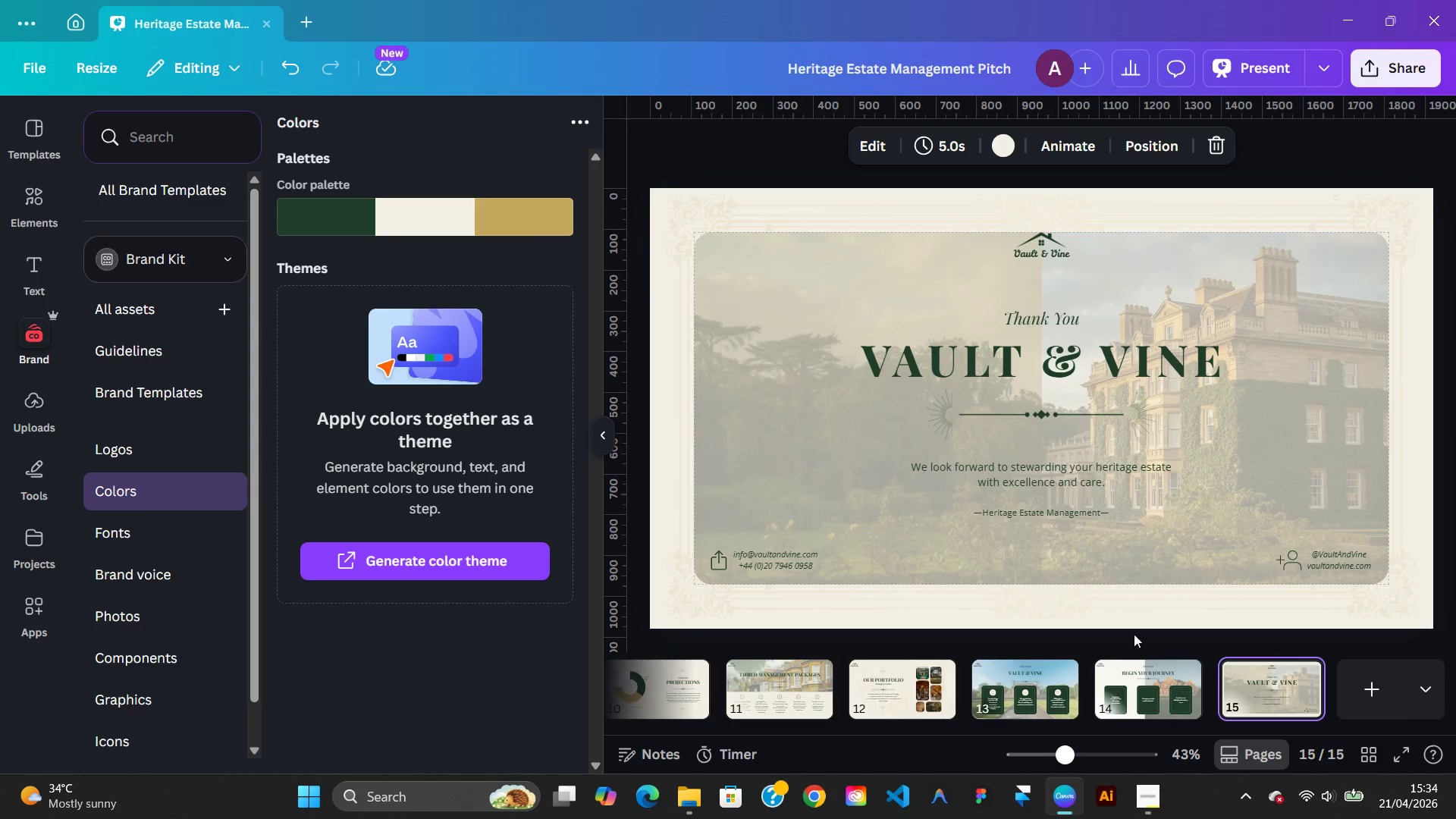 
left_click([808, 697])
 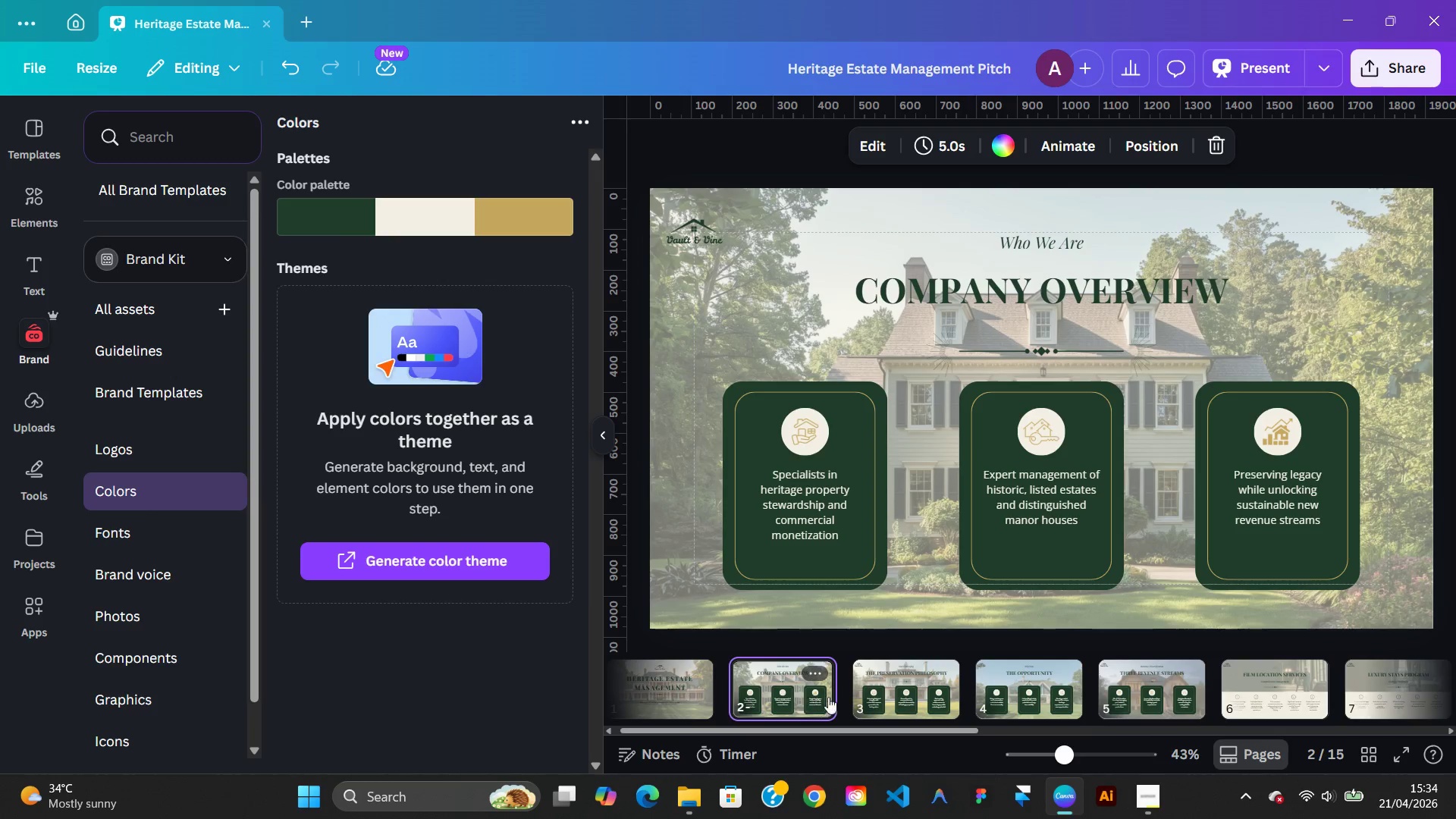 
mouse_move([858, 676])
 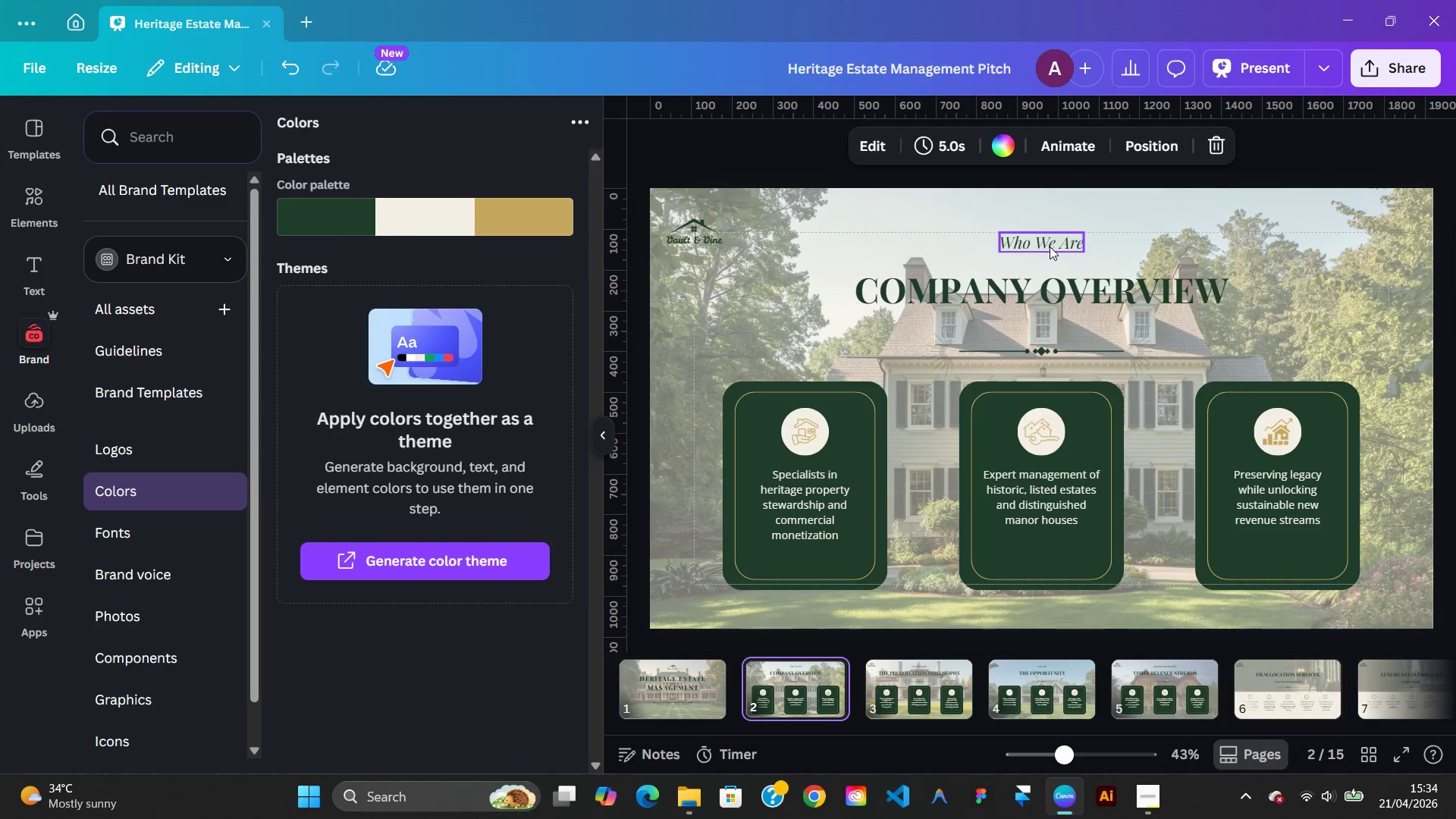 
left_click([1049, 246])
 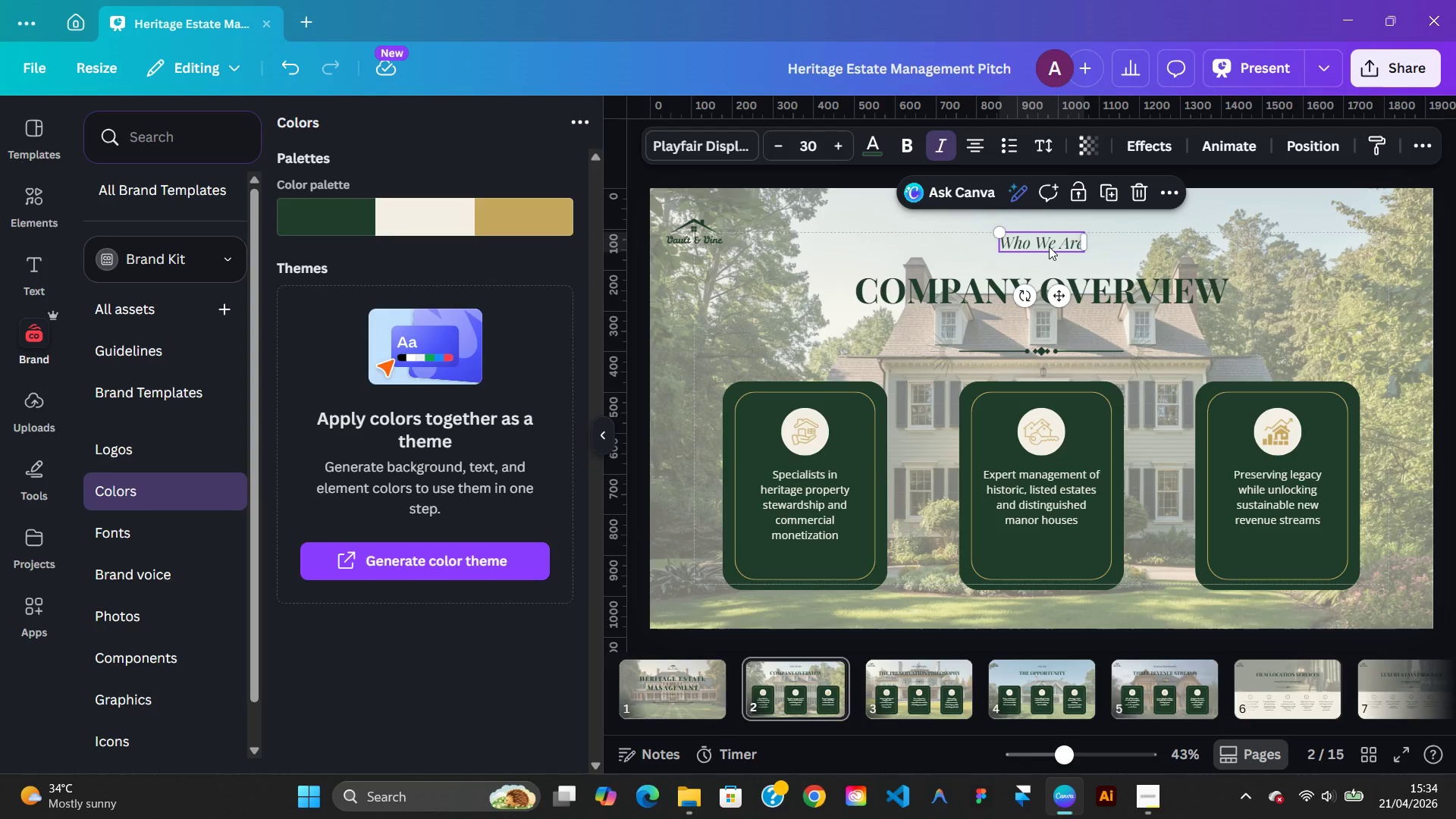 
hold_key(key=ArrowDown, duration=1.51)
 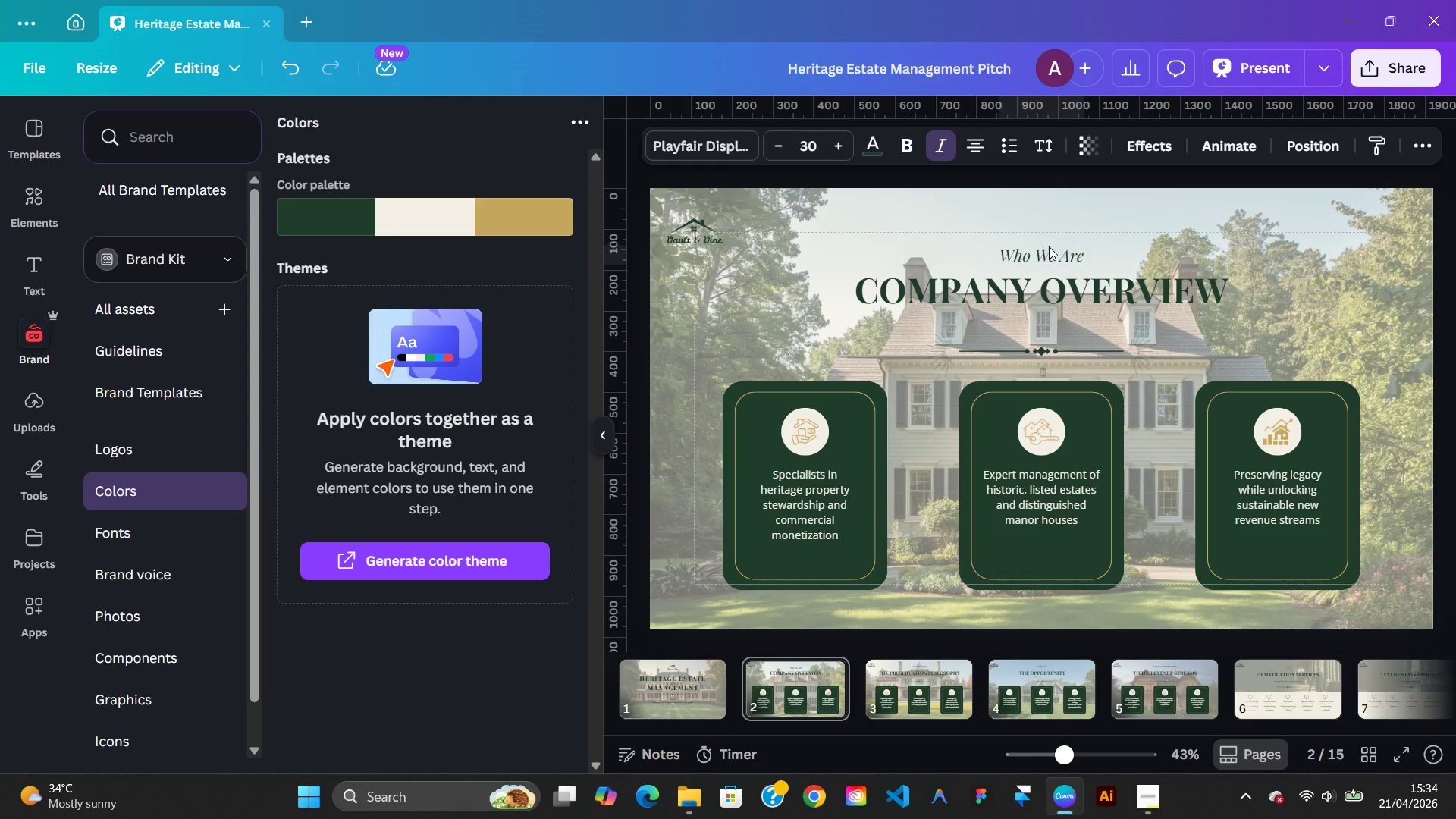 
key(ArrowDown)
 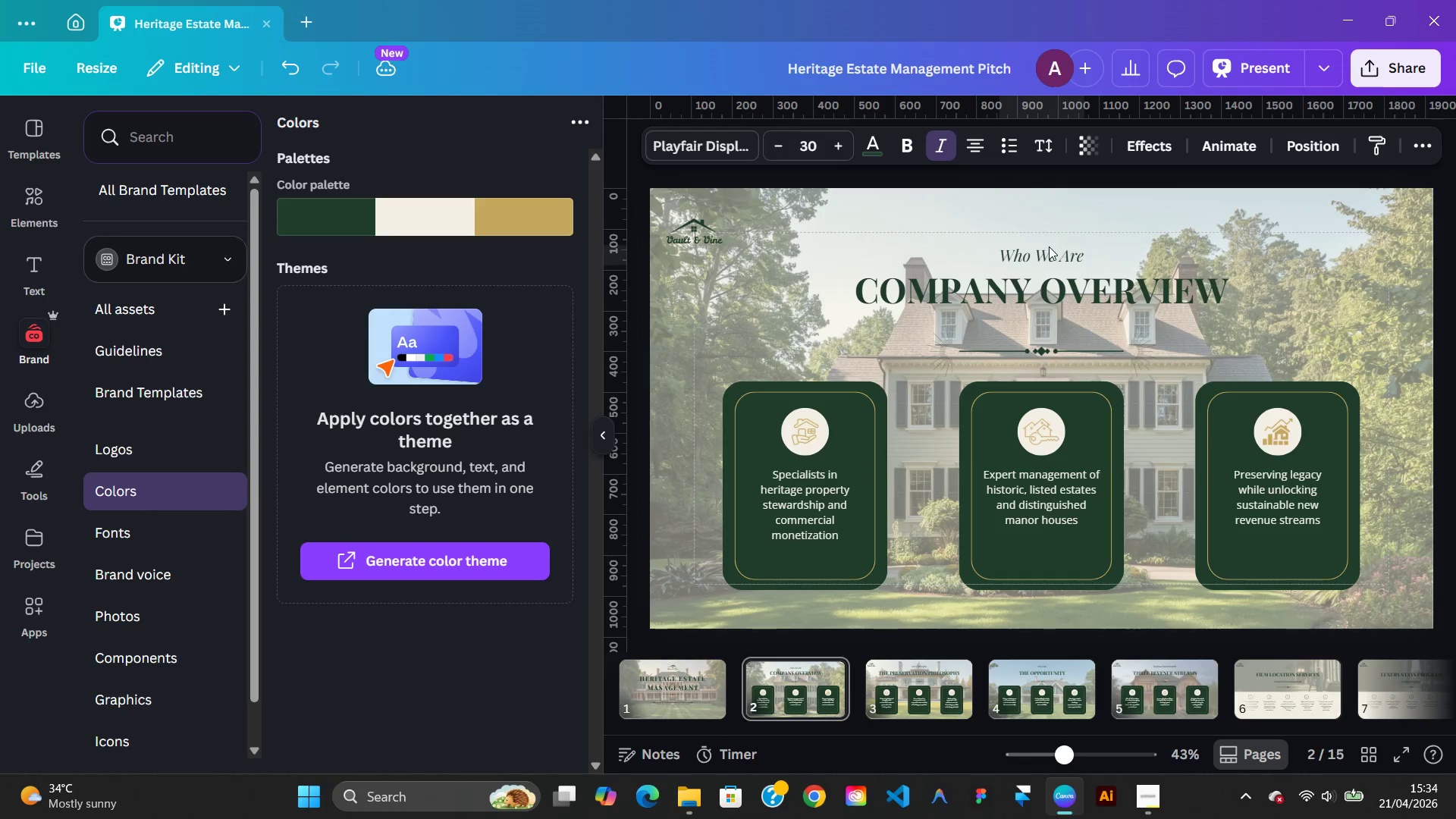 
key(ArrowDown)
 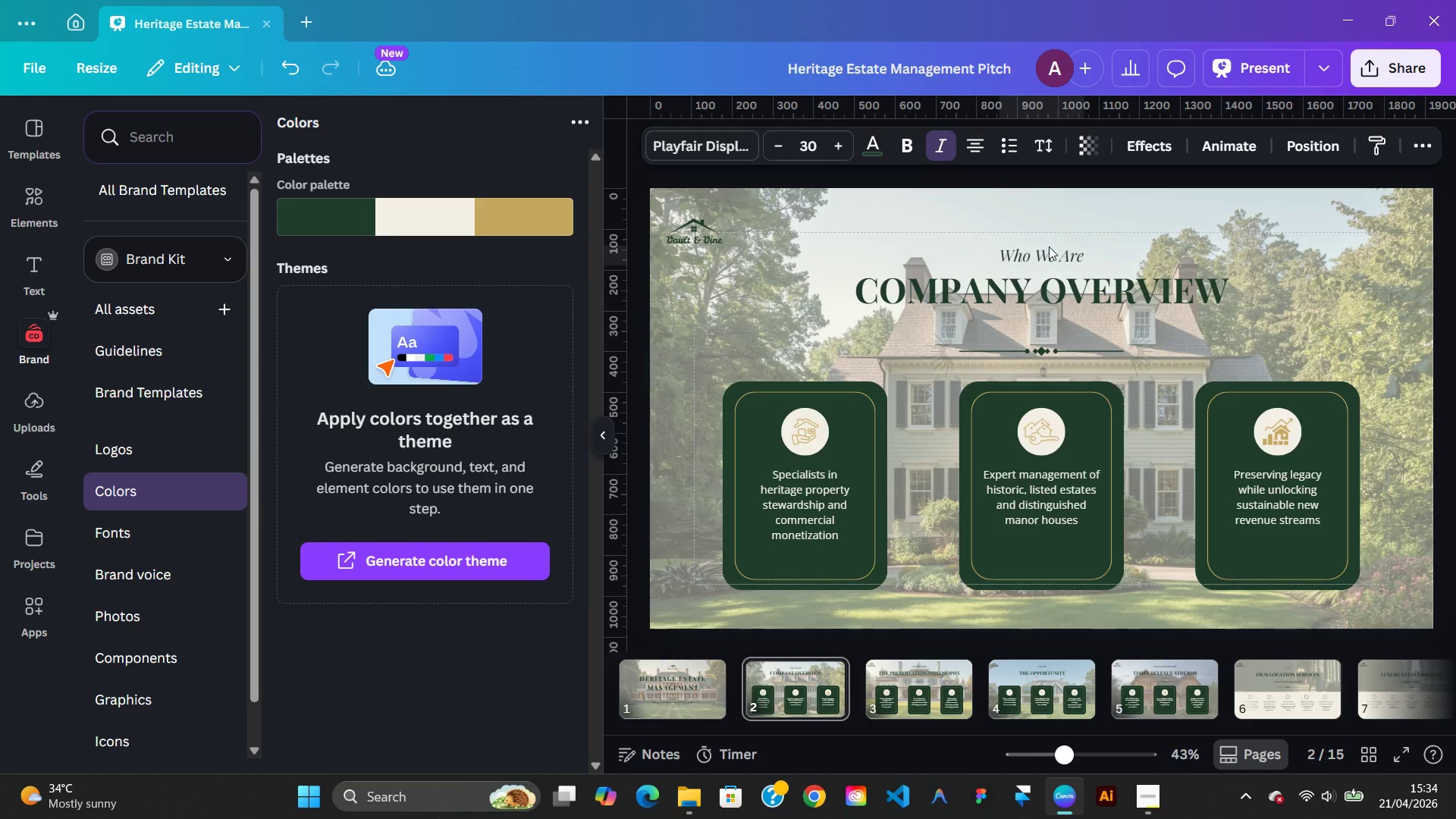 
key(ArrowDown)
 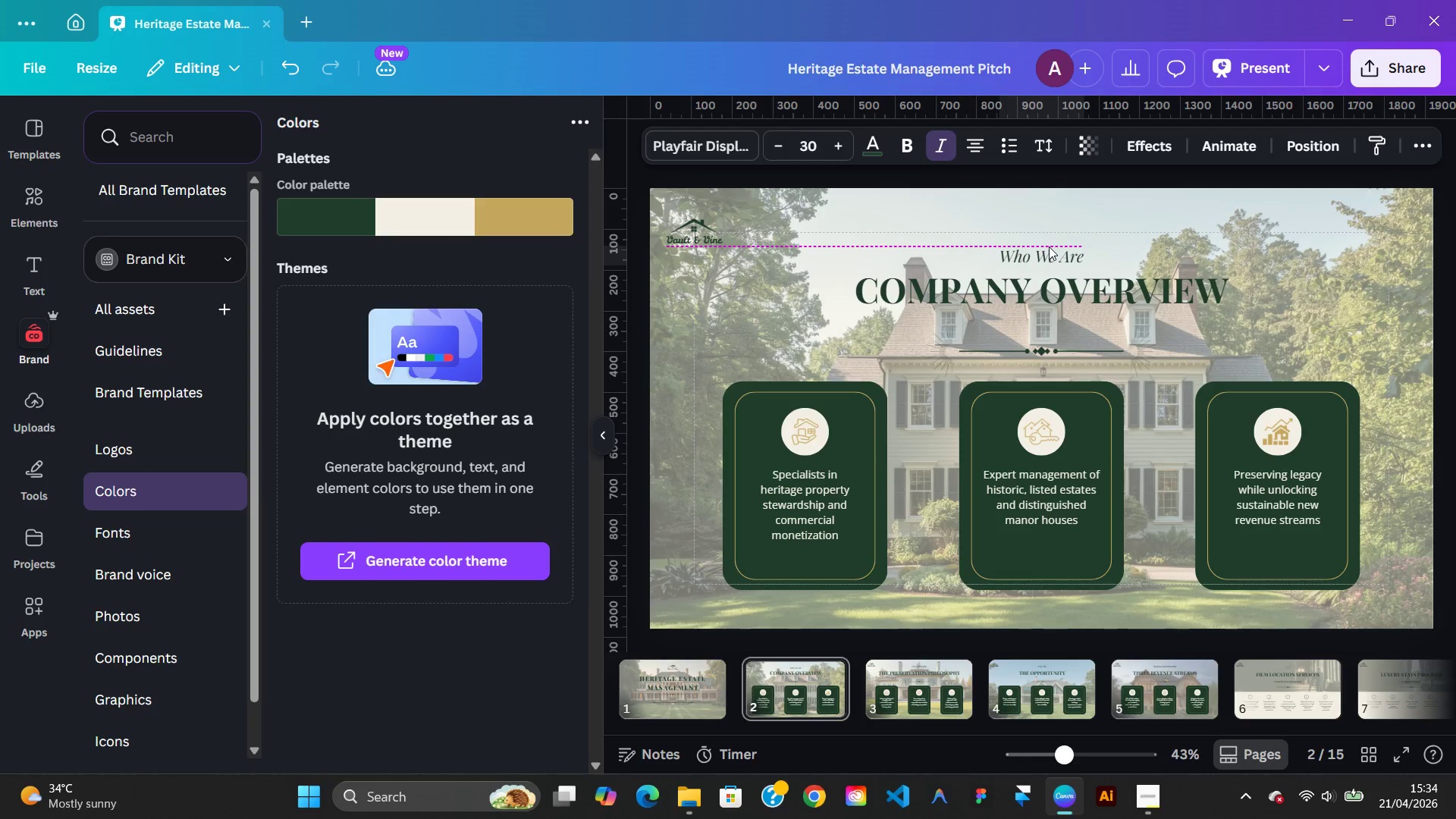 
key(ArrowDown)
 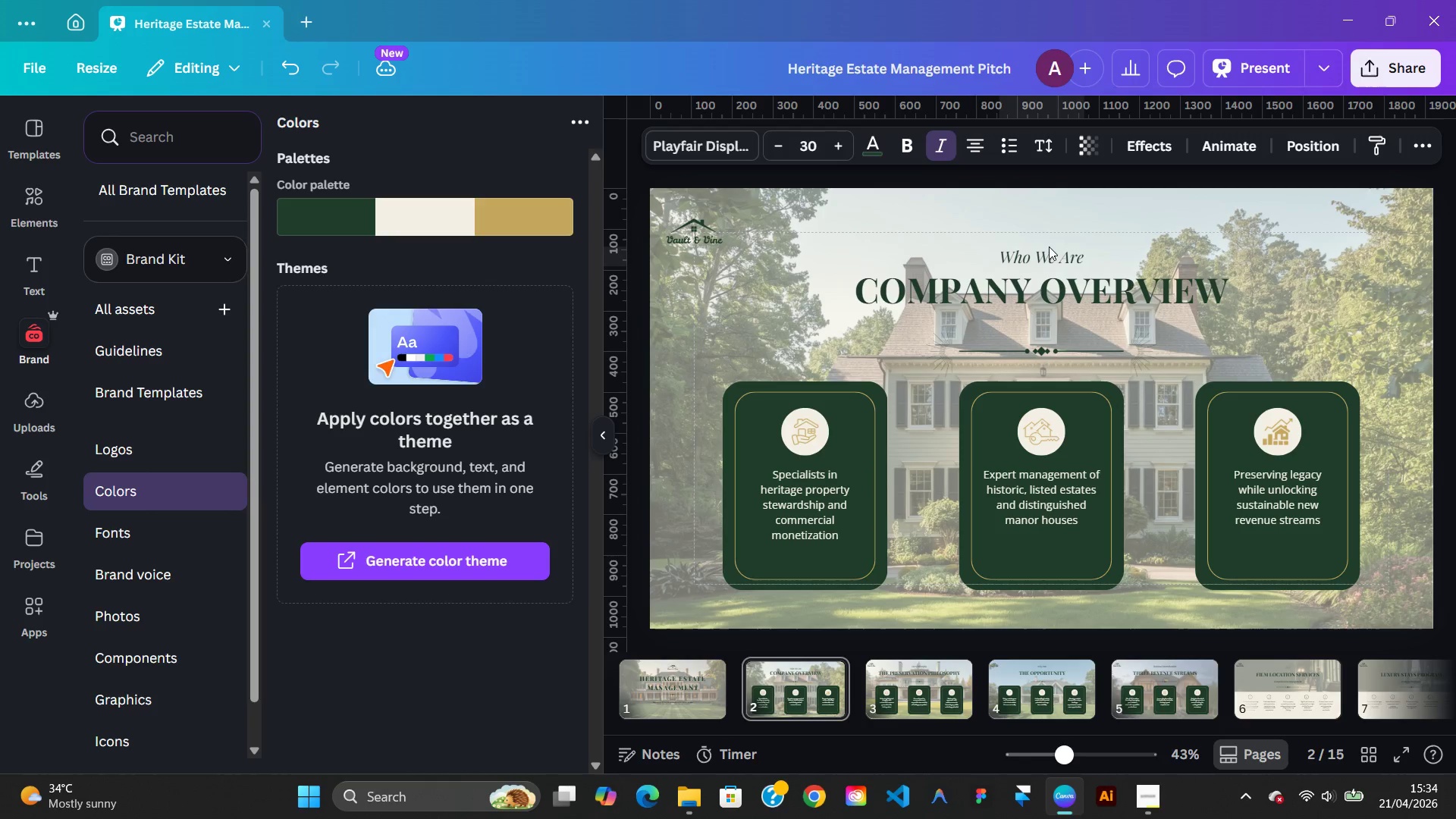 
key(ArrowDown)
 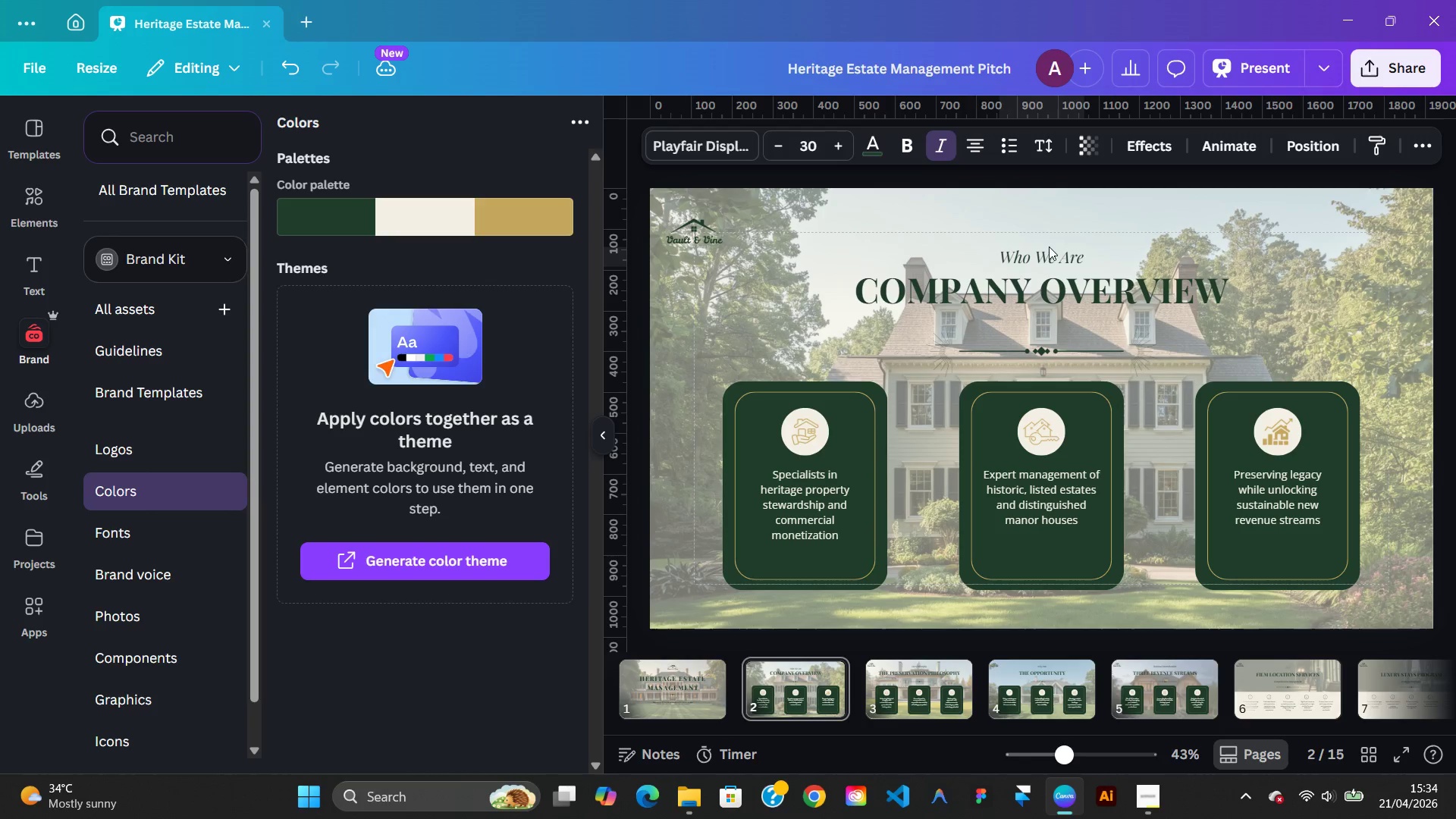 
key(ArrowDown)
 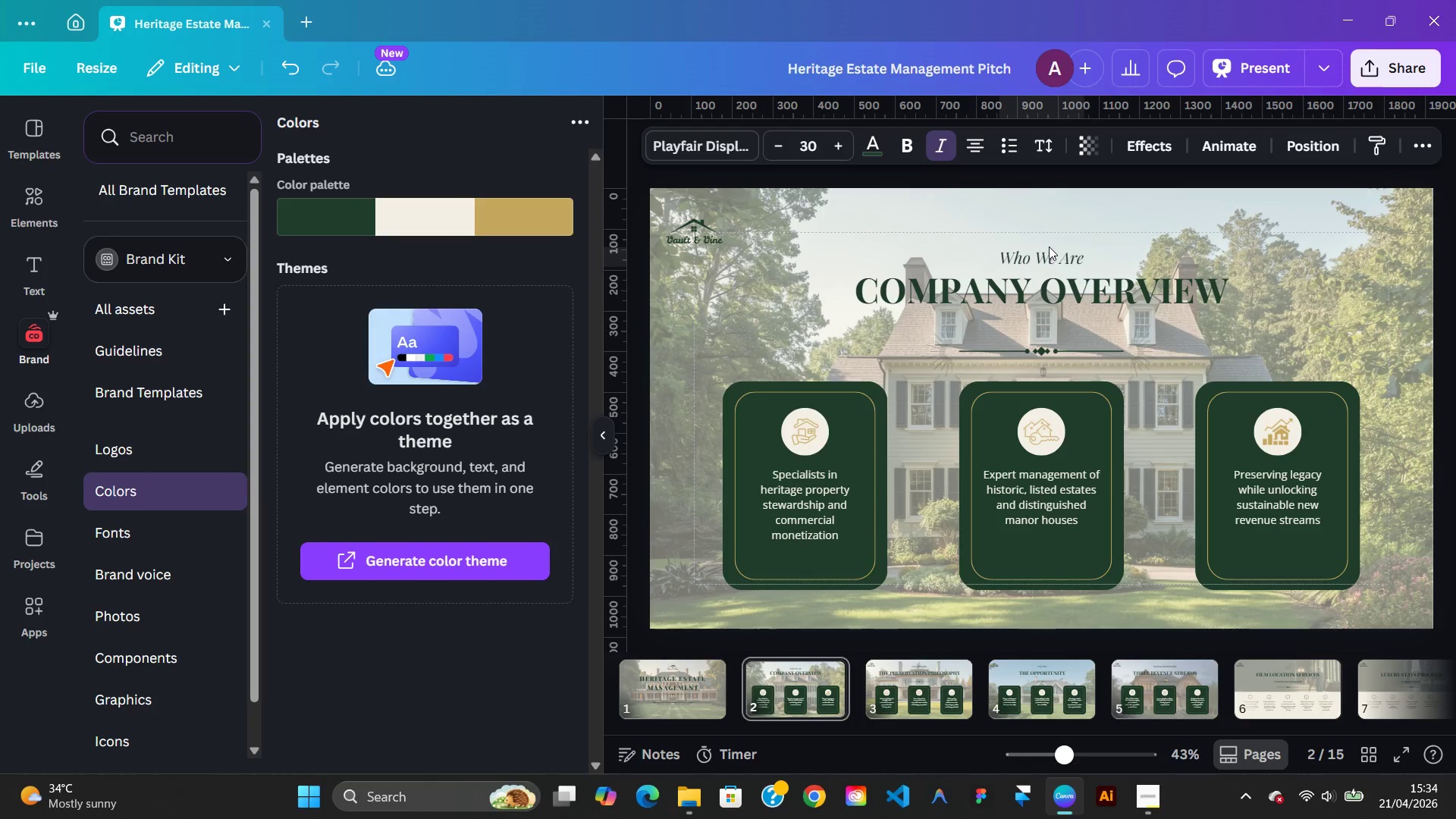 
key(ArrowDown)
 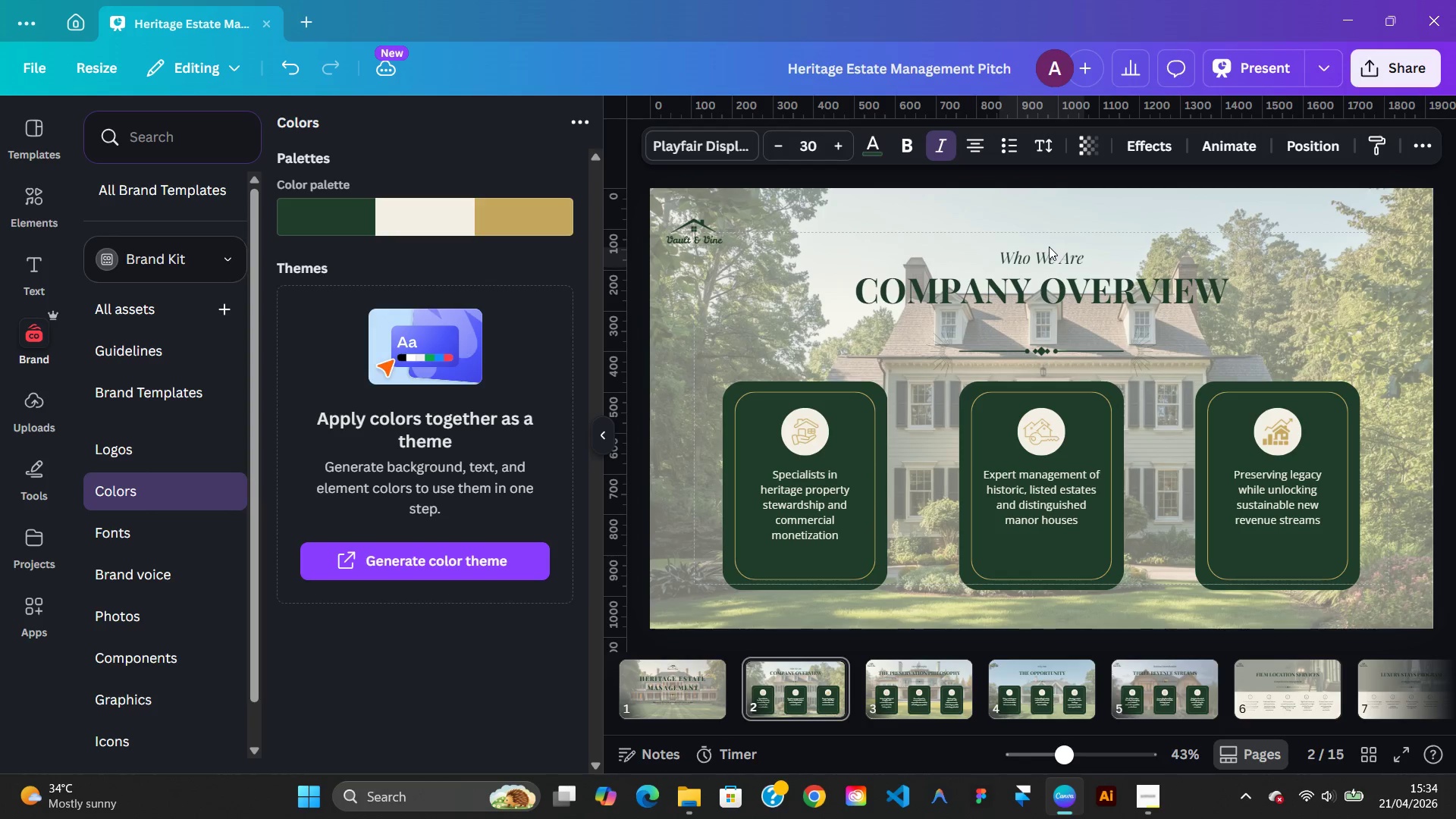 
key(ArrowDown)
 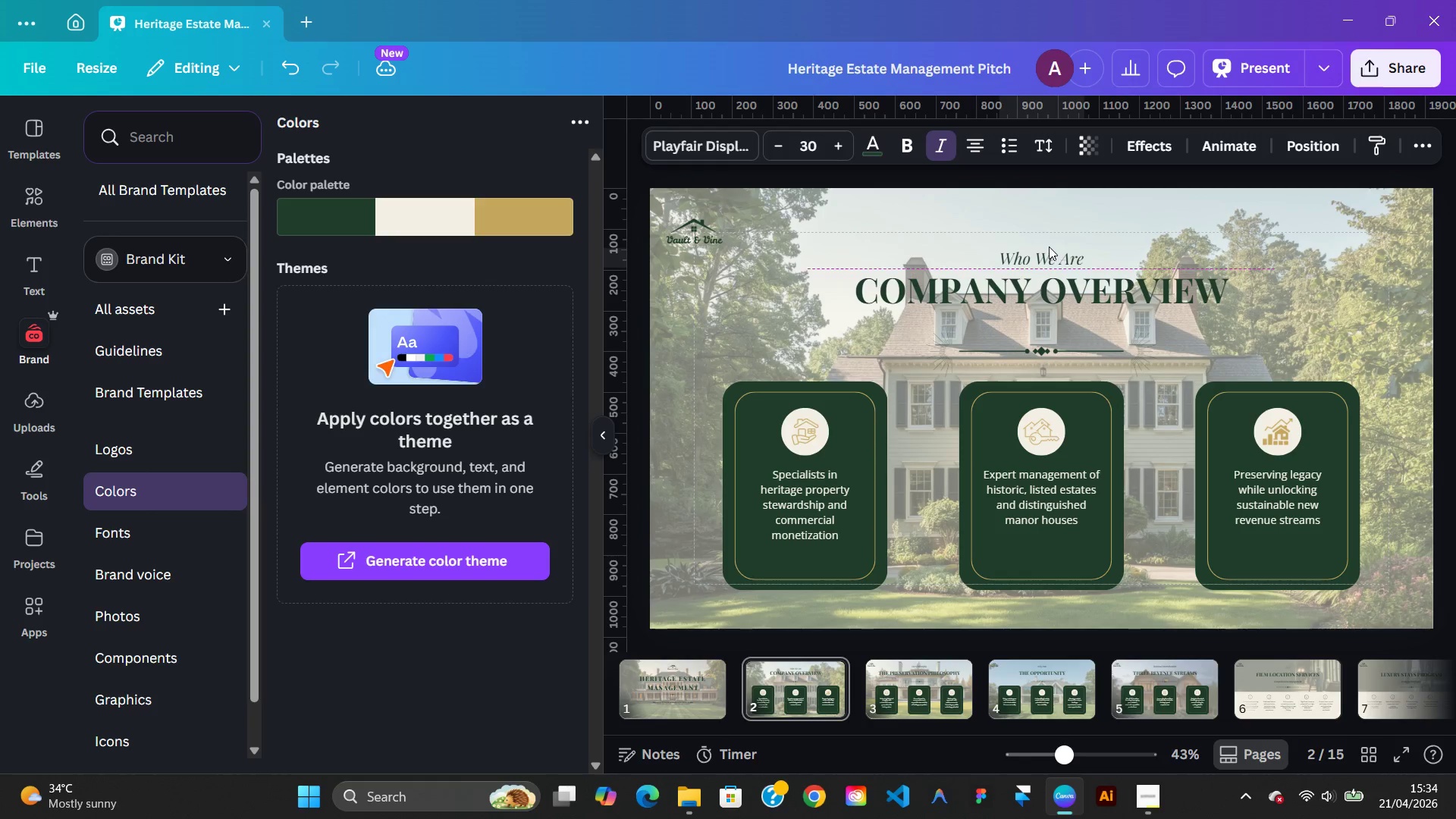 
key(ArrowDown)
 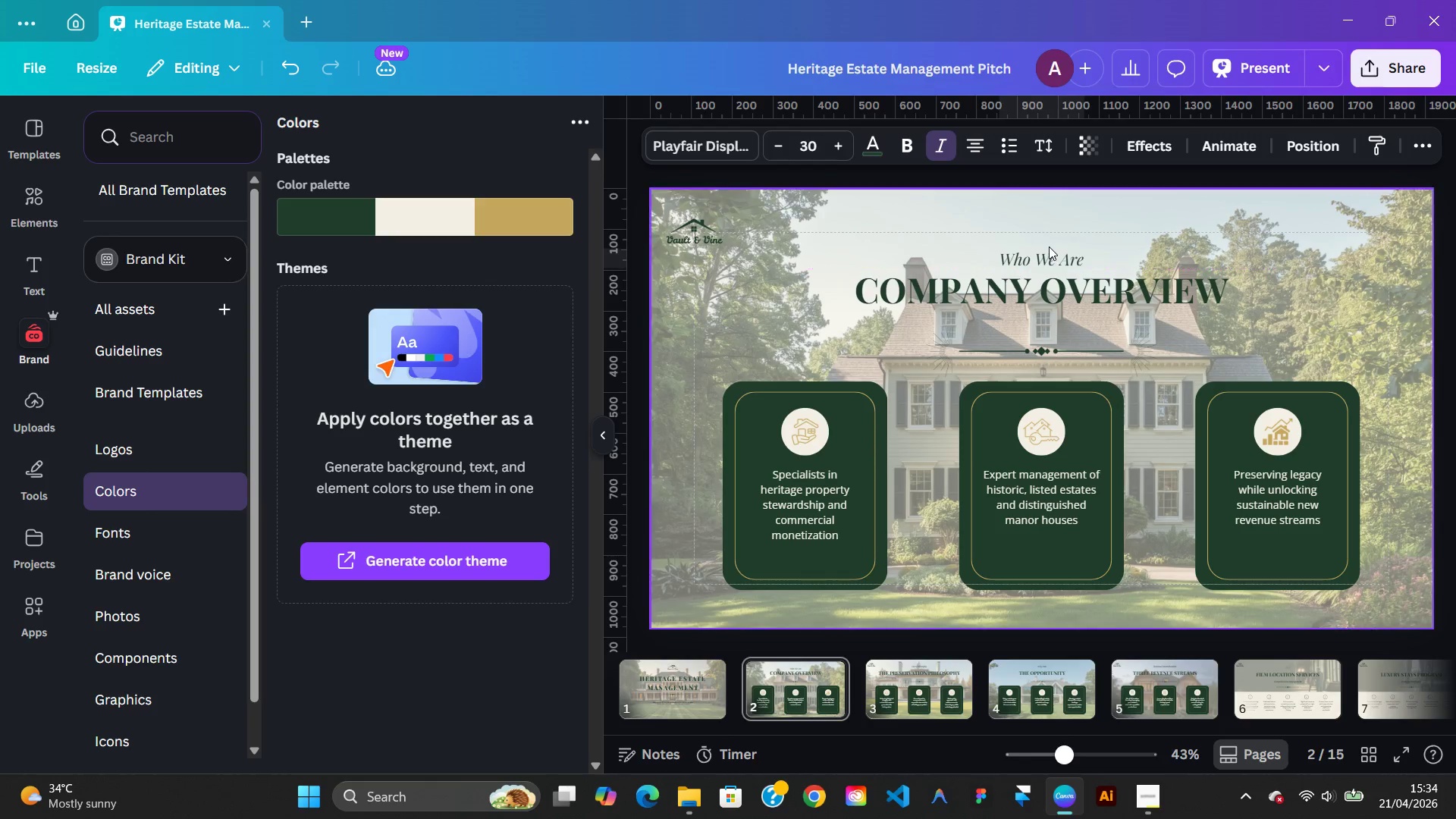 
key(ArrowDown)
 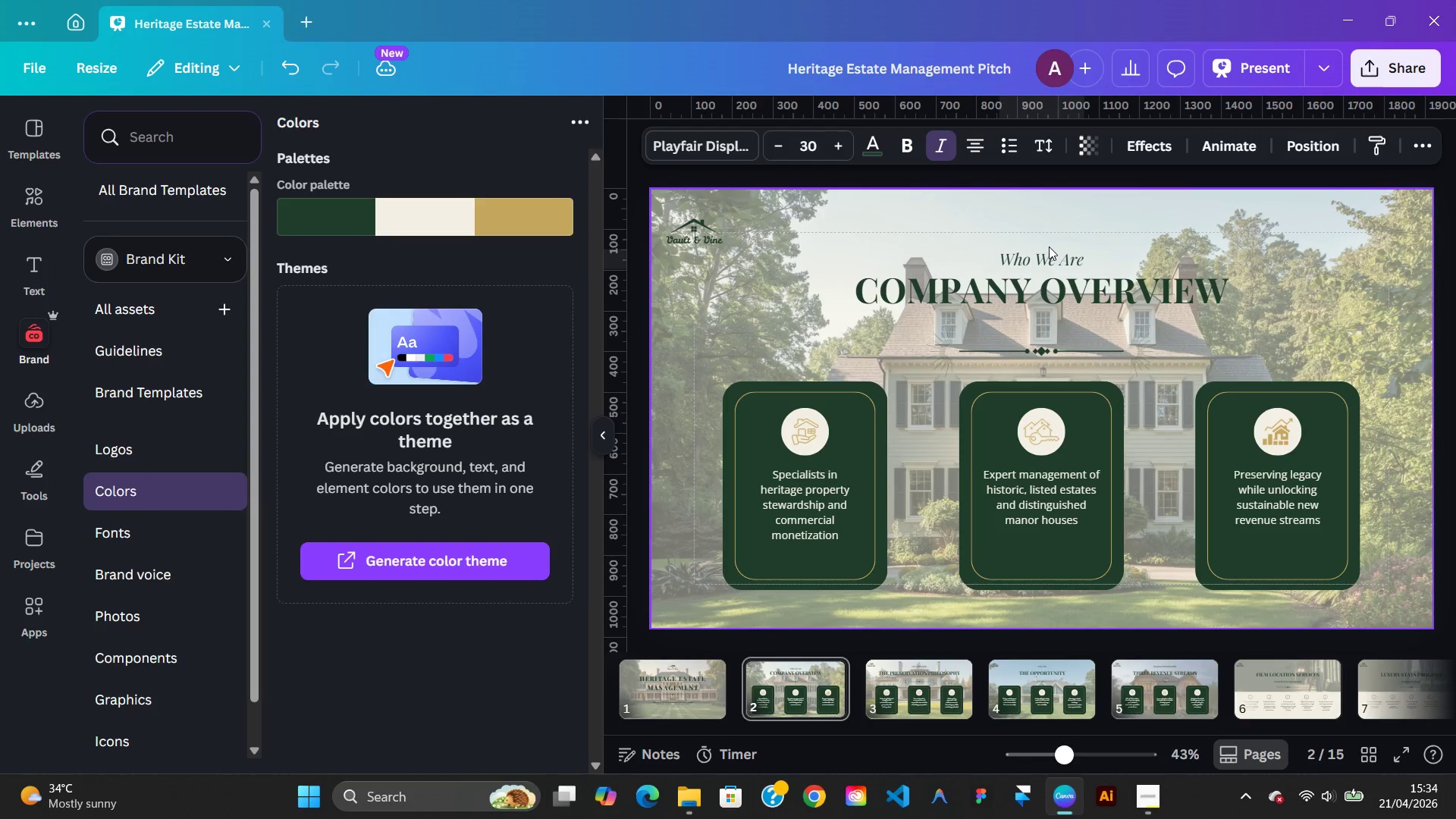 
key(ArrowDown)
 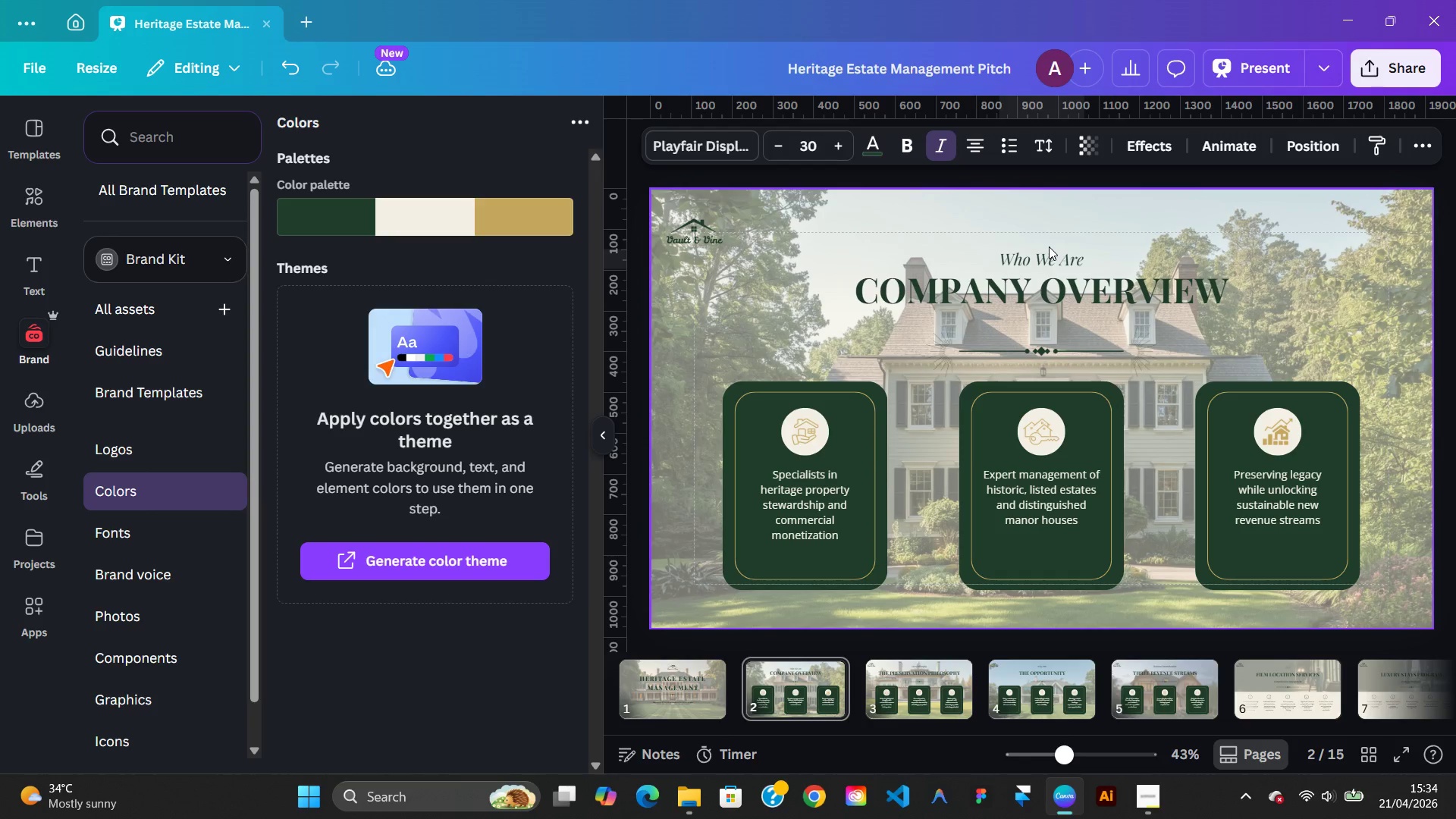 
key(ArrowUp)
 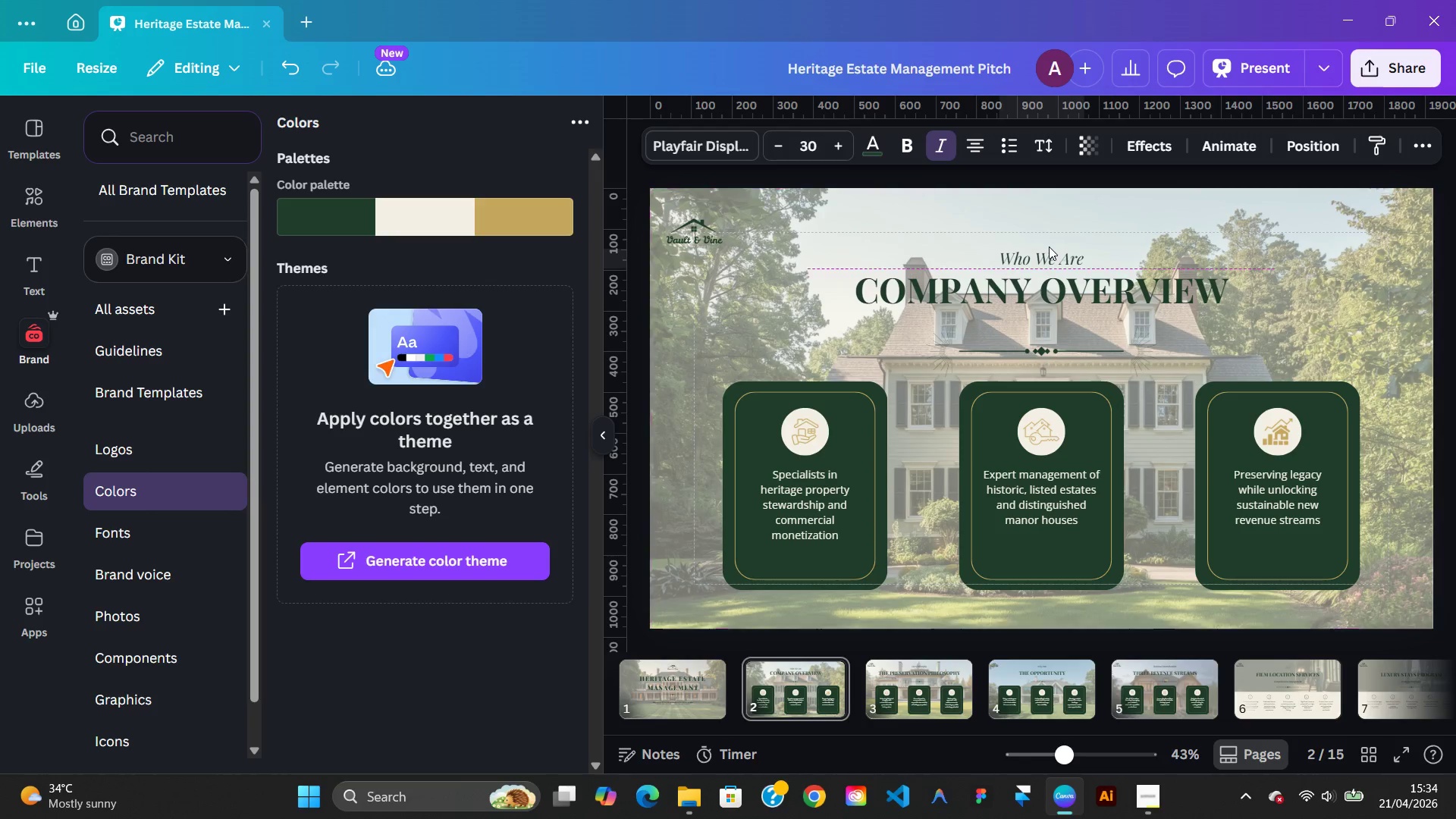 
key(ArrowUp)
 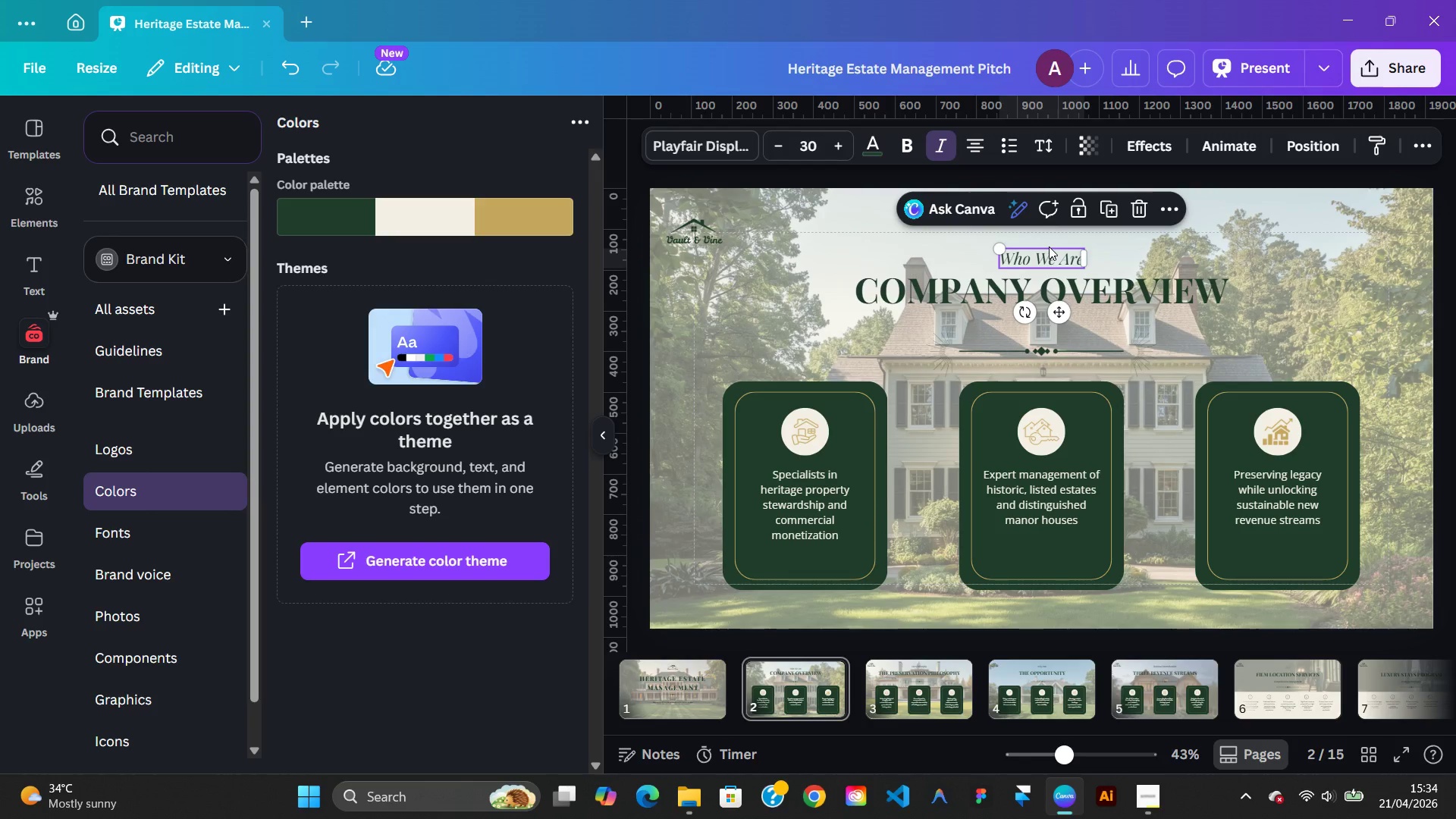 
key(ArrowDown)
 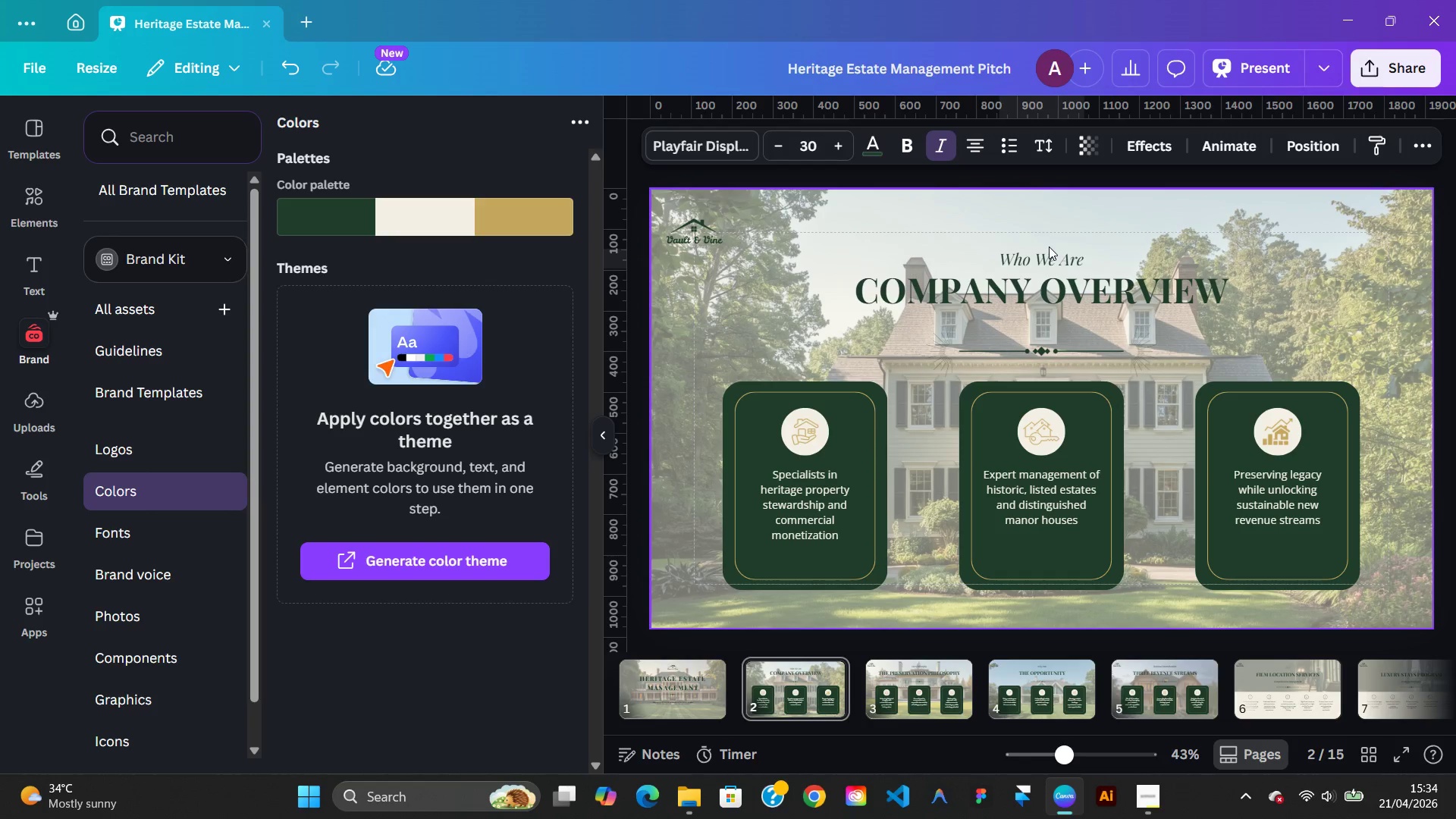 
key(ArrowDown)
 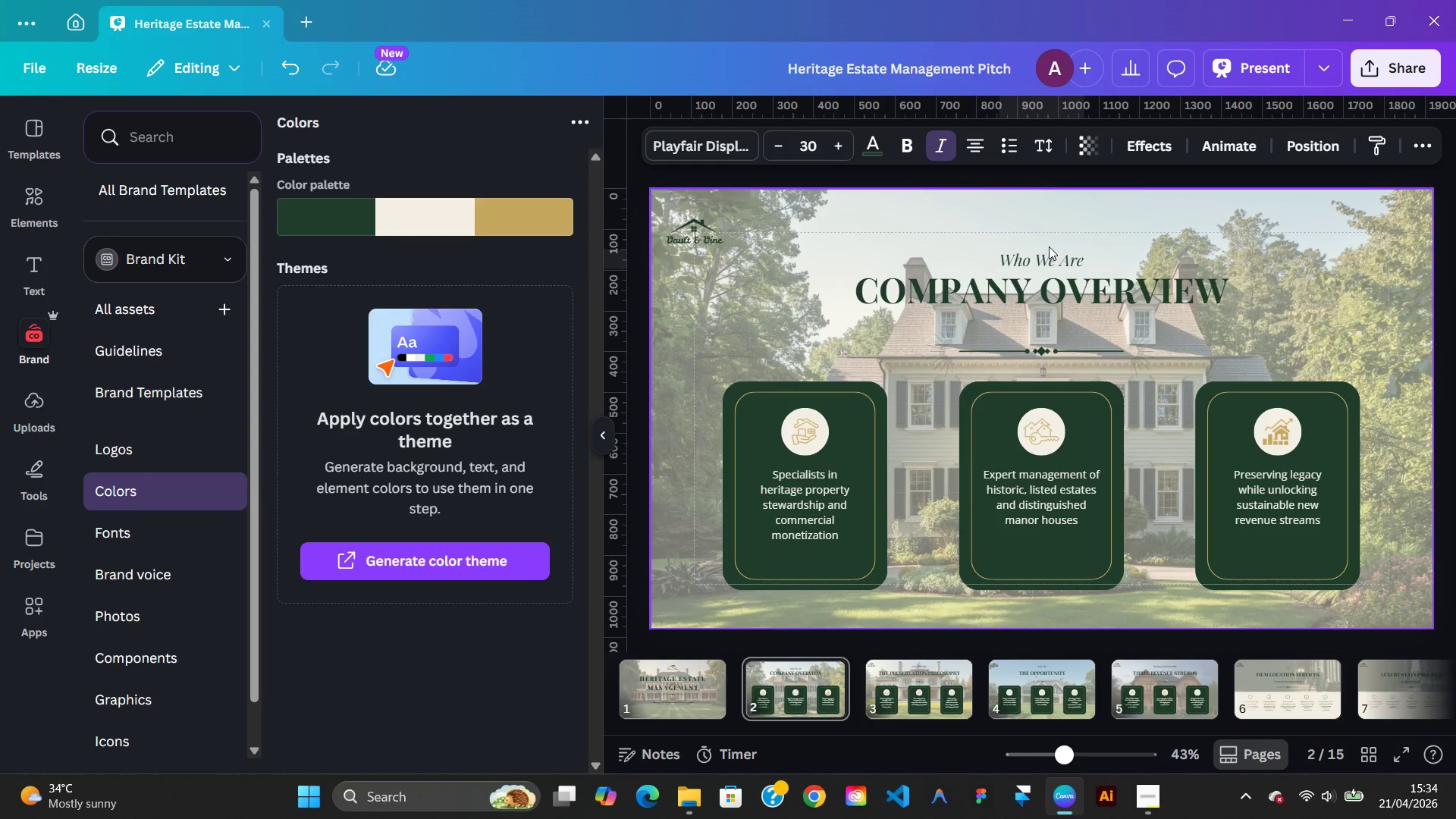 
key(ArrowDown)
 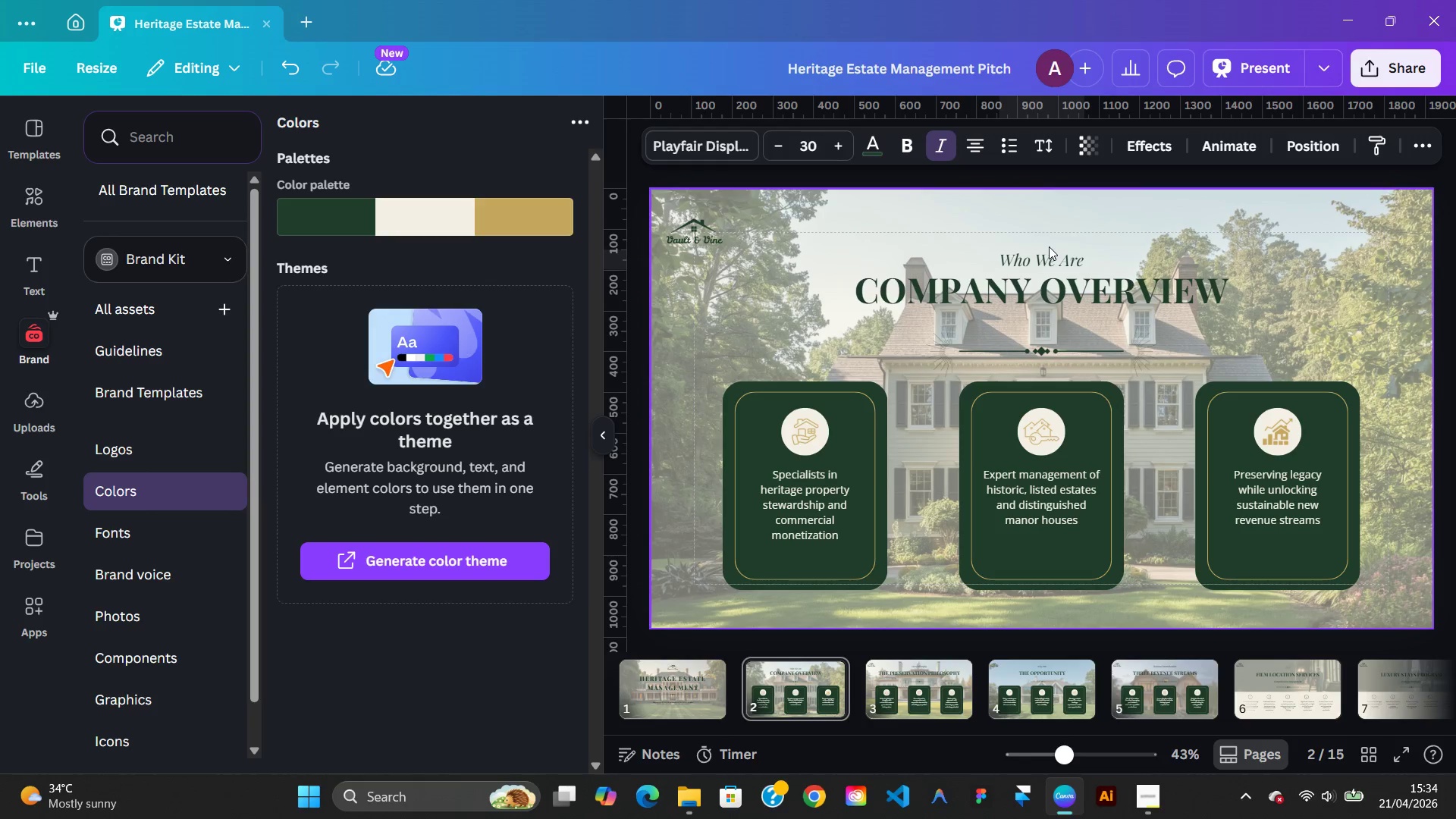 
key(ArrowDown)
 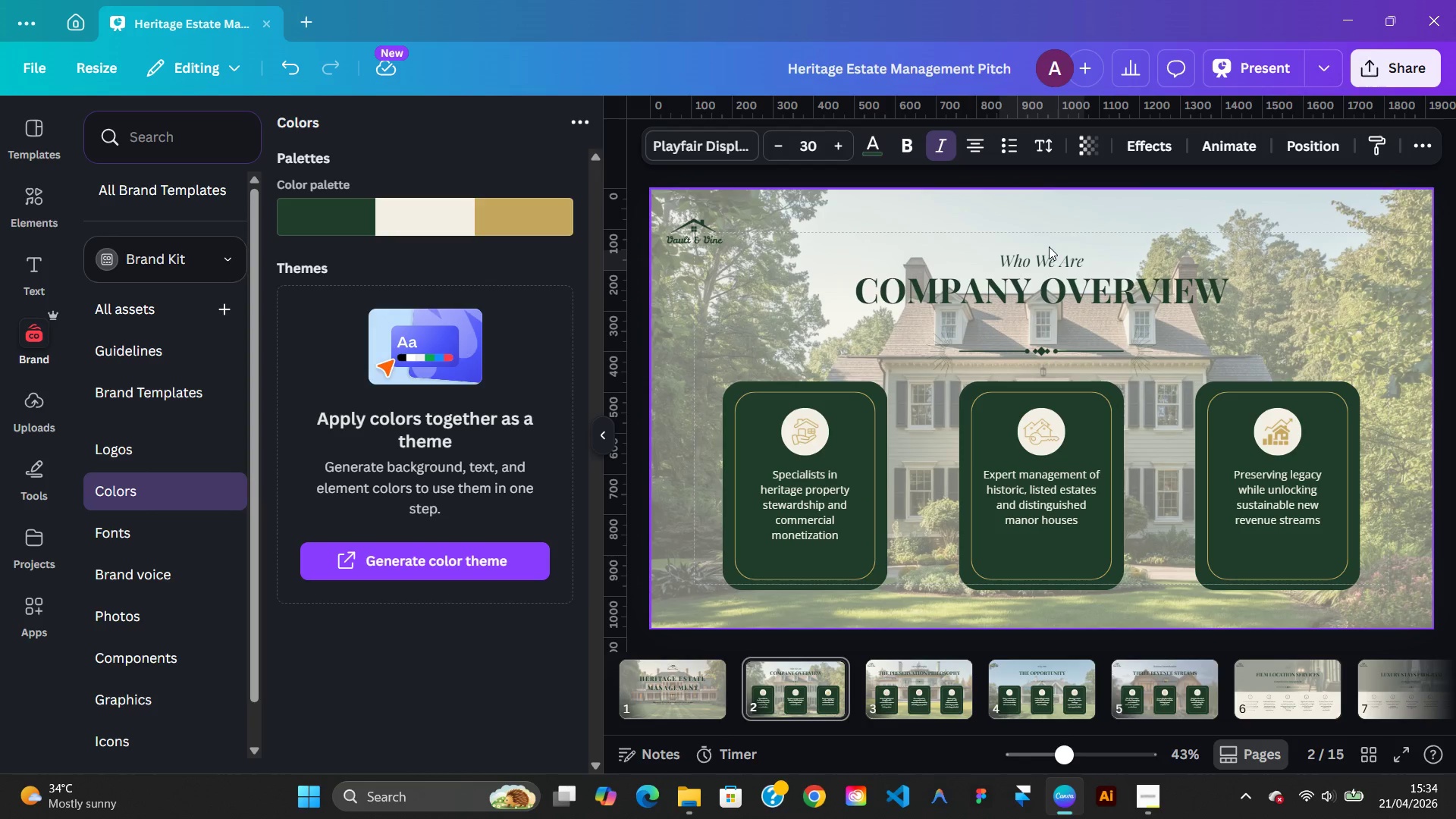 
key(ArrowDown)
 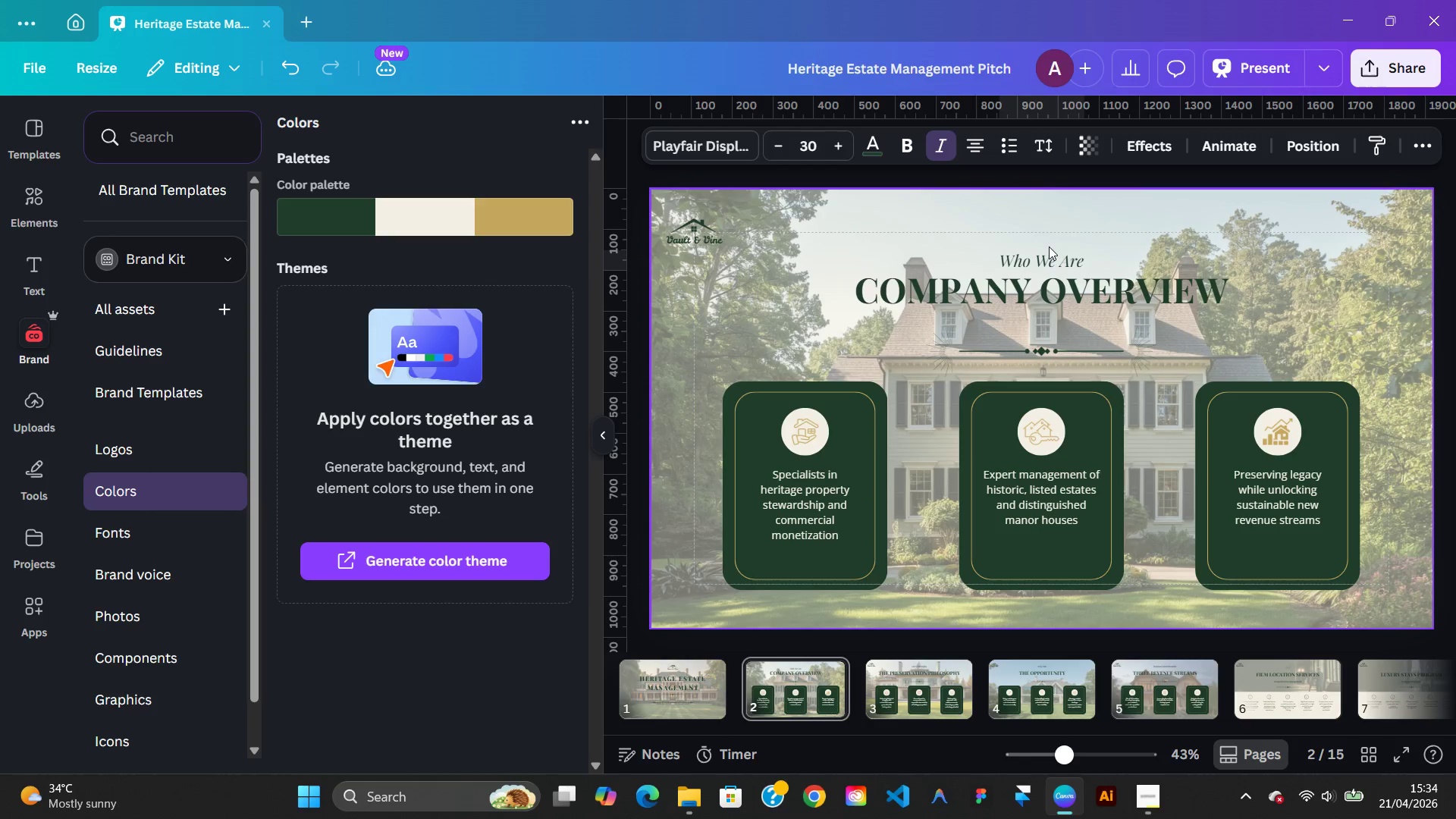 
hold_key(key=ArrowDown, duration=0.81)
 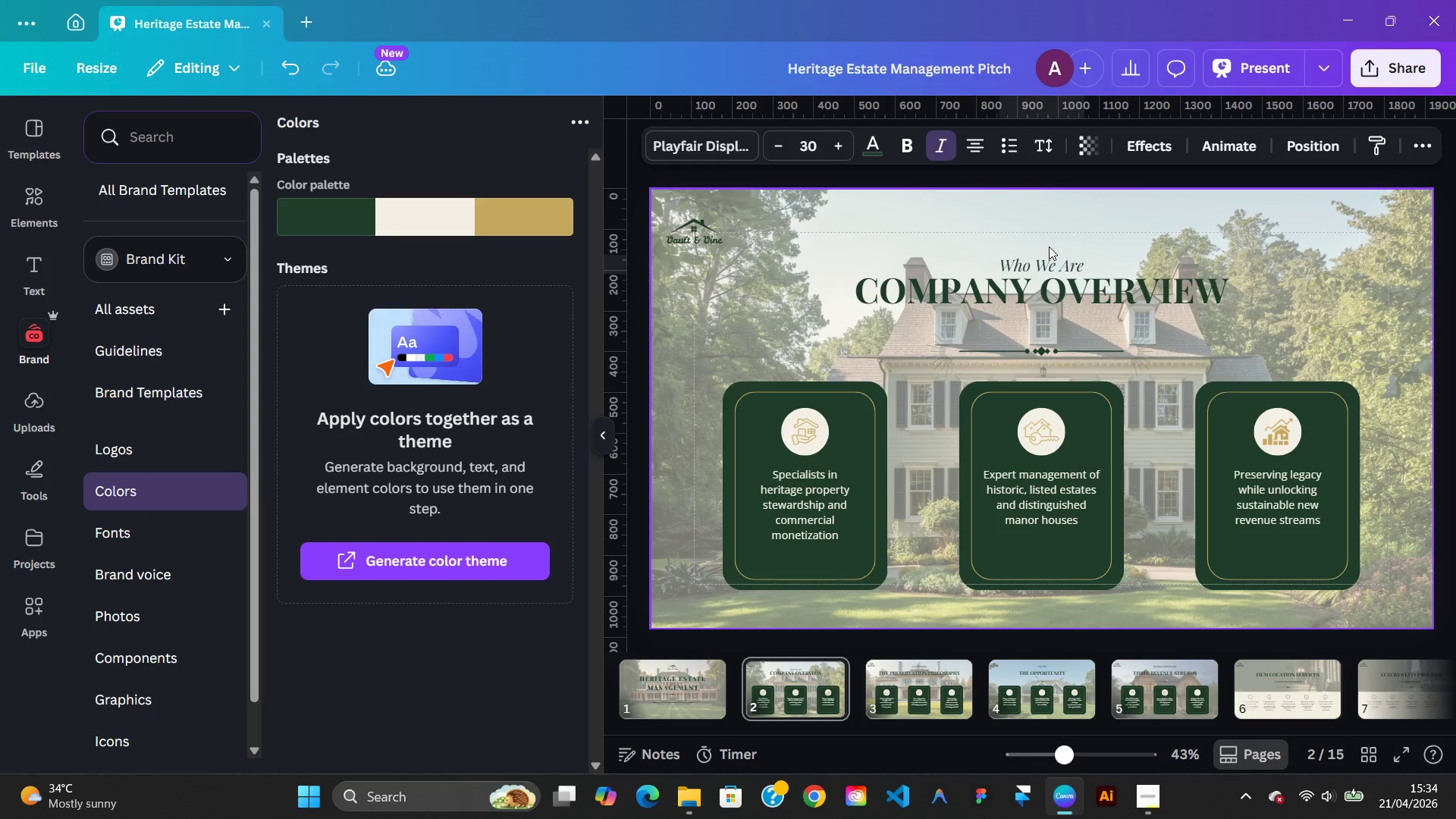 
key(ArrowDown)
 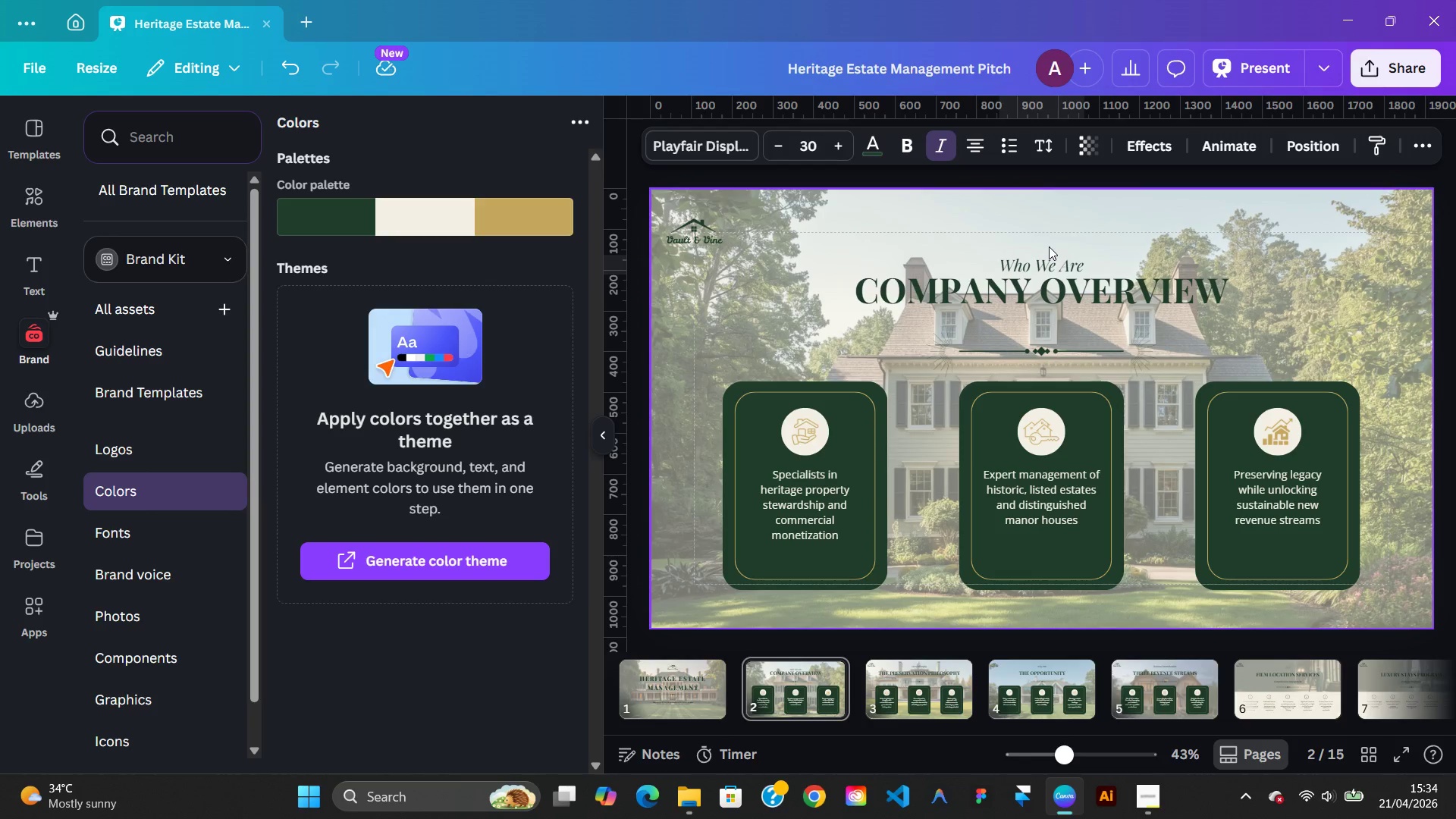 
key(ArrowDown)
 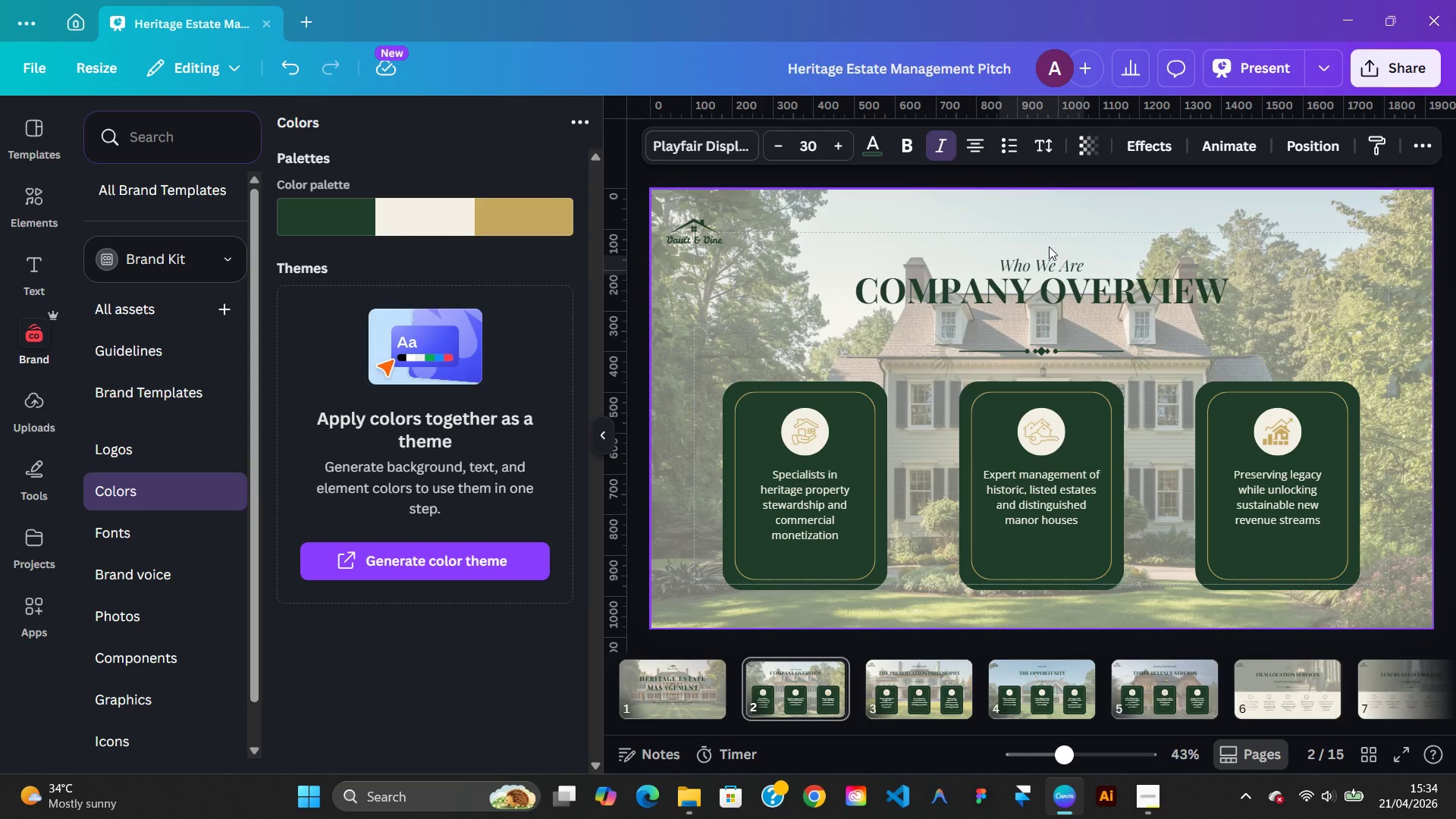 
key(ArrowUp)
 